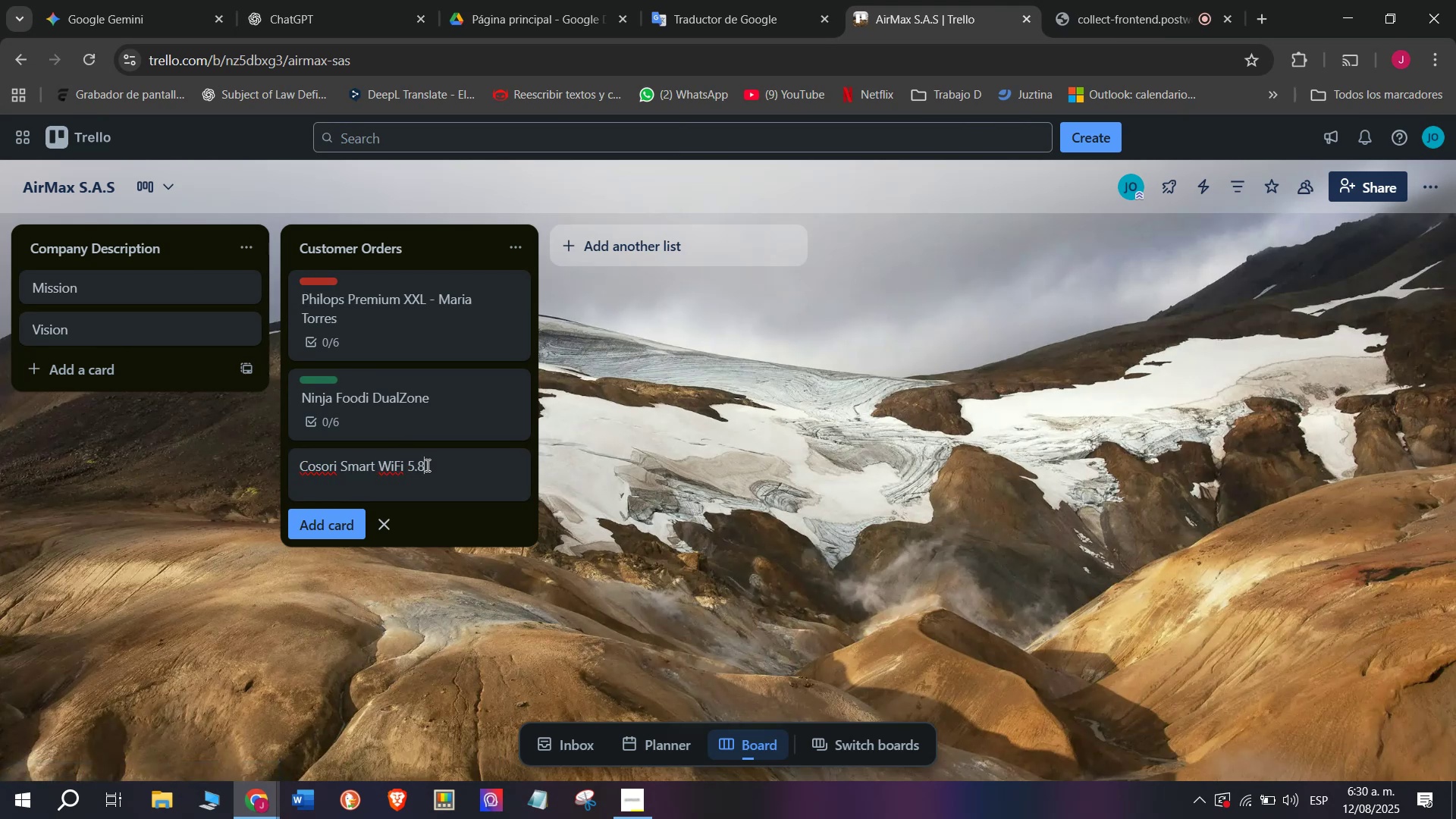 
key(Q)
 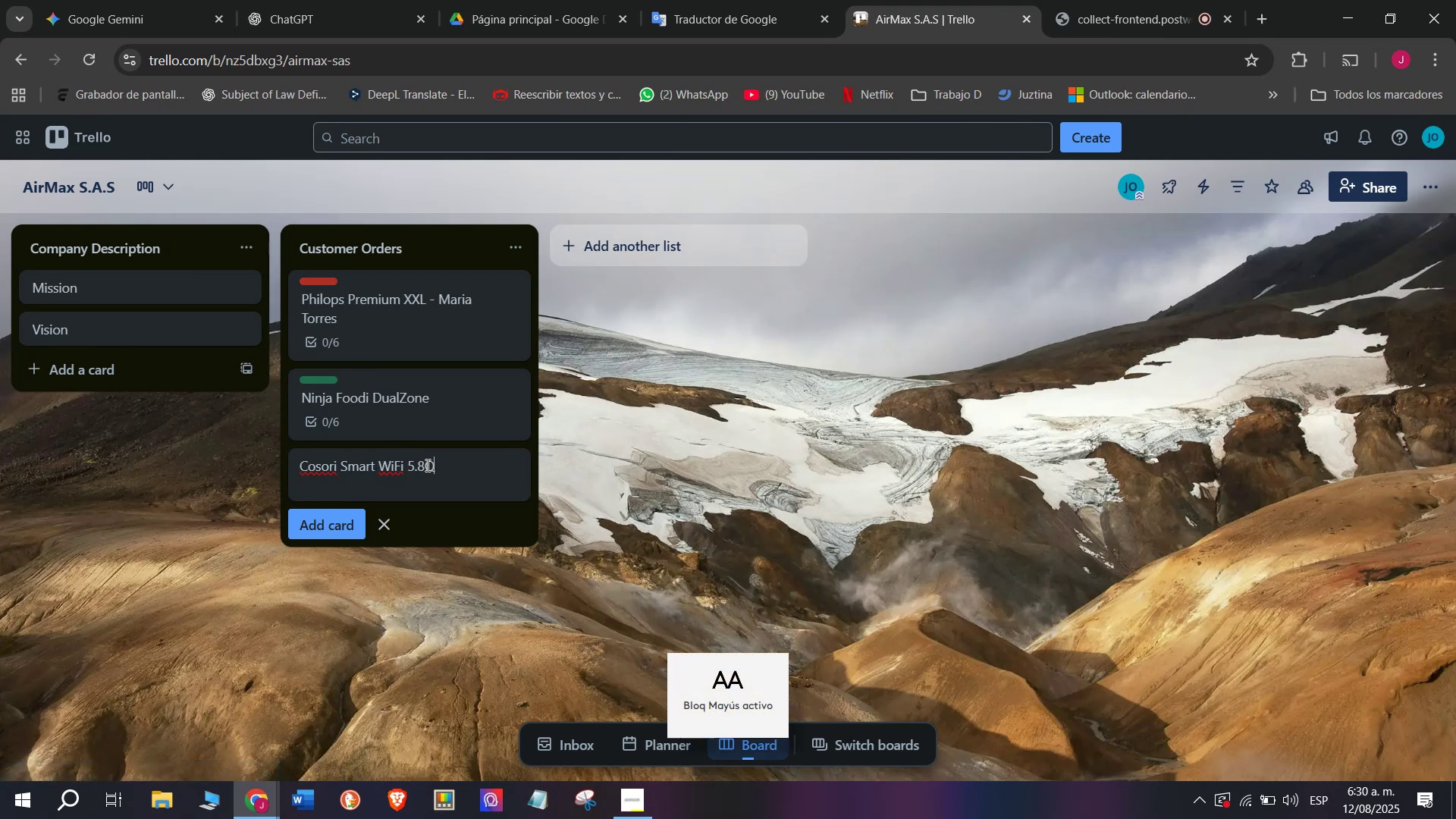 
key(CapsLock)
 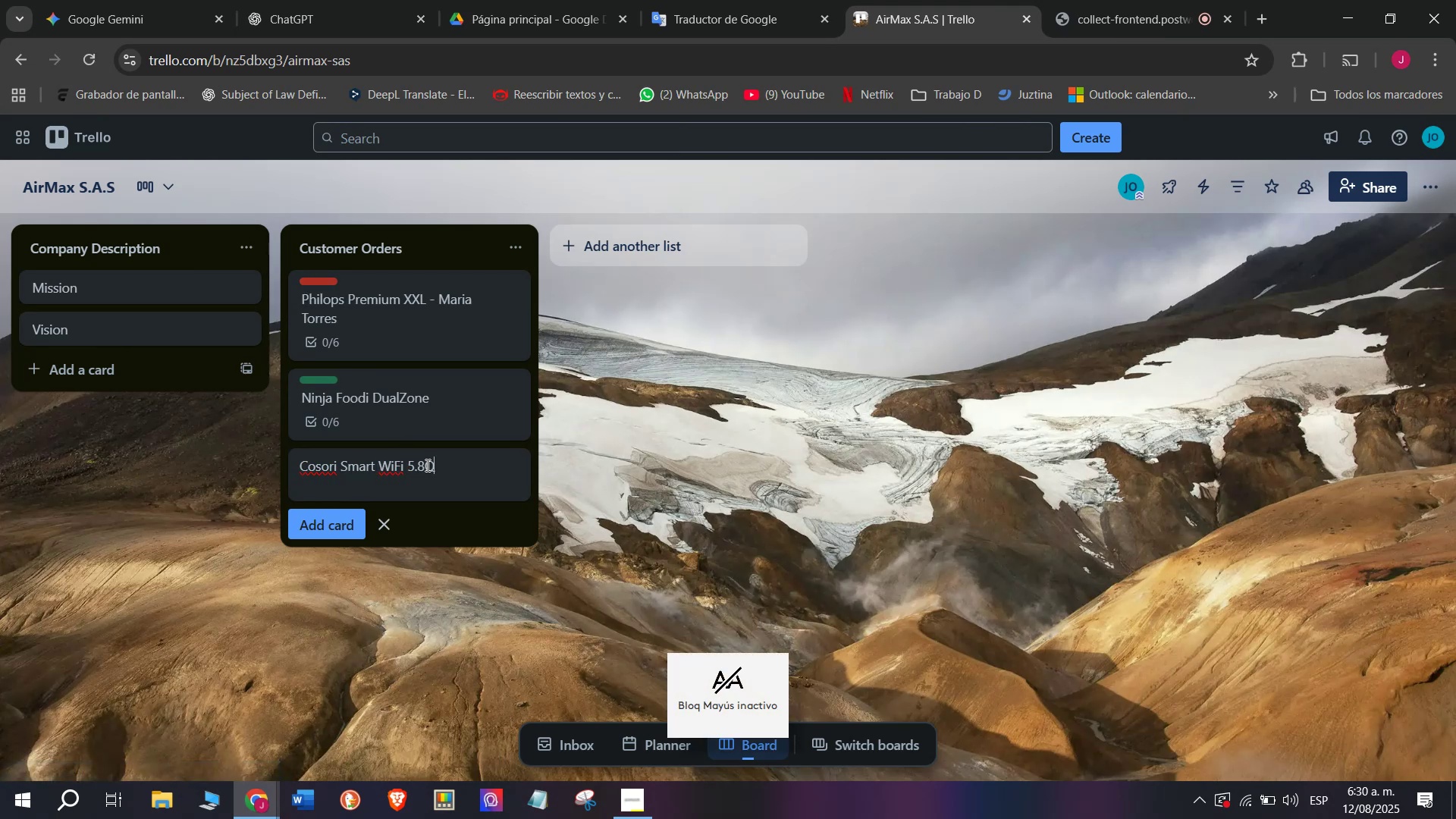 
key(T)
 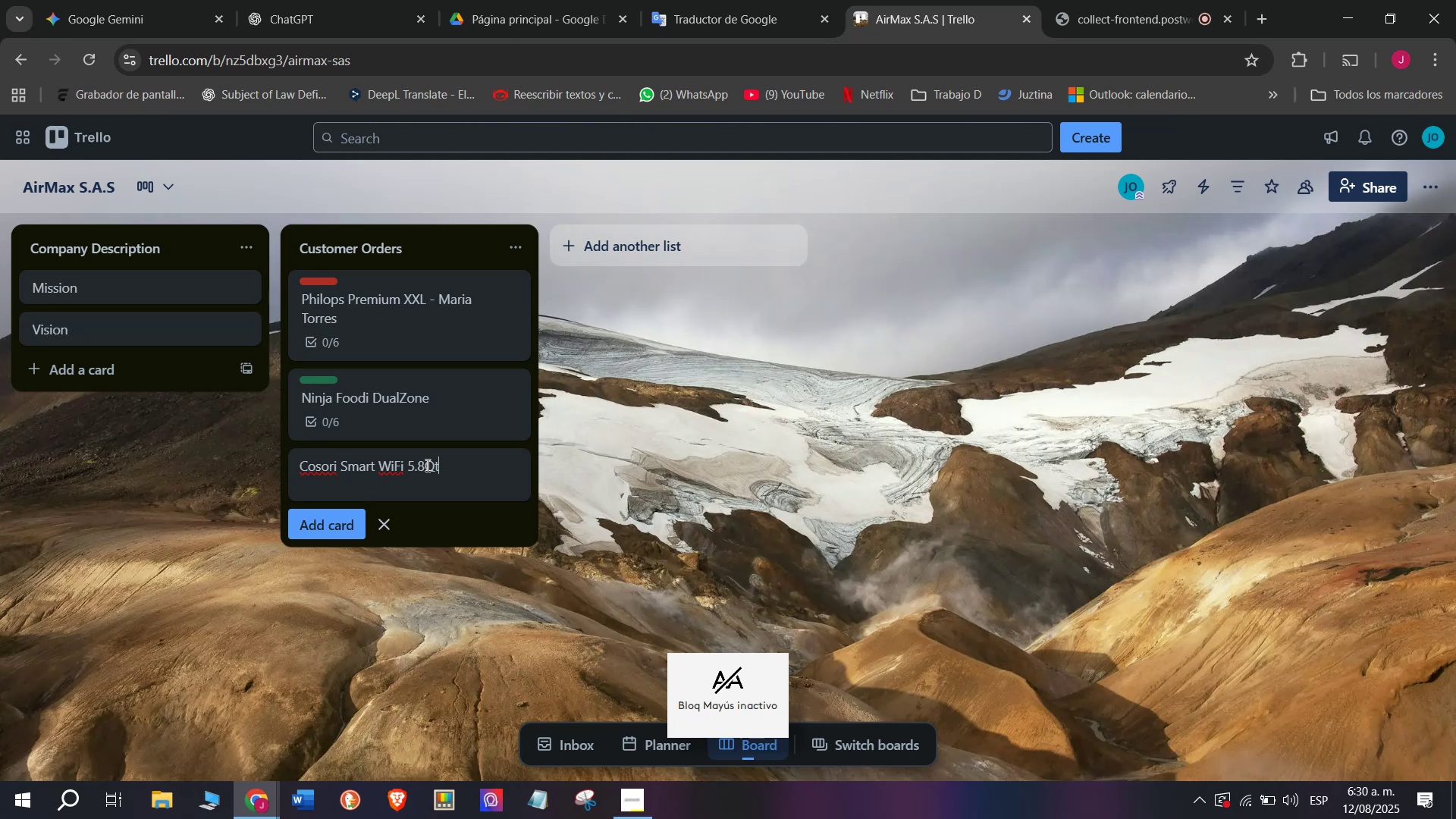 
key(Enter)
 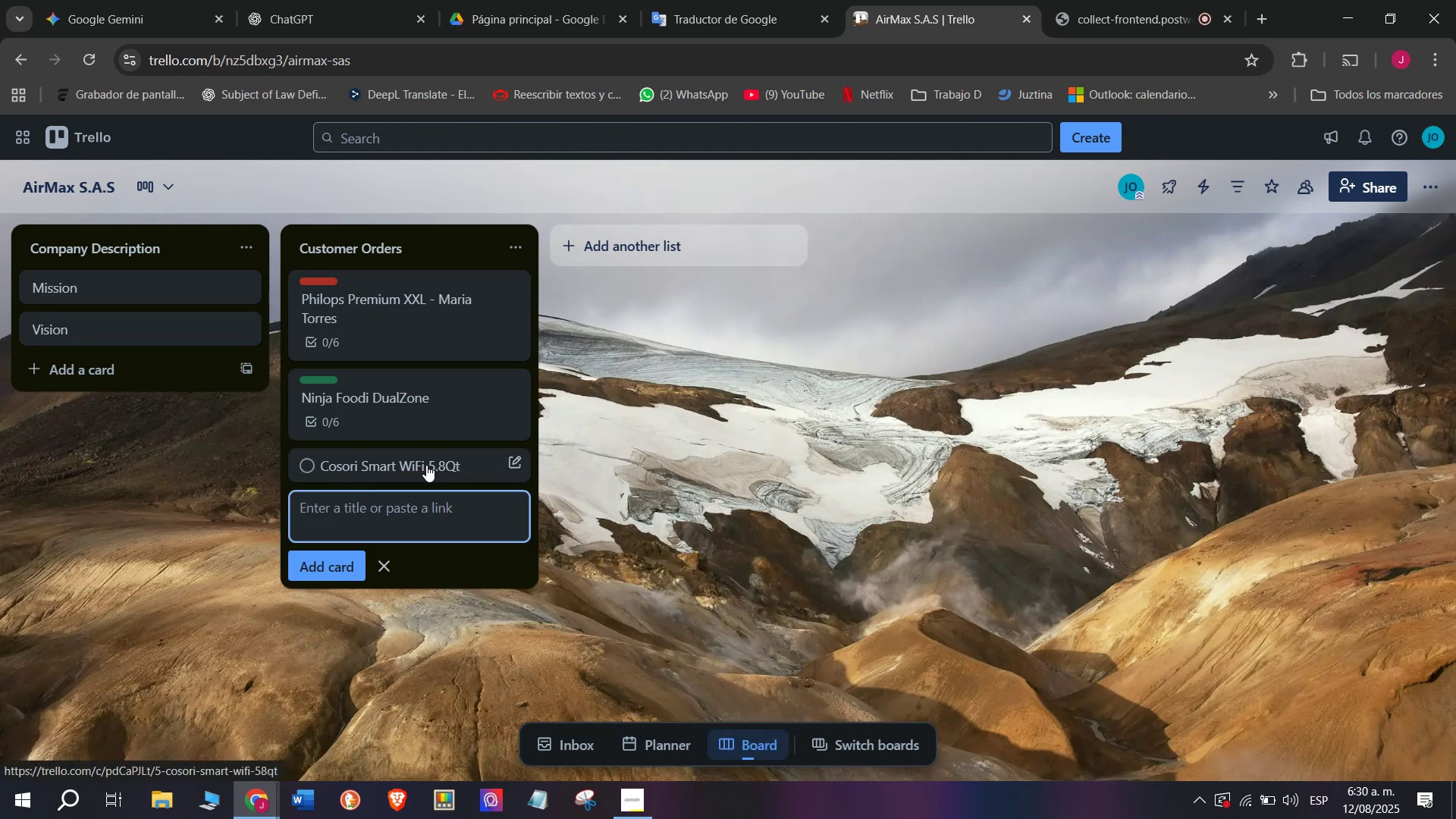 
left_click([426, 465])
 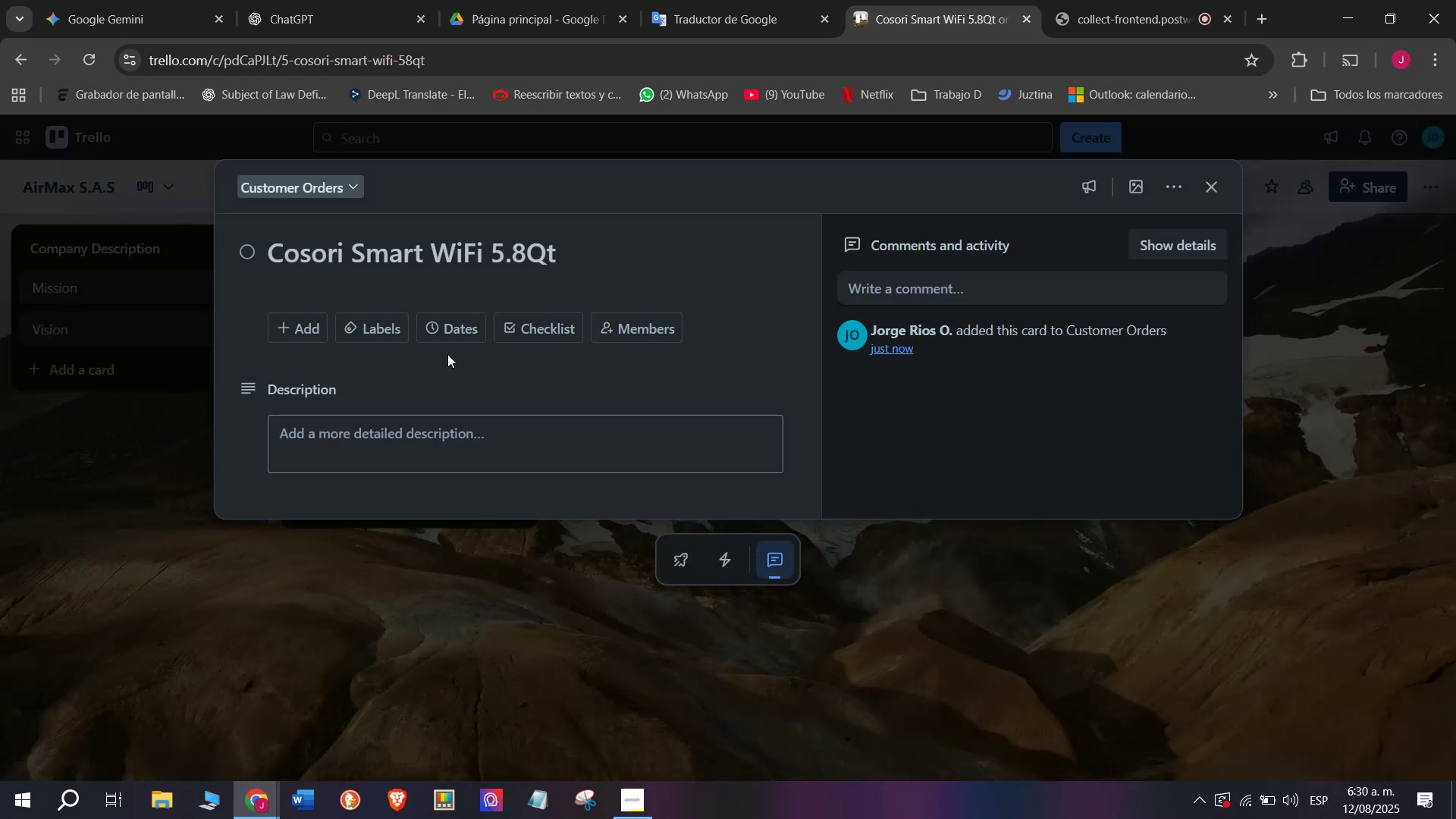 
left_click([552, 318])
 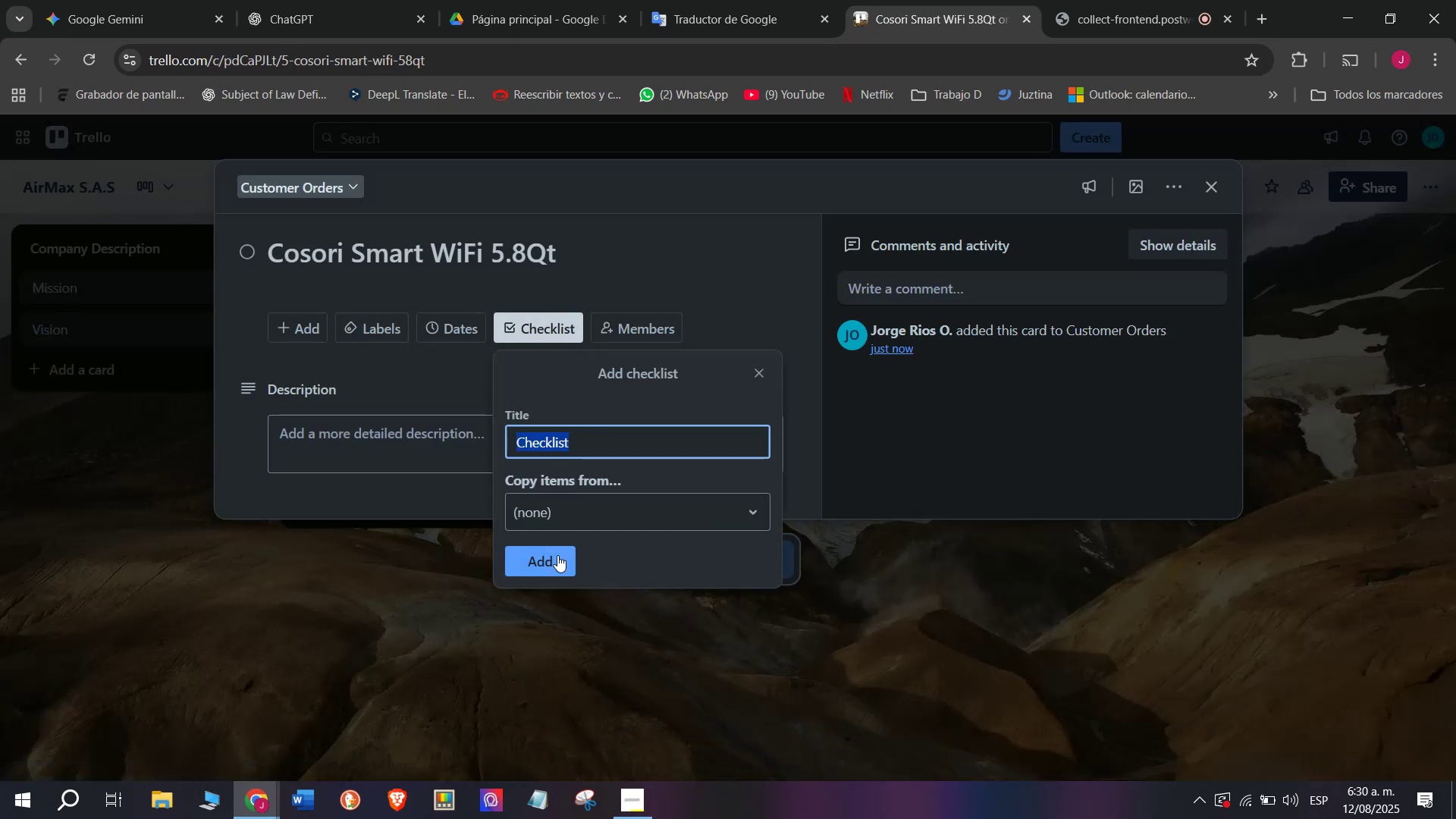 
left_click([561, 560])
 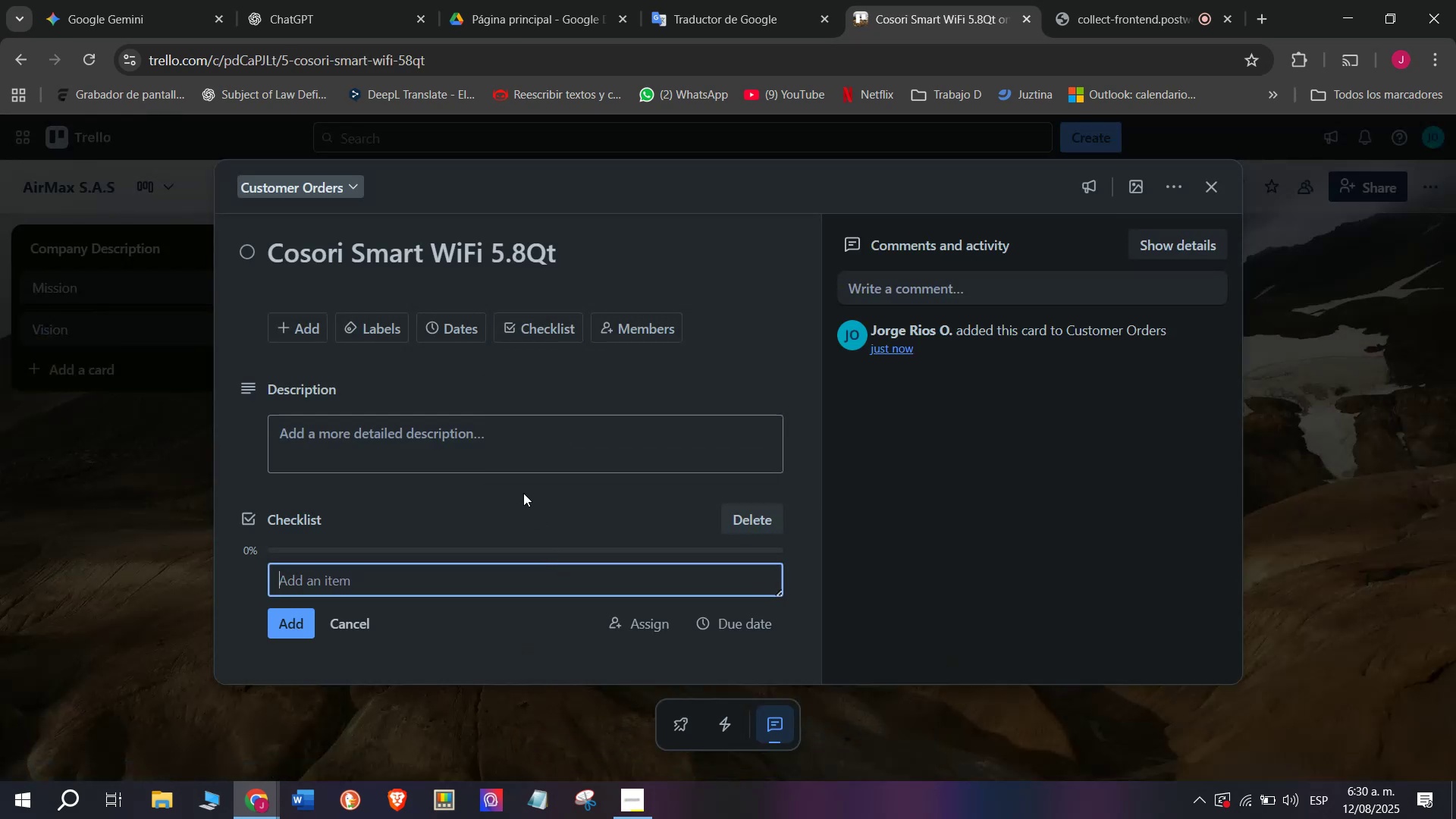 
type(Confirm order details)
 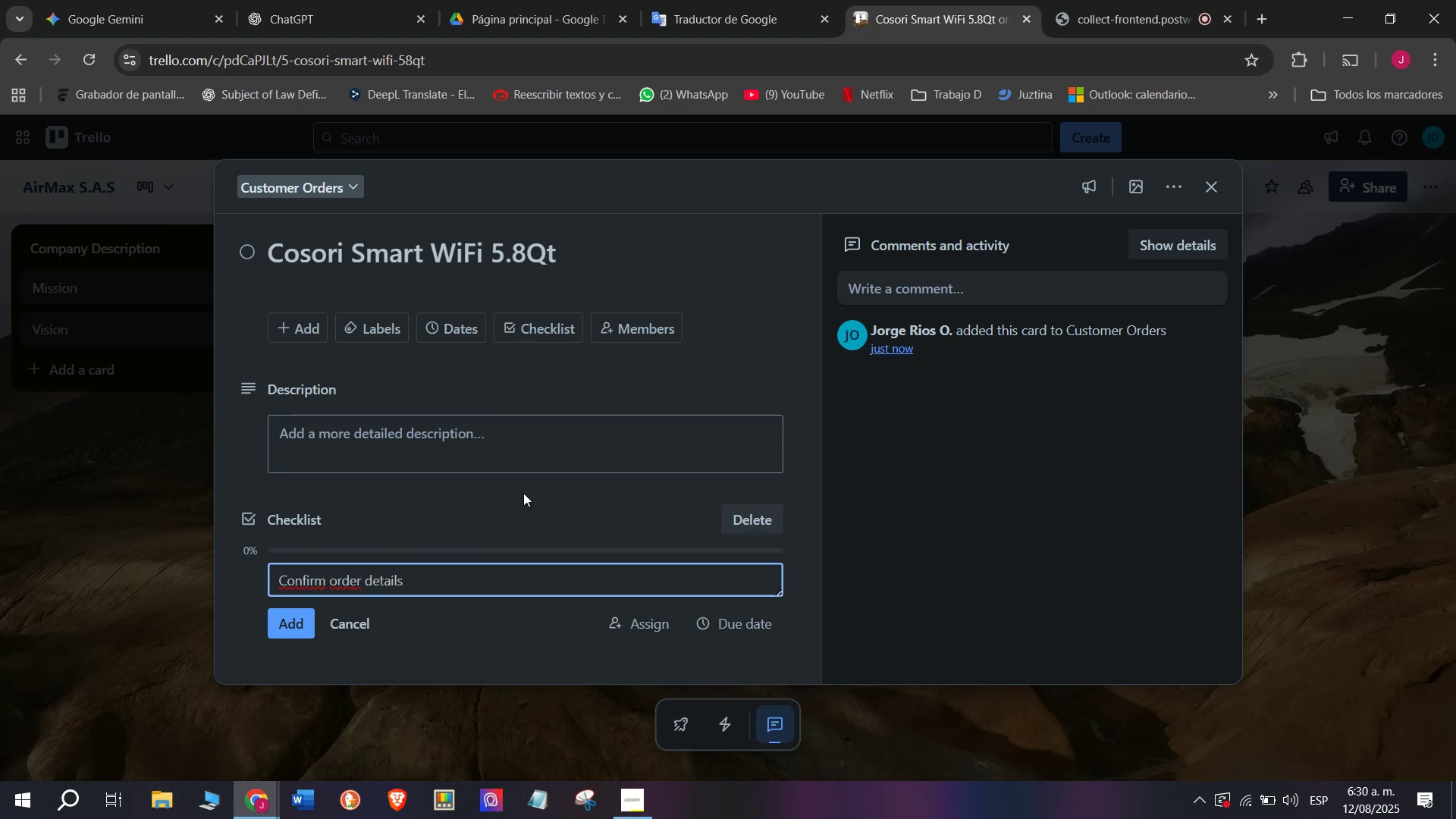 
key(Enter)
 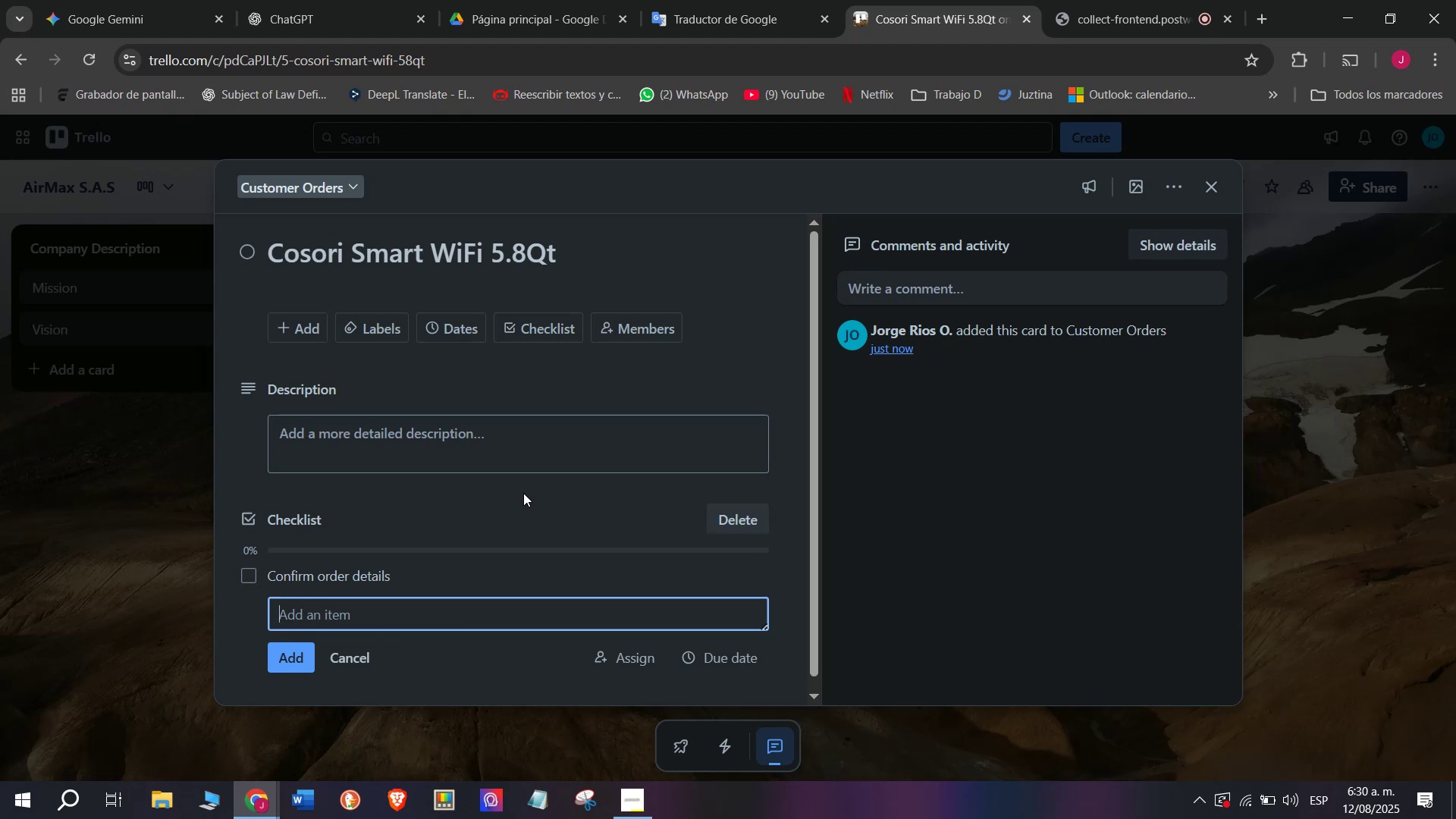 
type(Check inventor)
 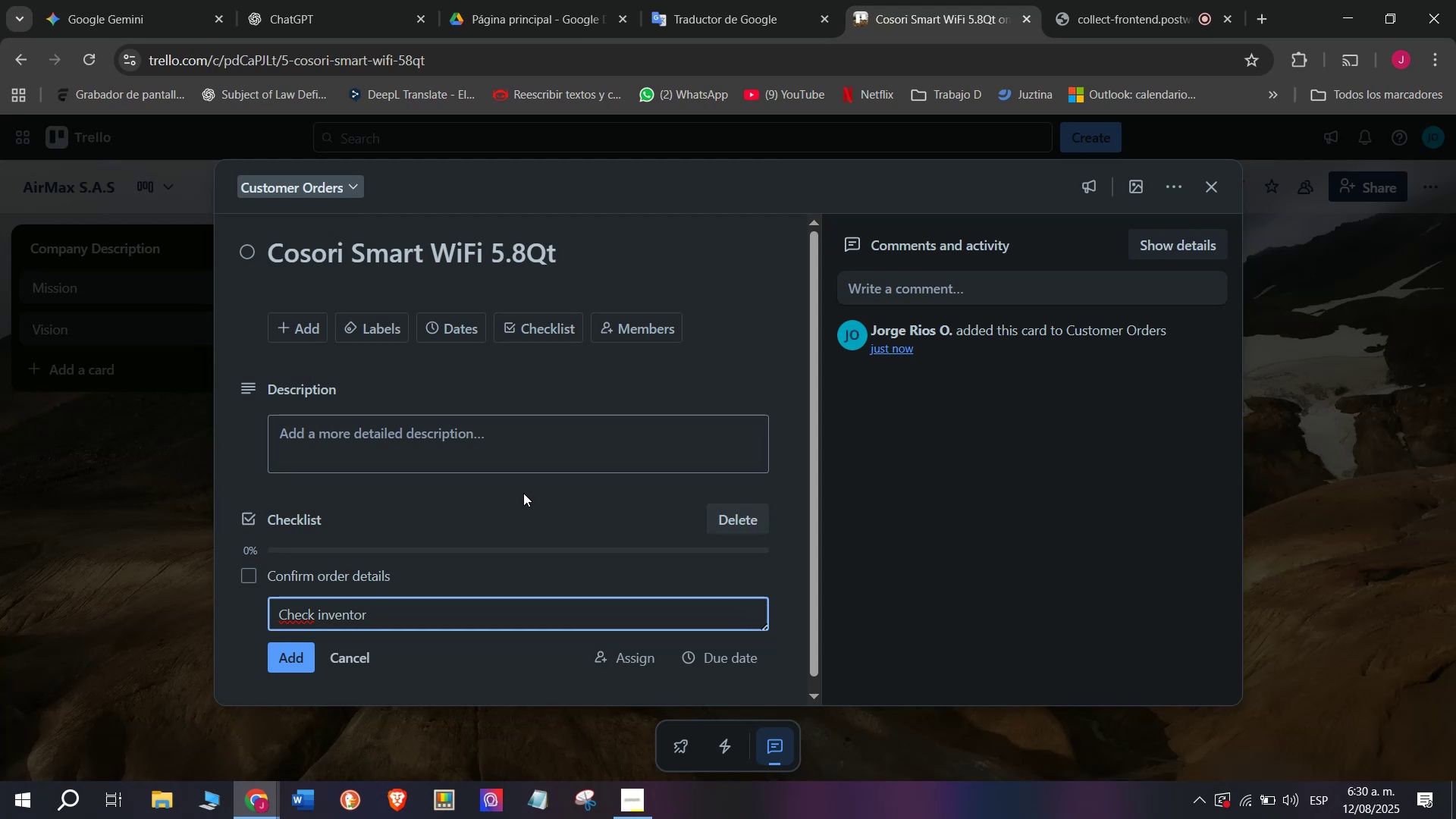 
key(Y)
 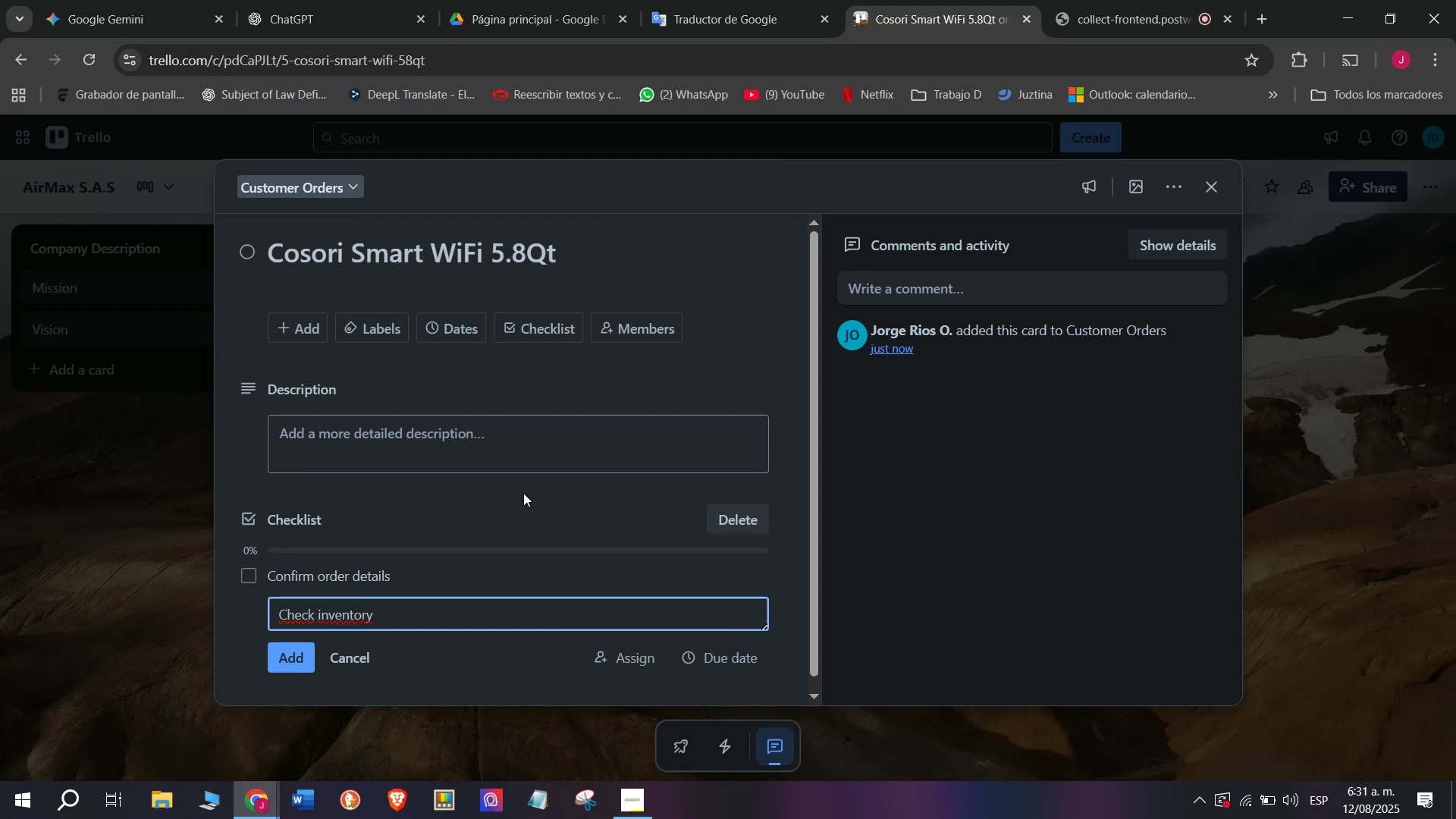 
key(Enter)
 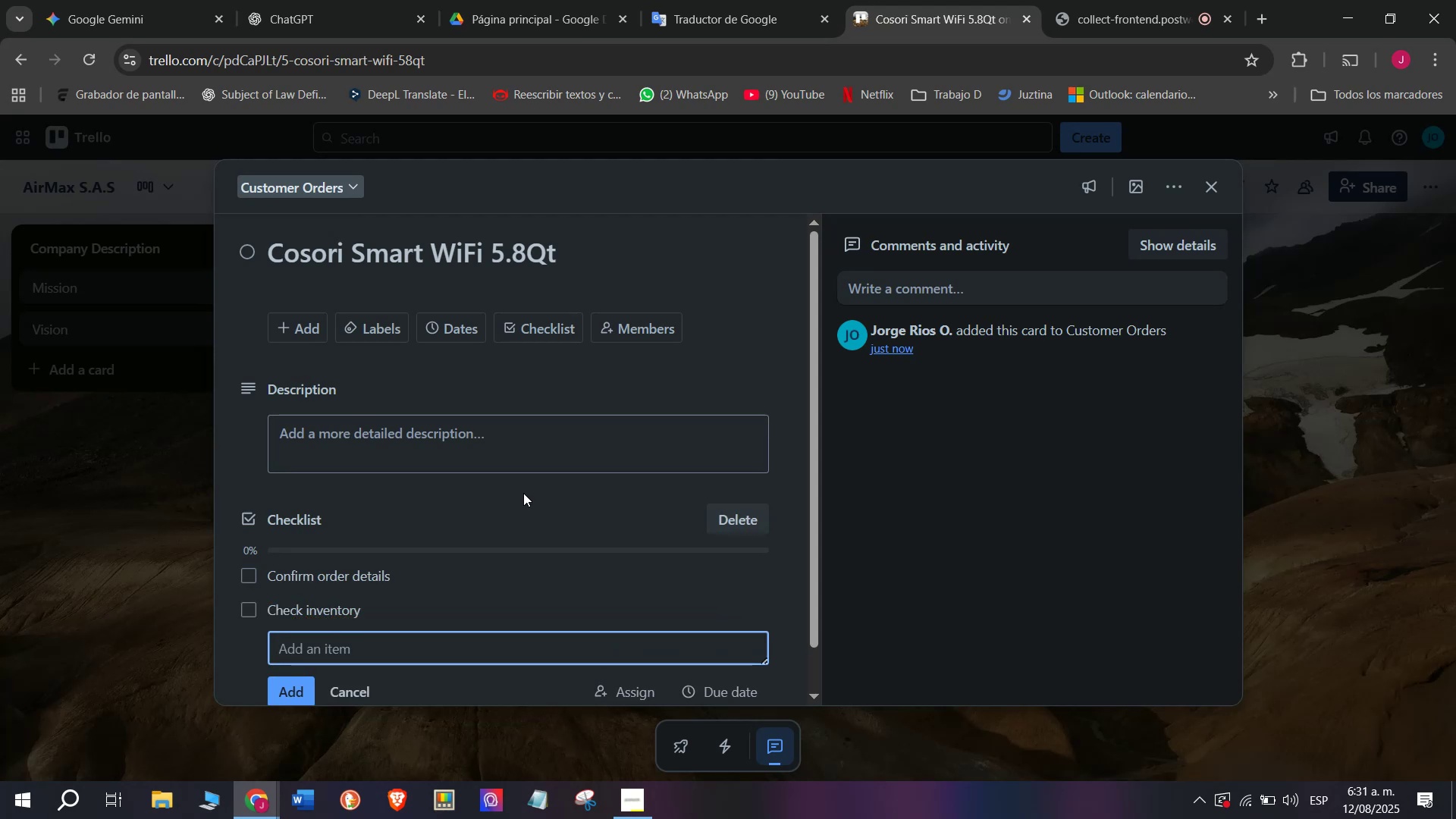 
type(Process payment)
 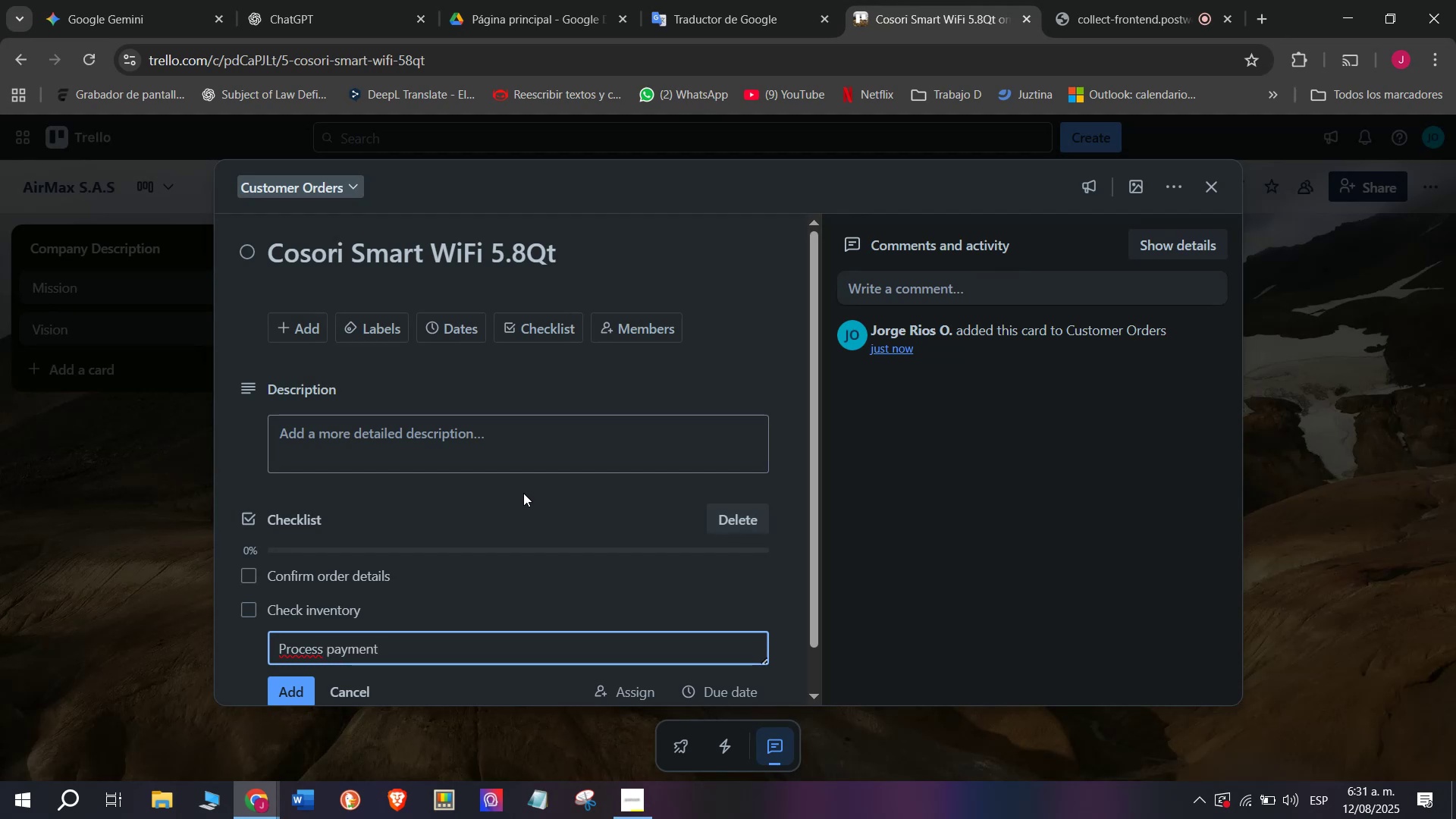 
key(Enter)
 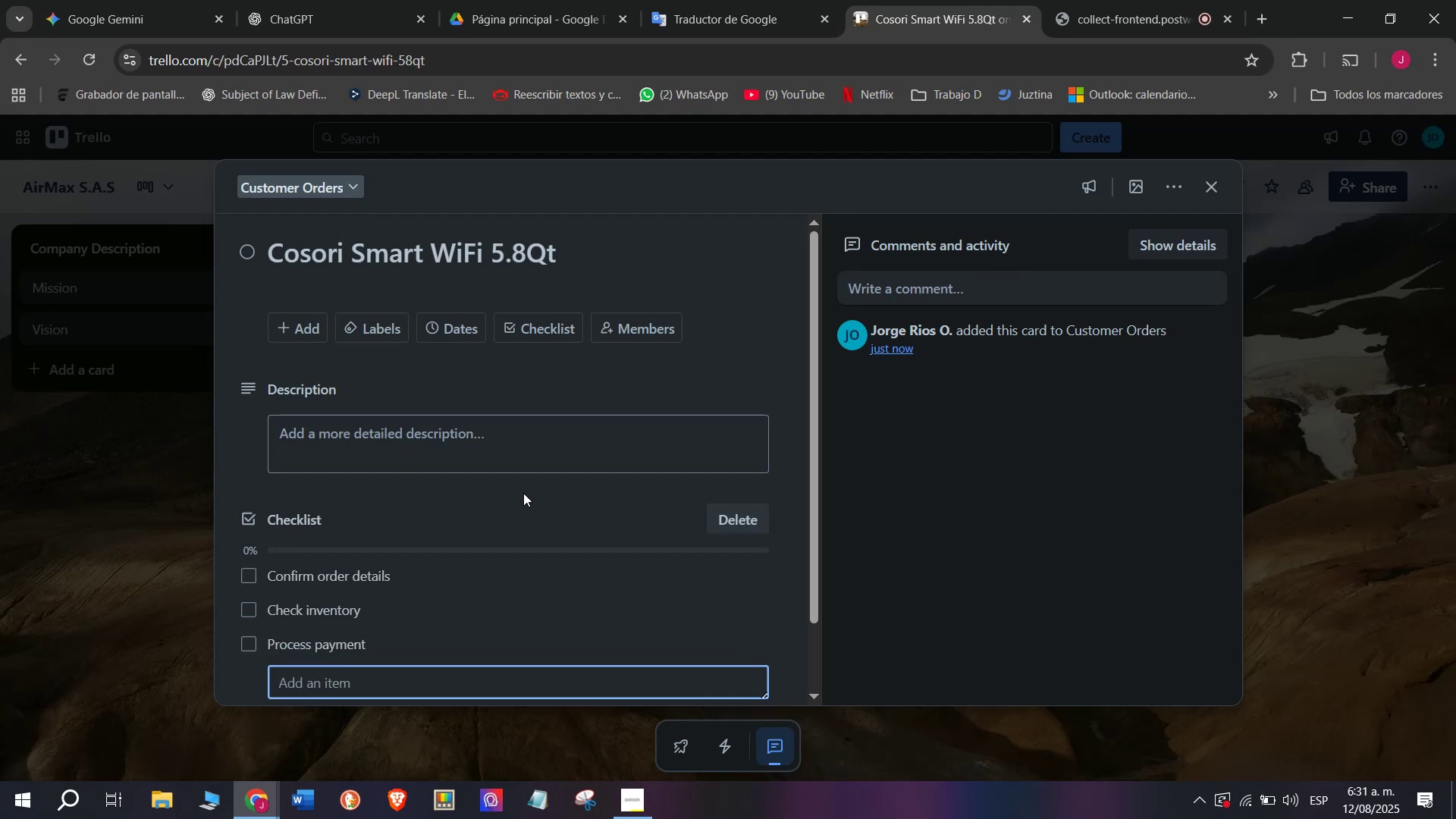 
type(Pack securely)
 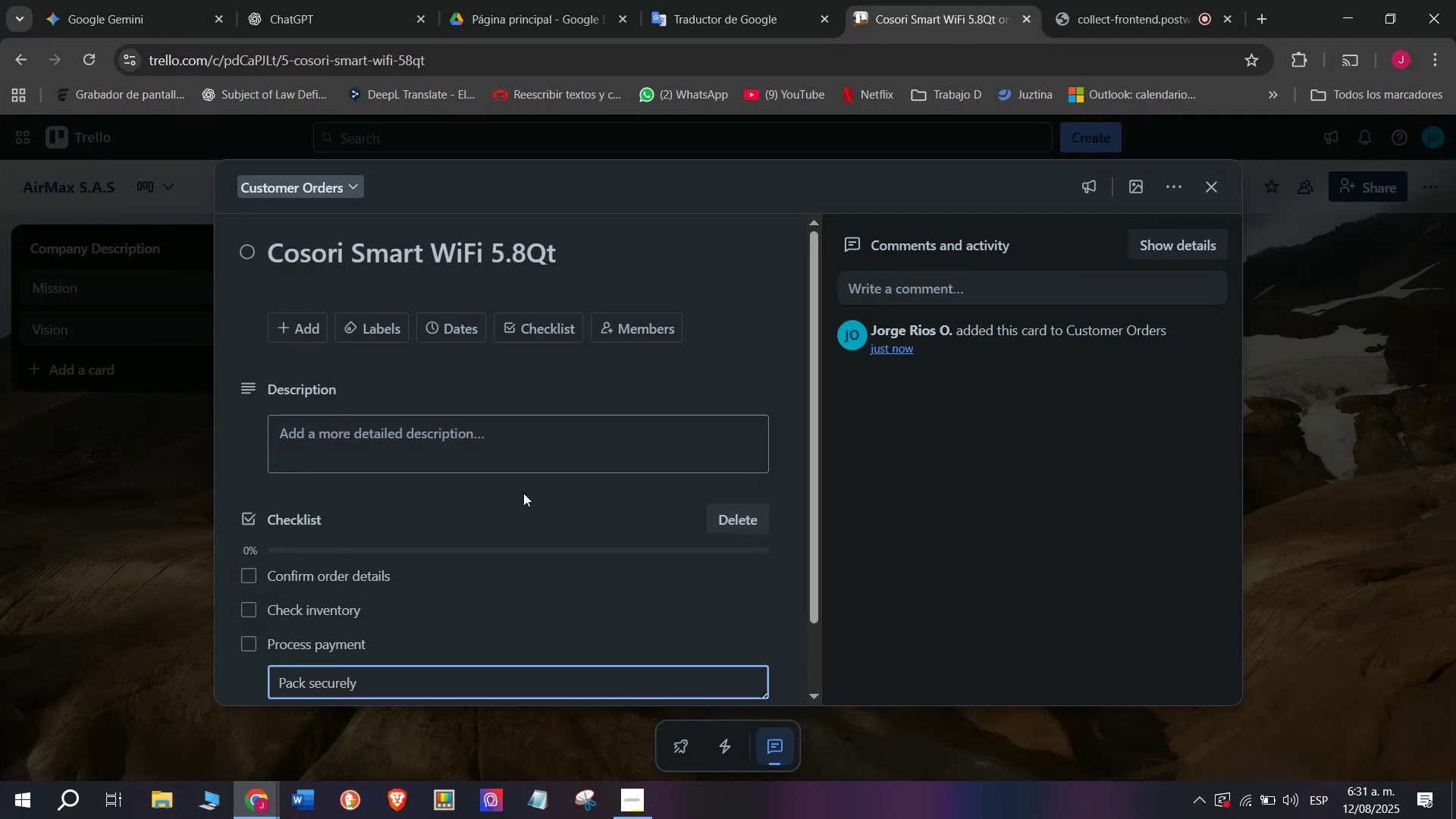 
key(Enter)
 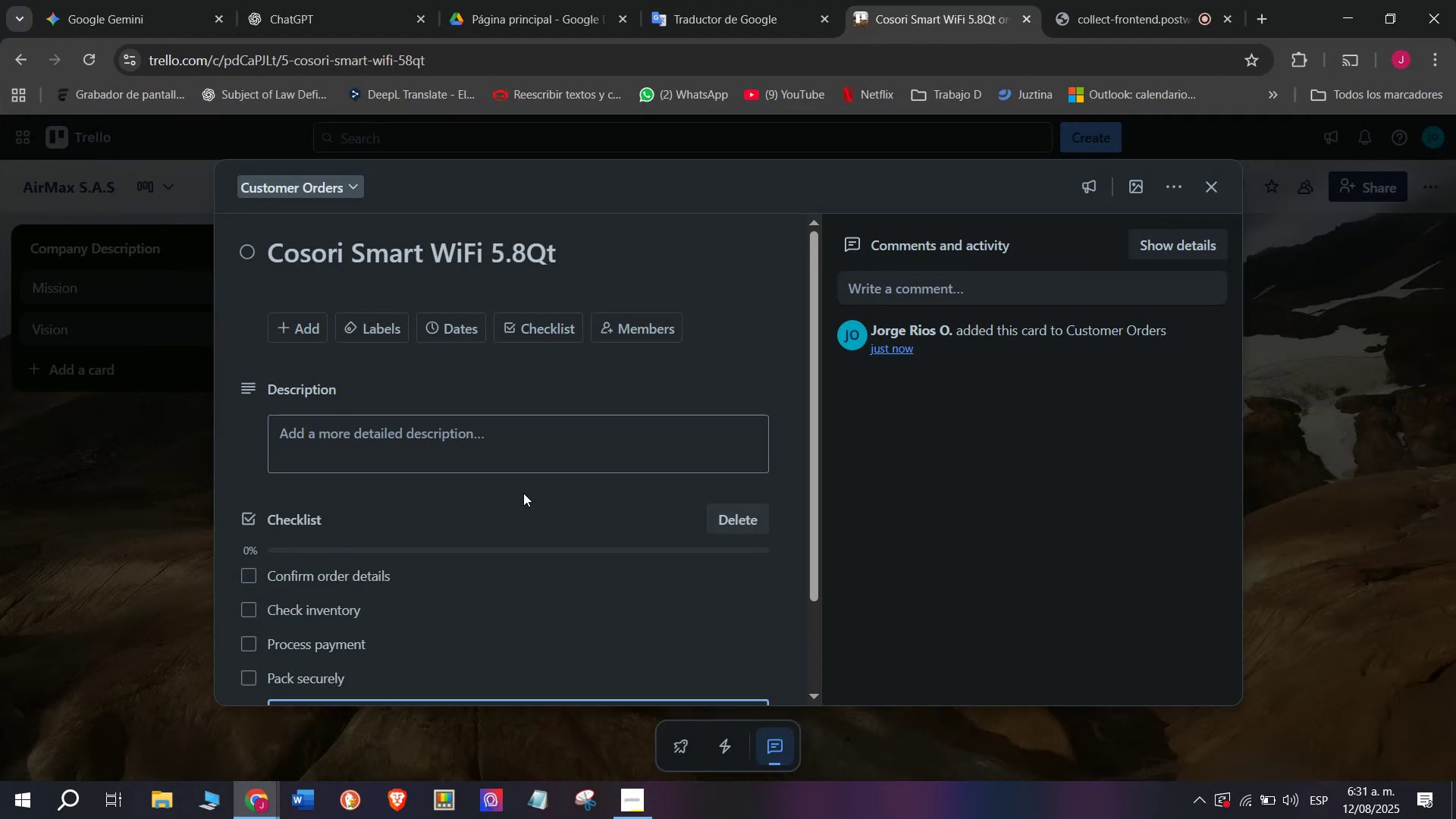 
type(Schedule Shipment)
 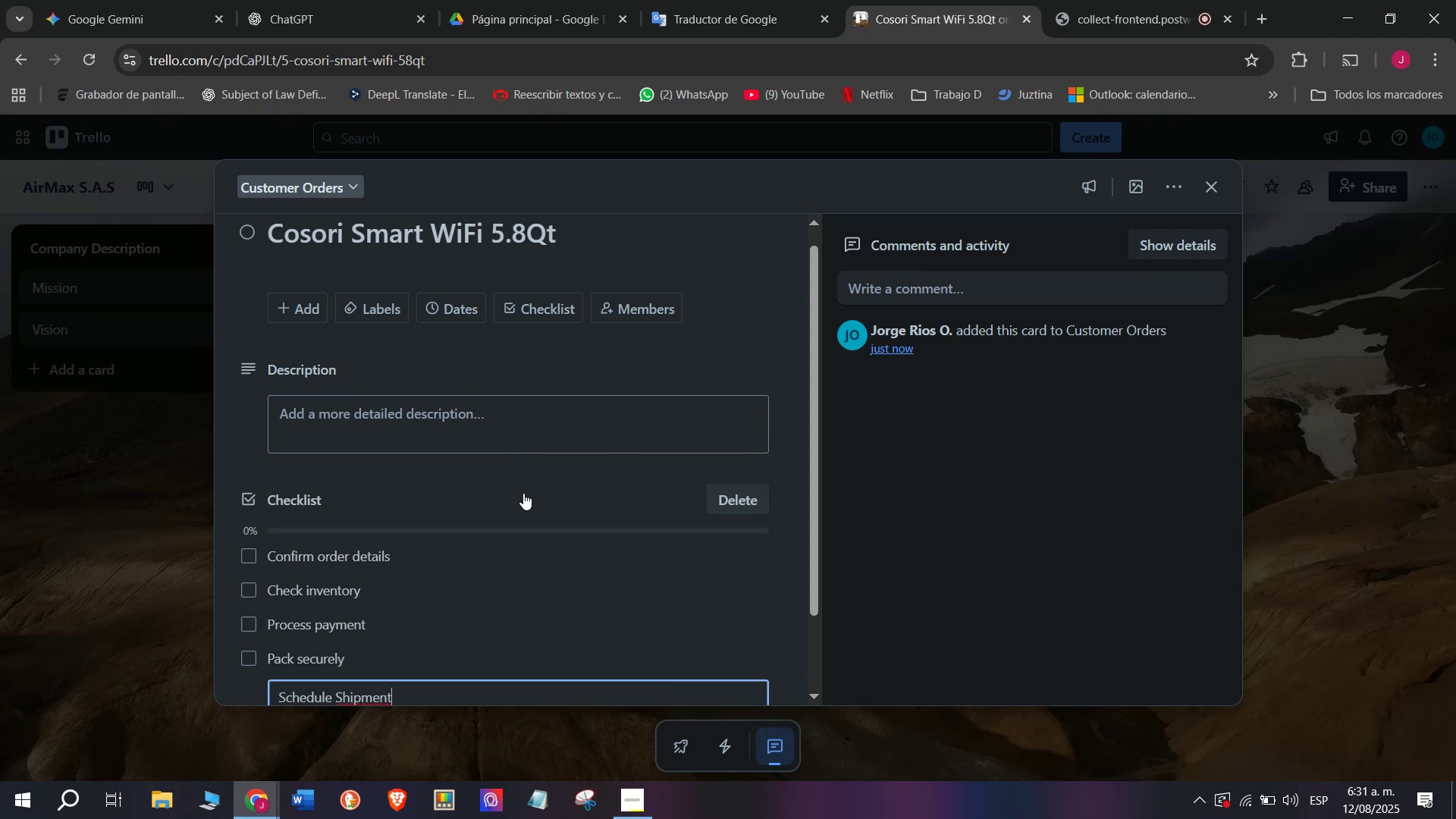 
key(Enter)
 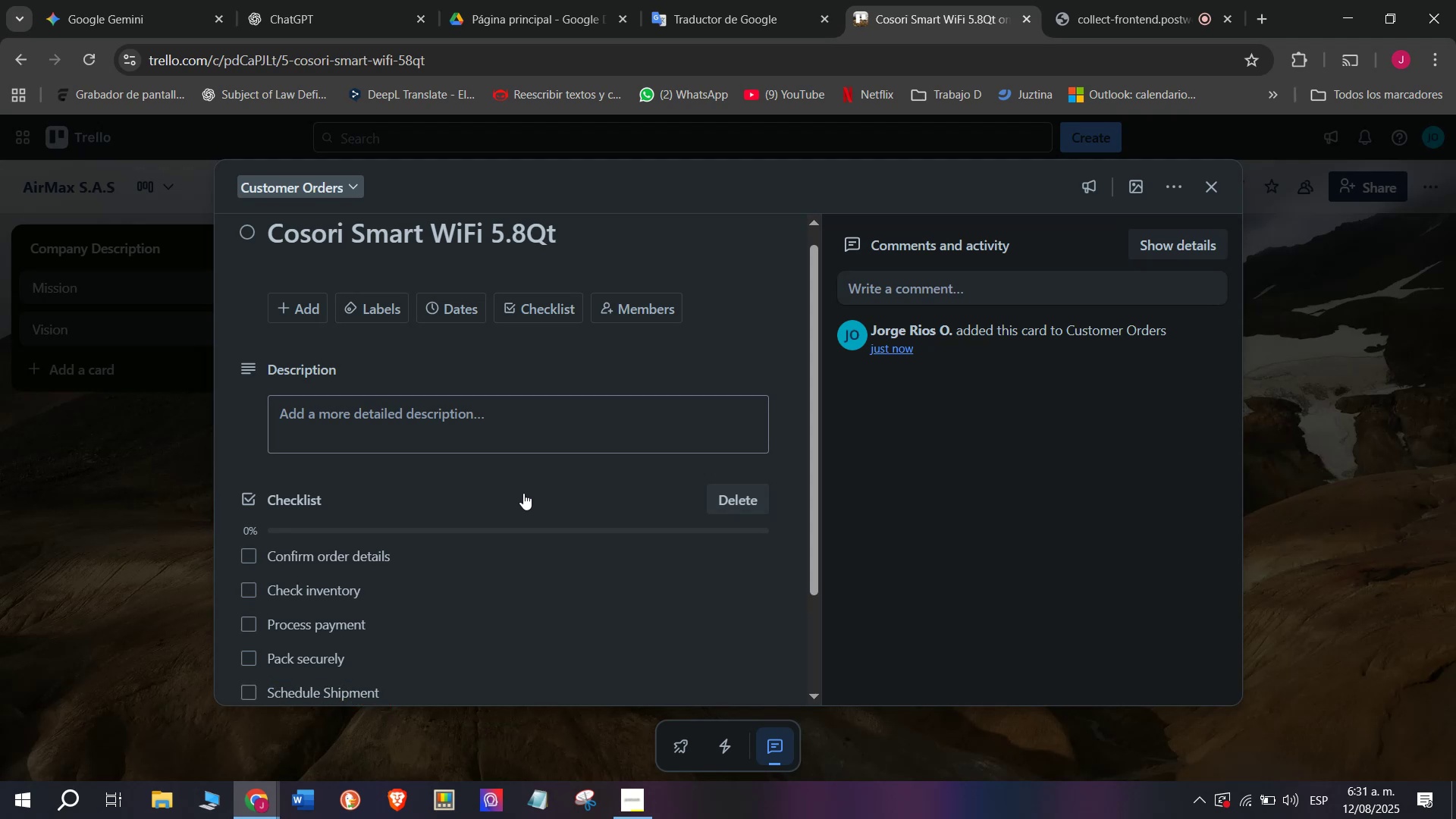 
scroll: coordinate [523, 493], scroll_direction: down, amount: 5.0
 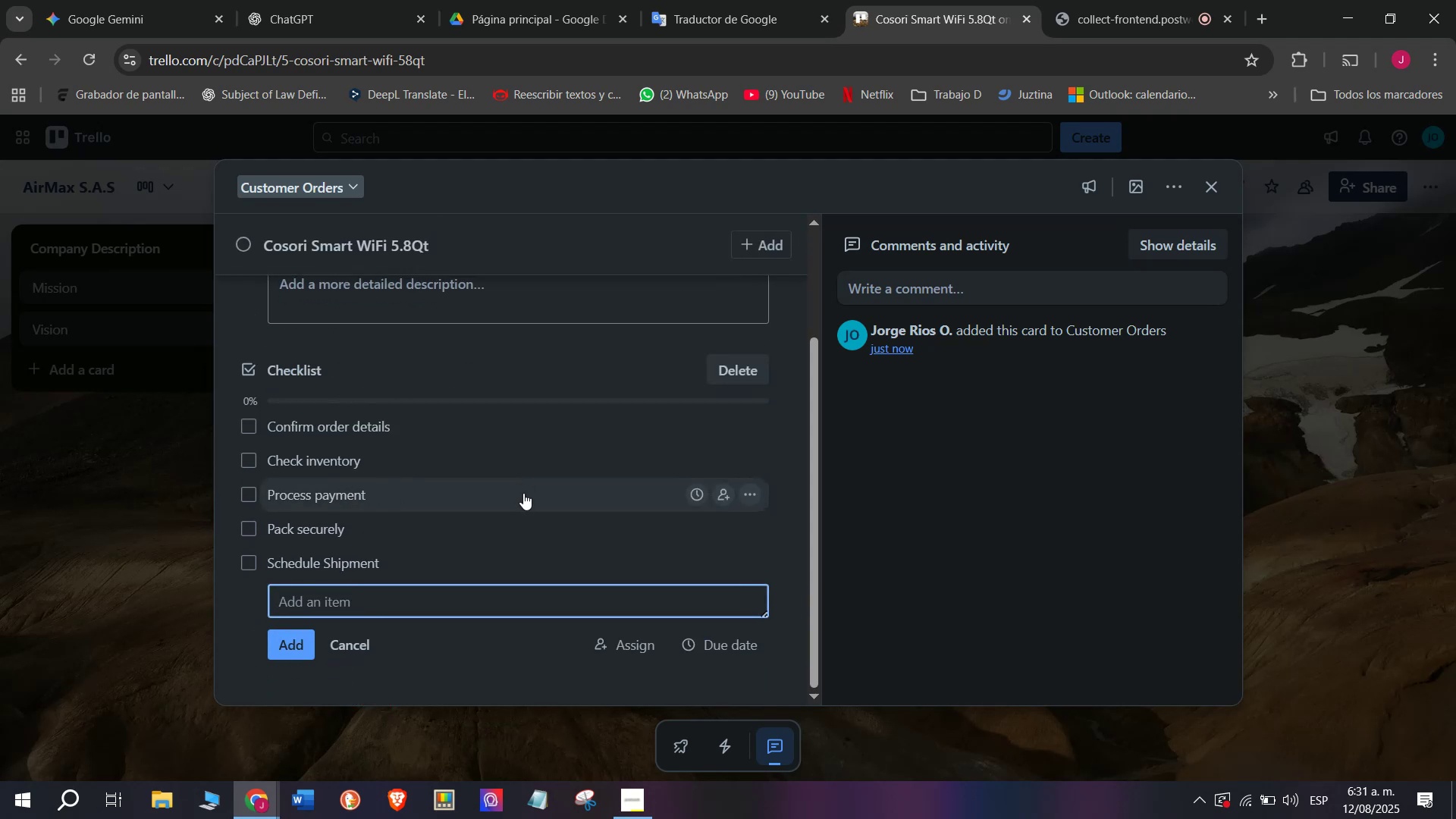 
type(Notify cuass)
key(Backspace)
key(Backspace)
key(Backspace)
type(stomer)
 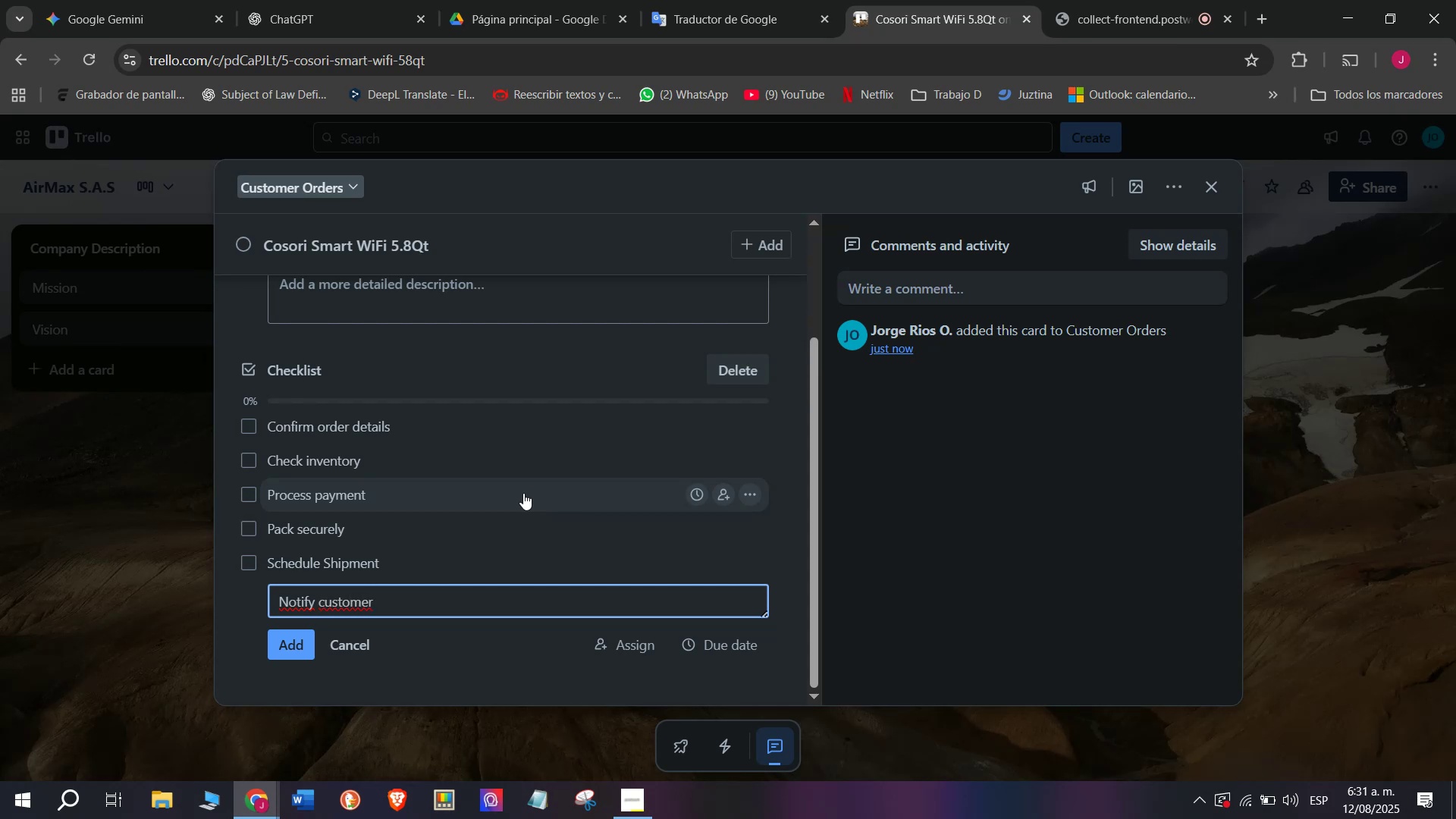 
key(Enter)
 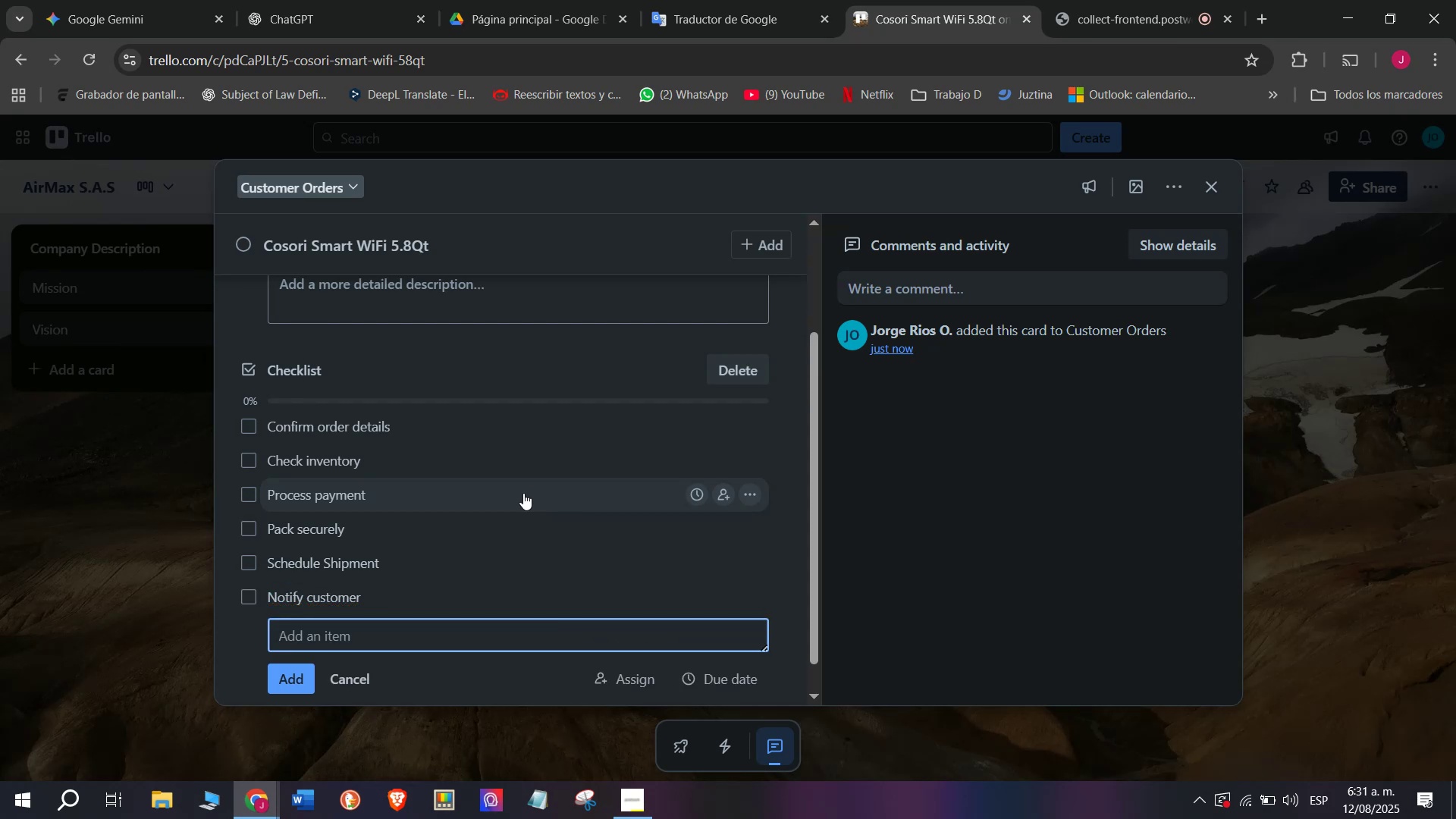 
scroll: coordinate [416, 507], scroll_direction: up, amount: 3.0
 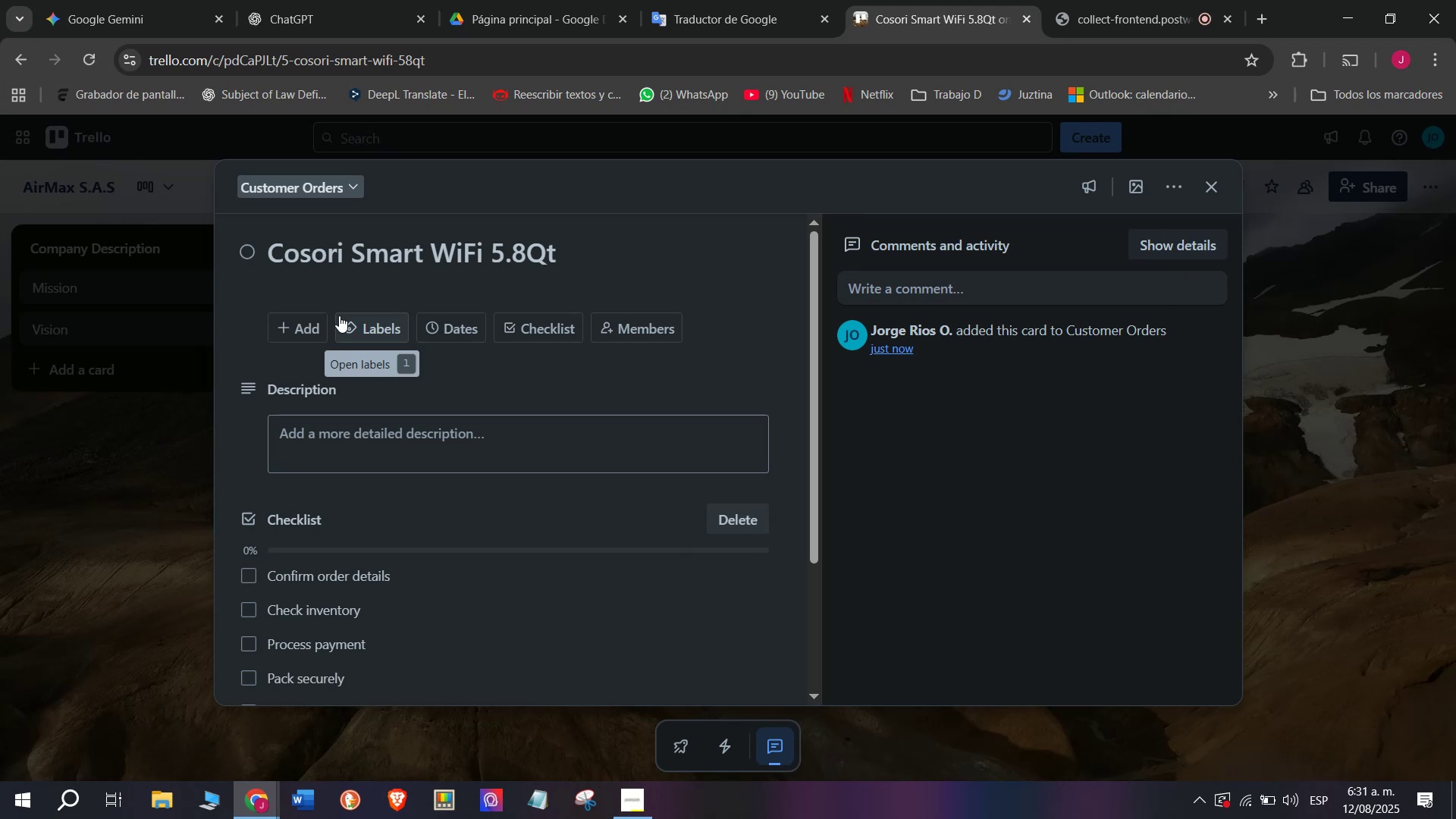 
left_click([342, 315])
 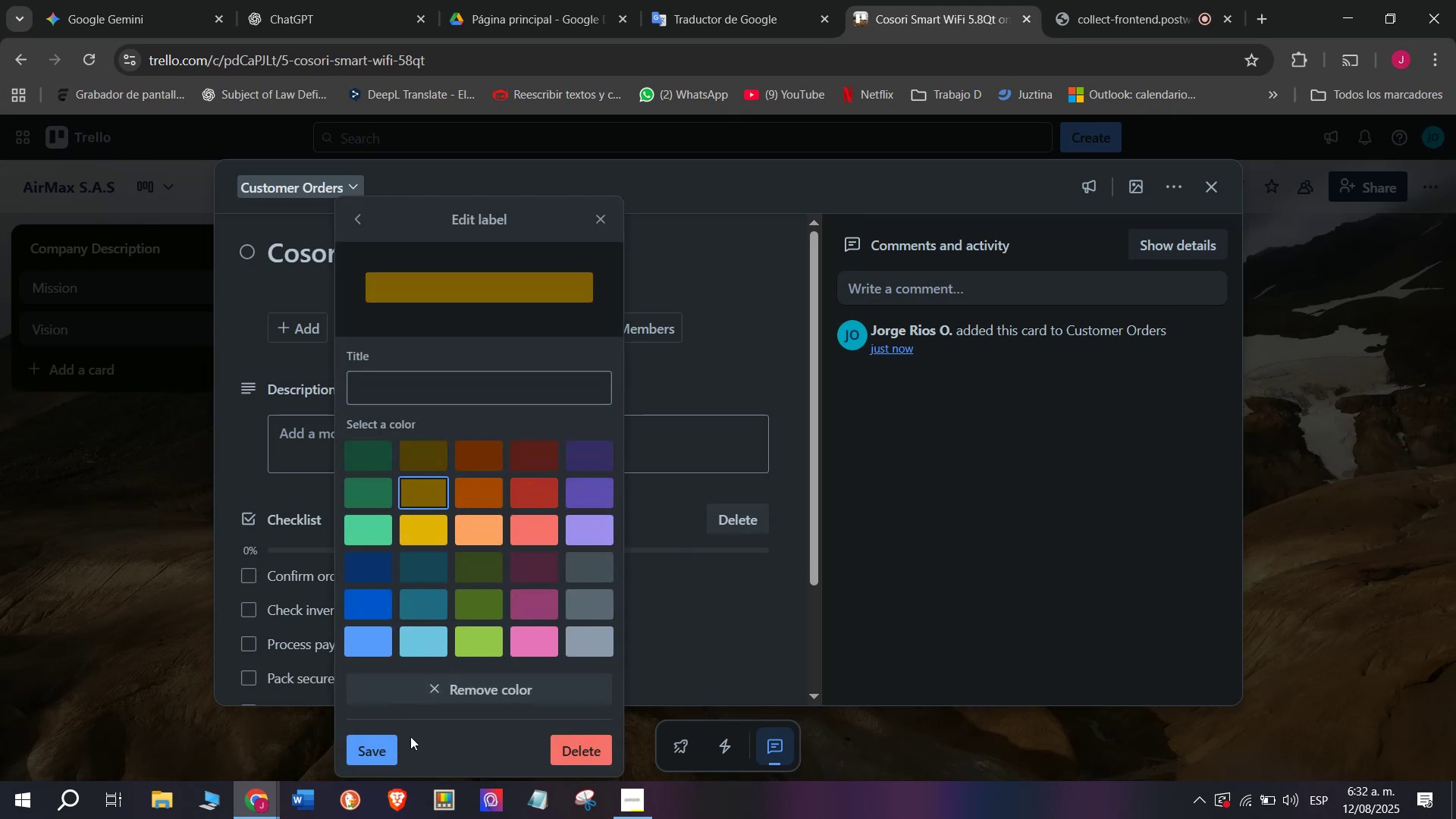 
left_click([428, 395])
 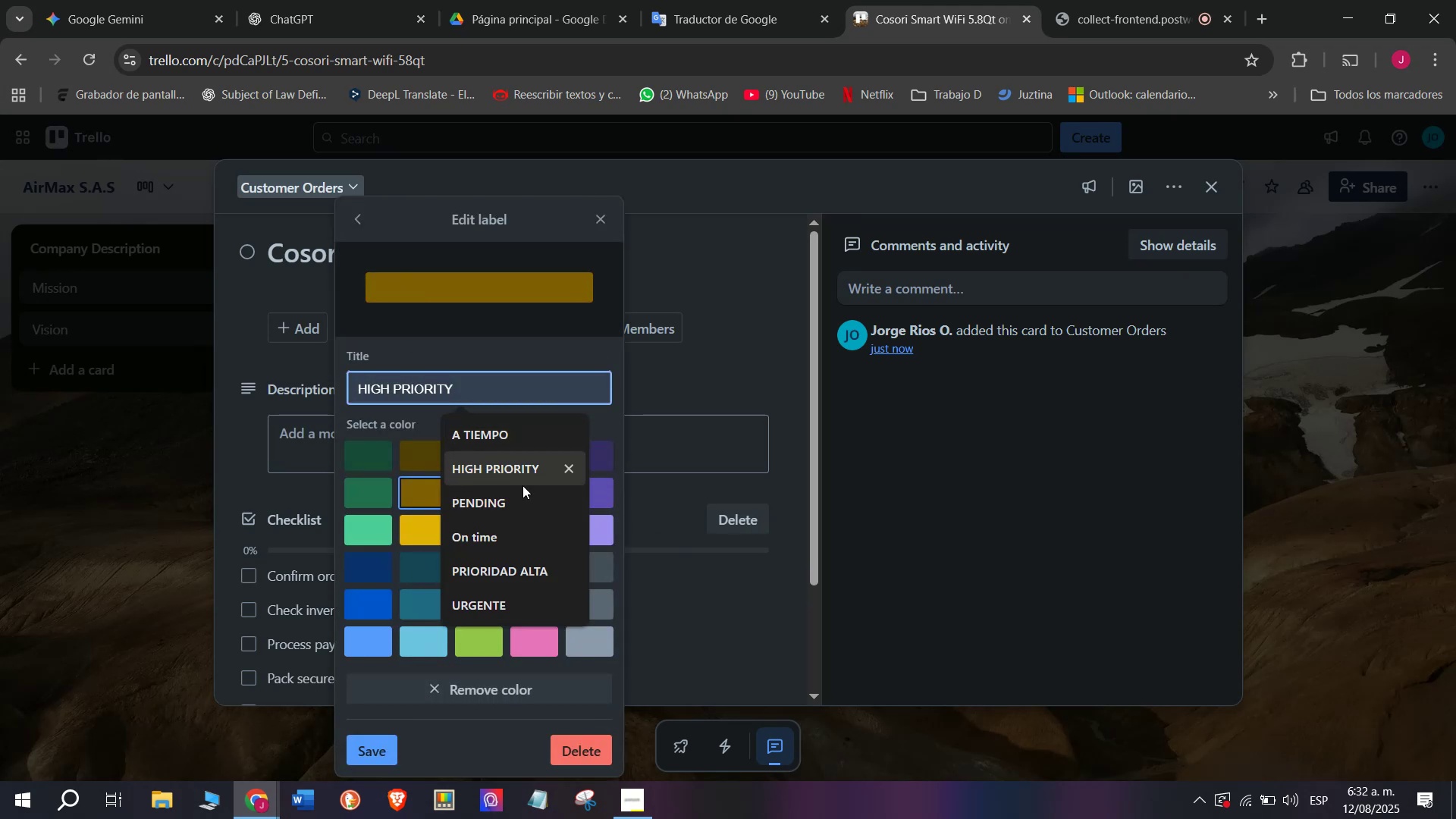 
left_click([527, 497])
 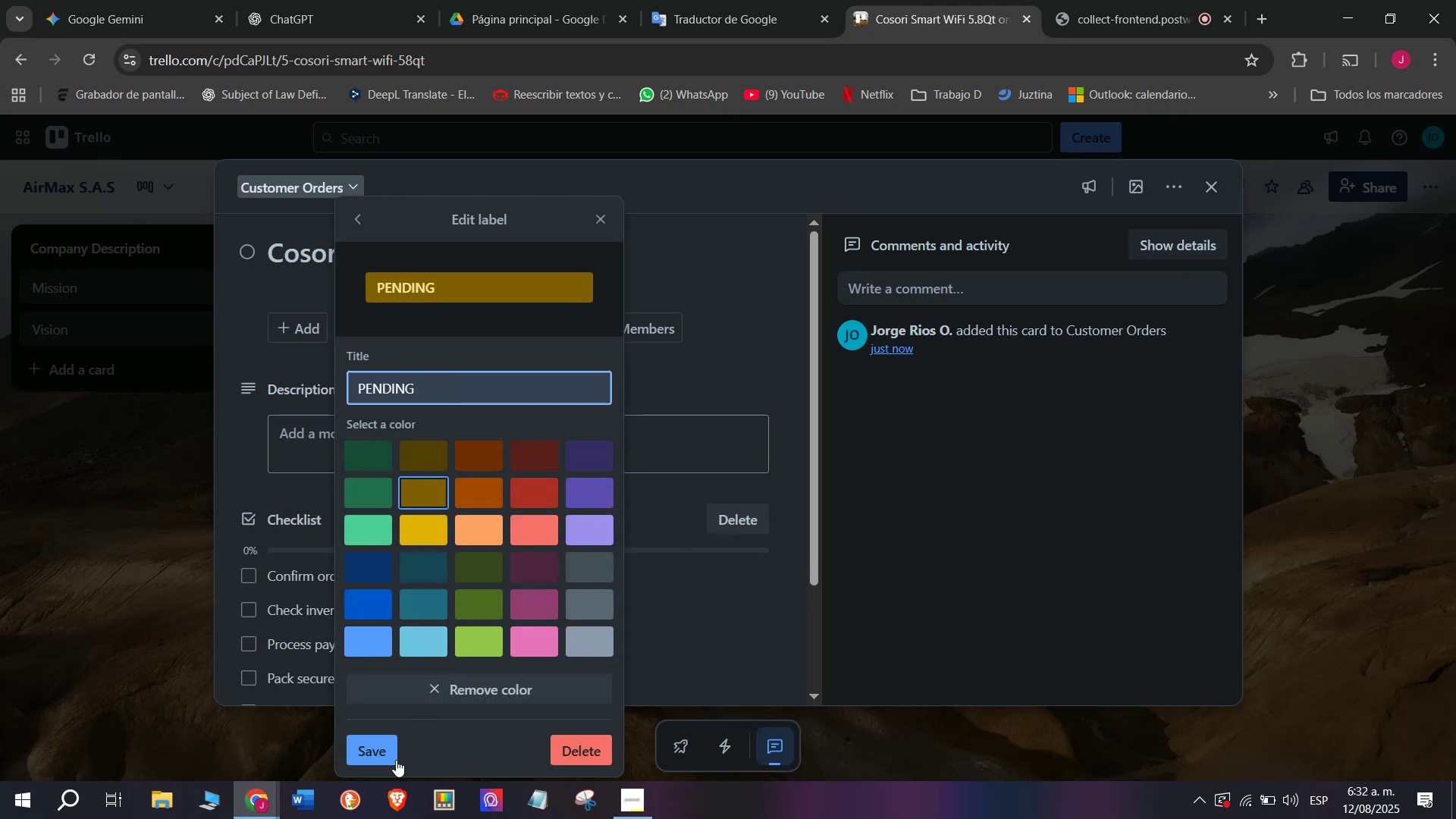 
left_click([395, 754])
 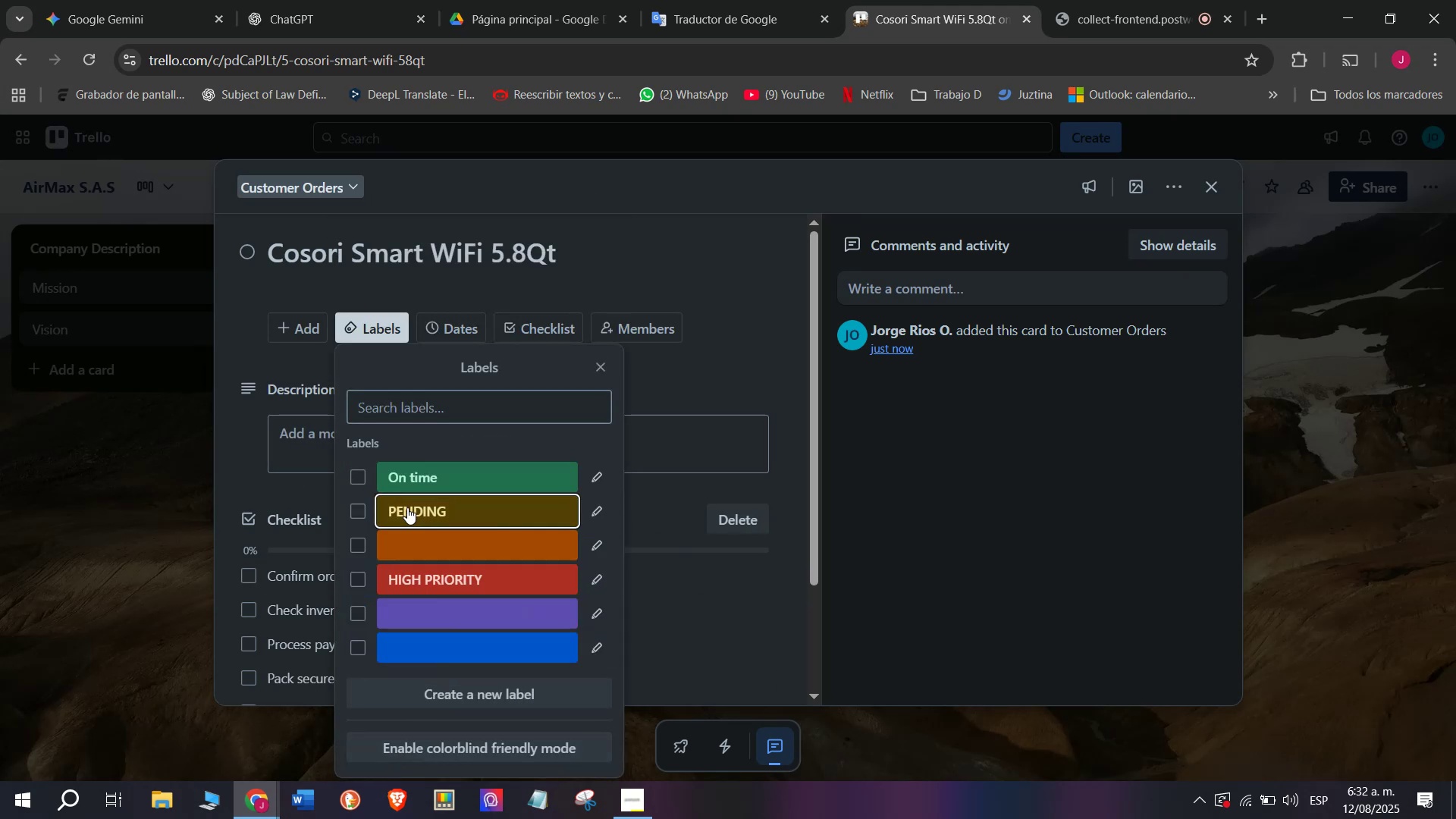 
double_click([149, 470])
 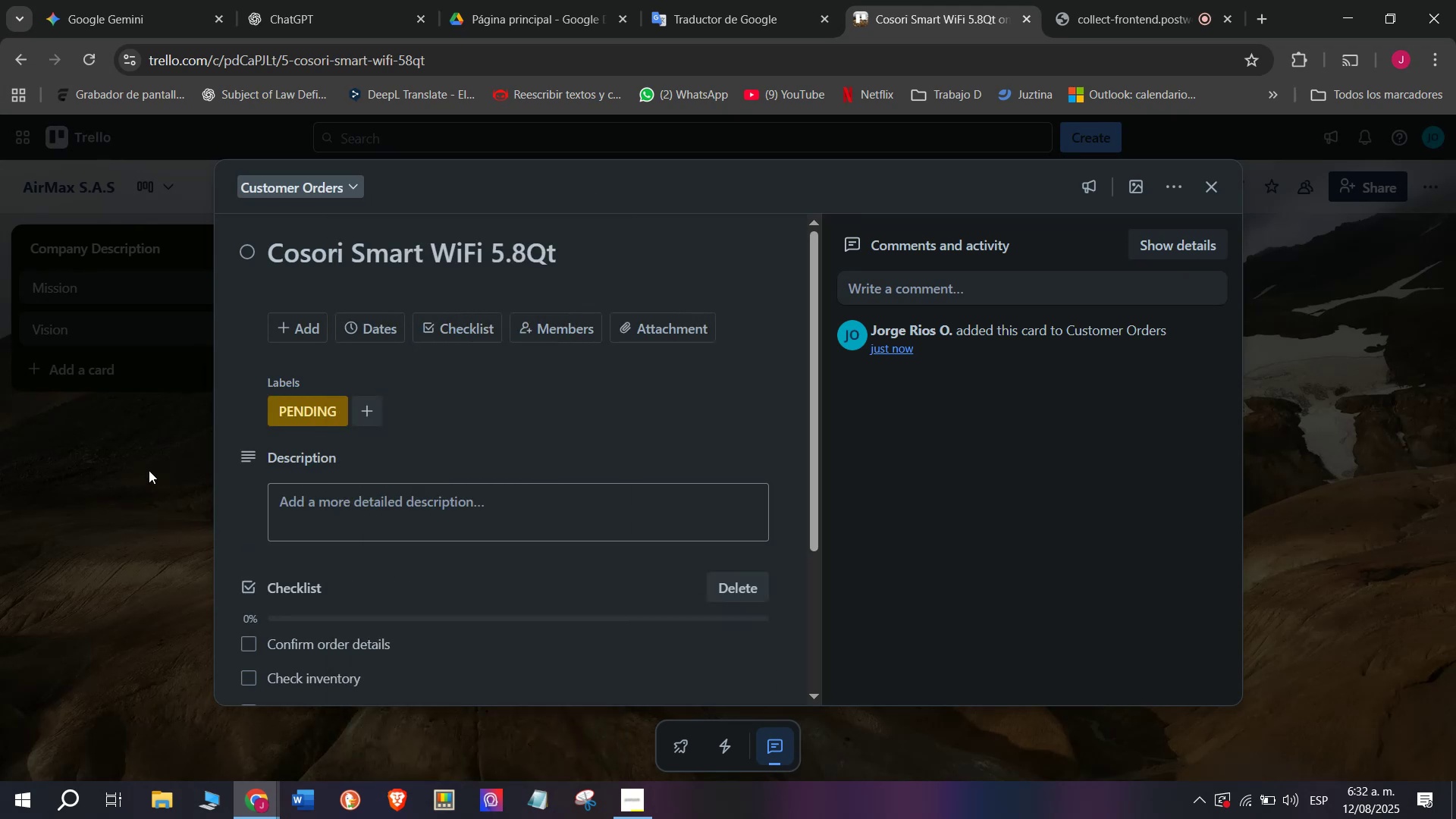 
triple_click([149, 470])
 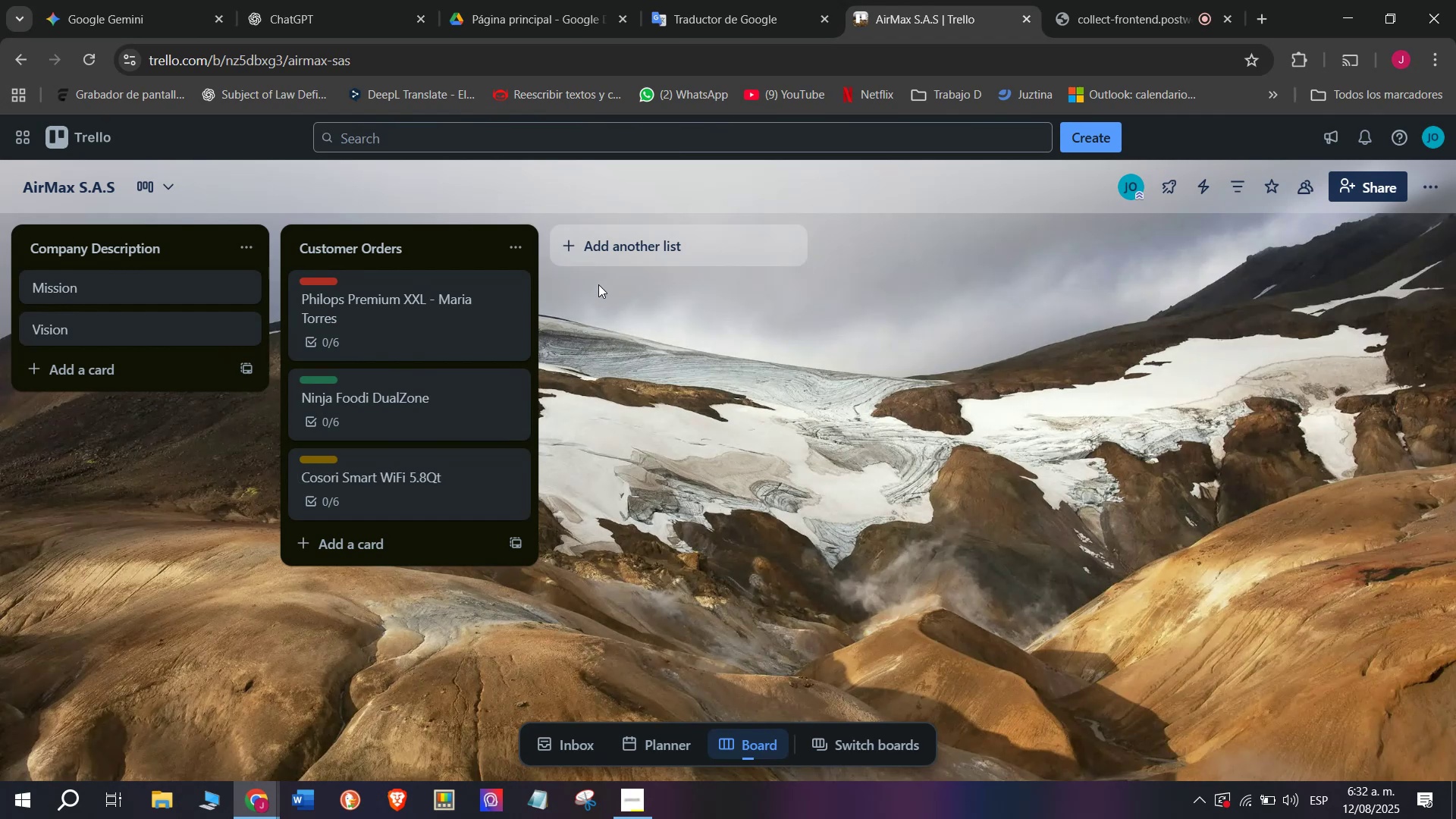 
left_click([623, 234])
 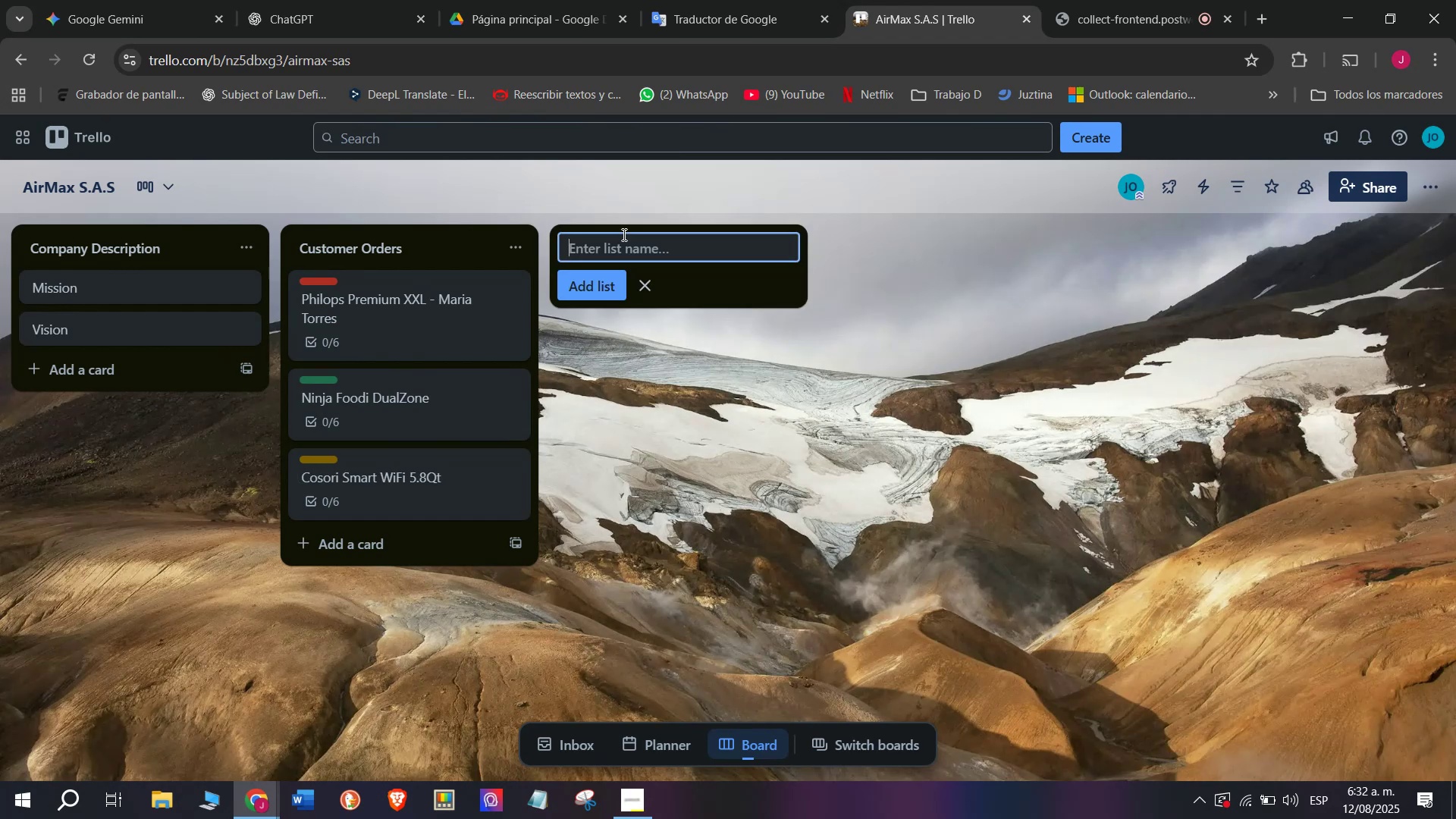 
type(Supplier Orders)
 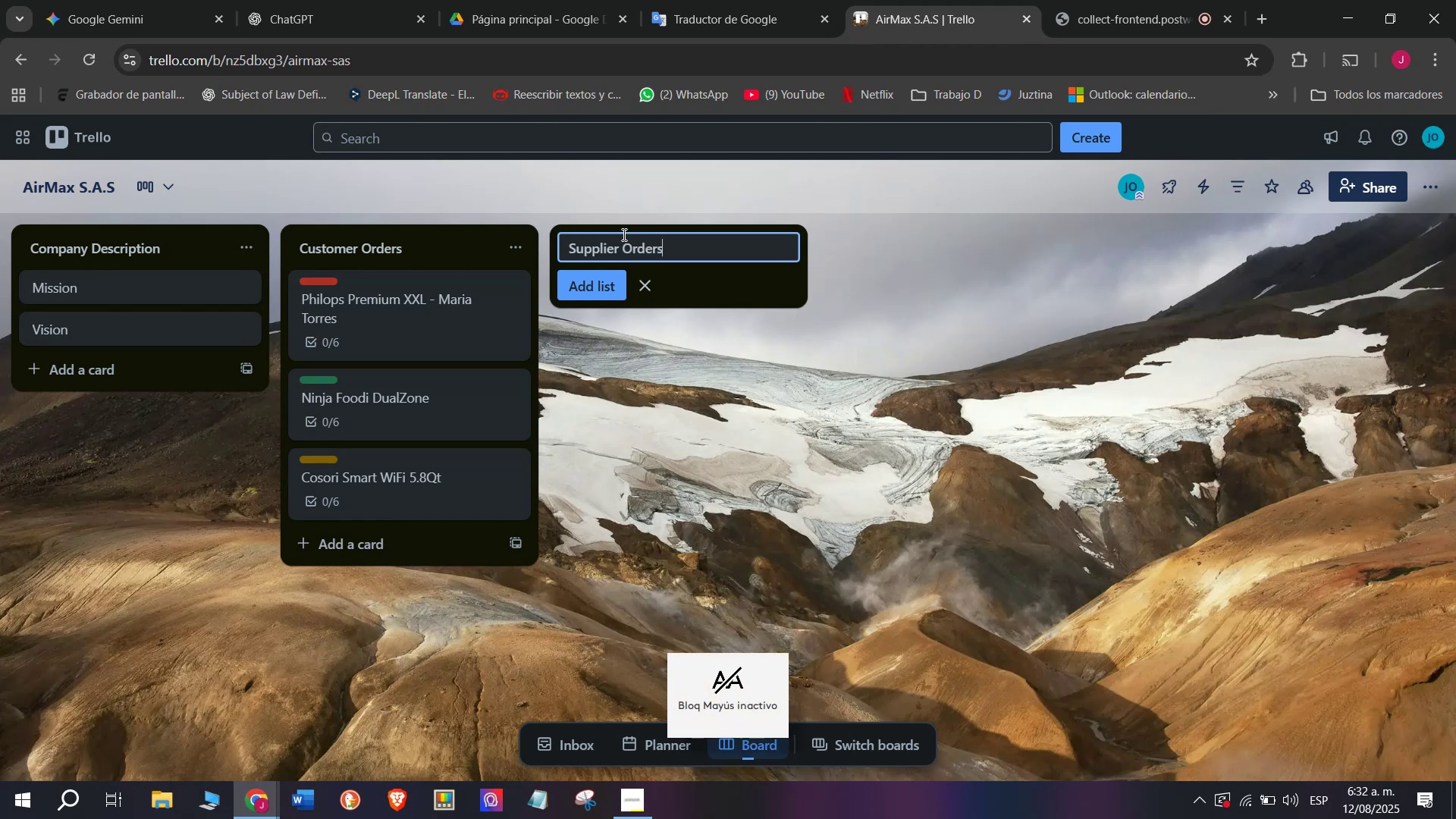 
key(Enter)
 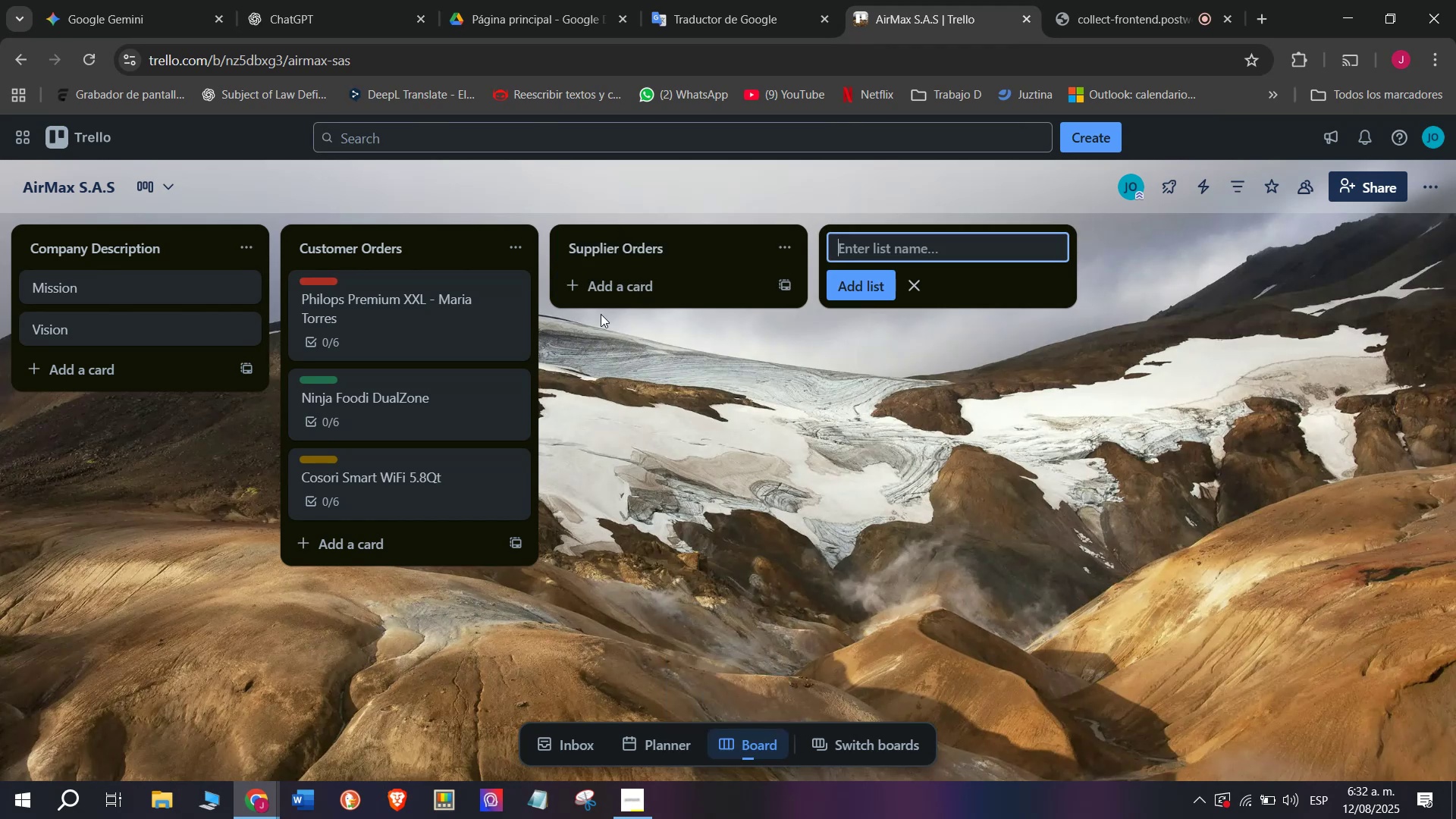 
left_click([609, 280])
 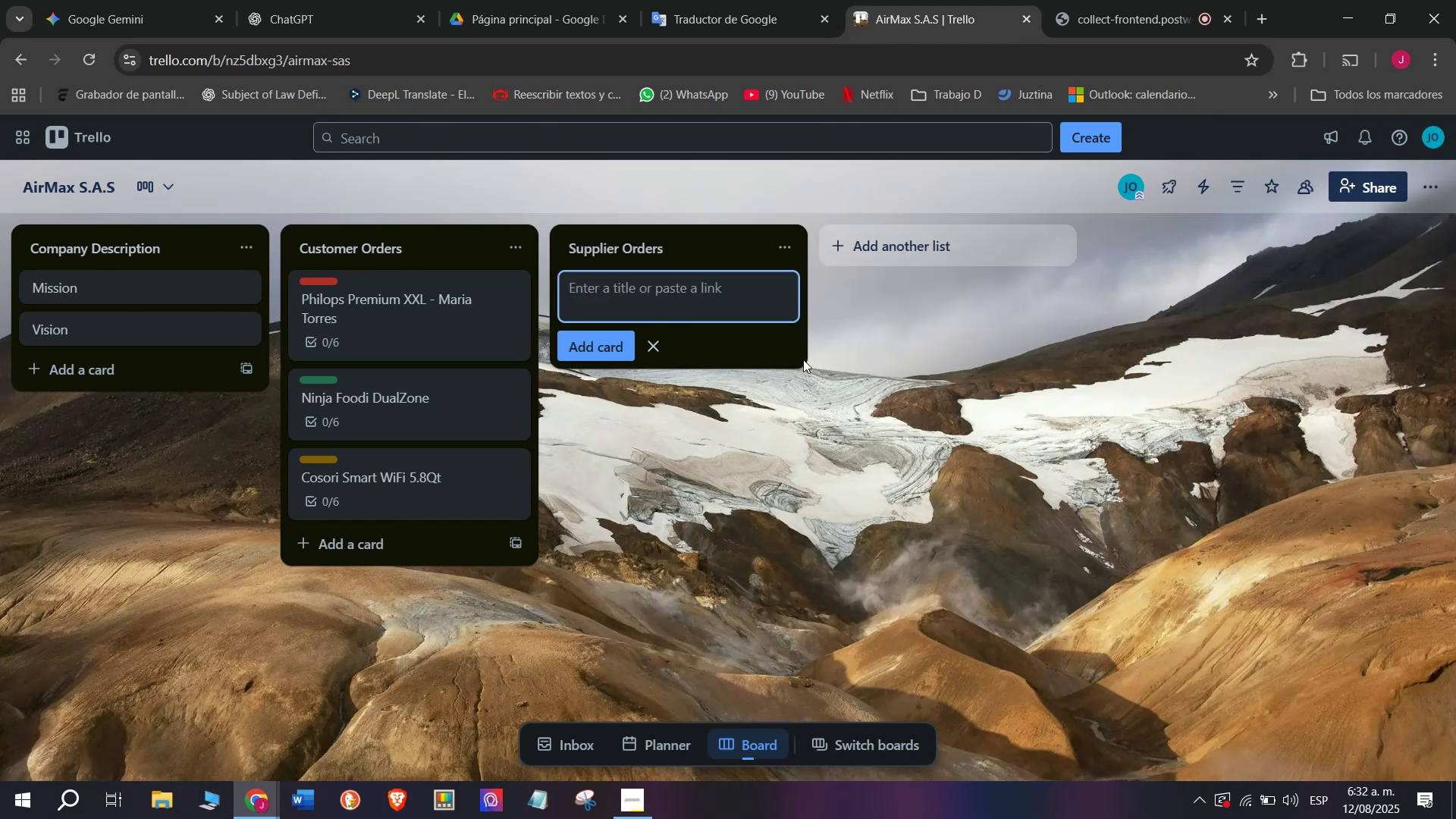 
type(15 p)
key(Backspace)
type(Philips Air Fre)
key(Backspace)
type(yers)
 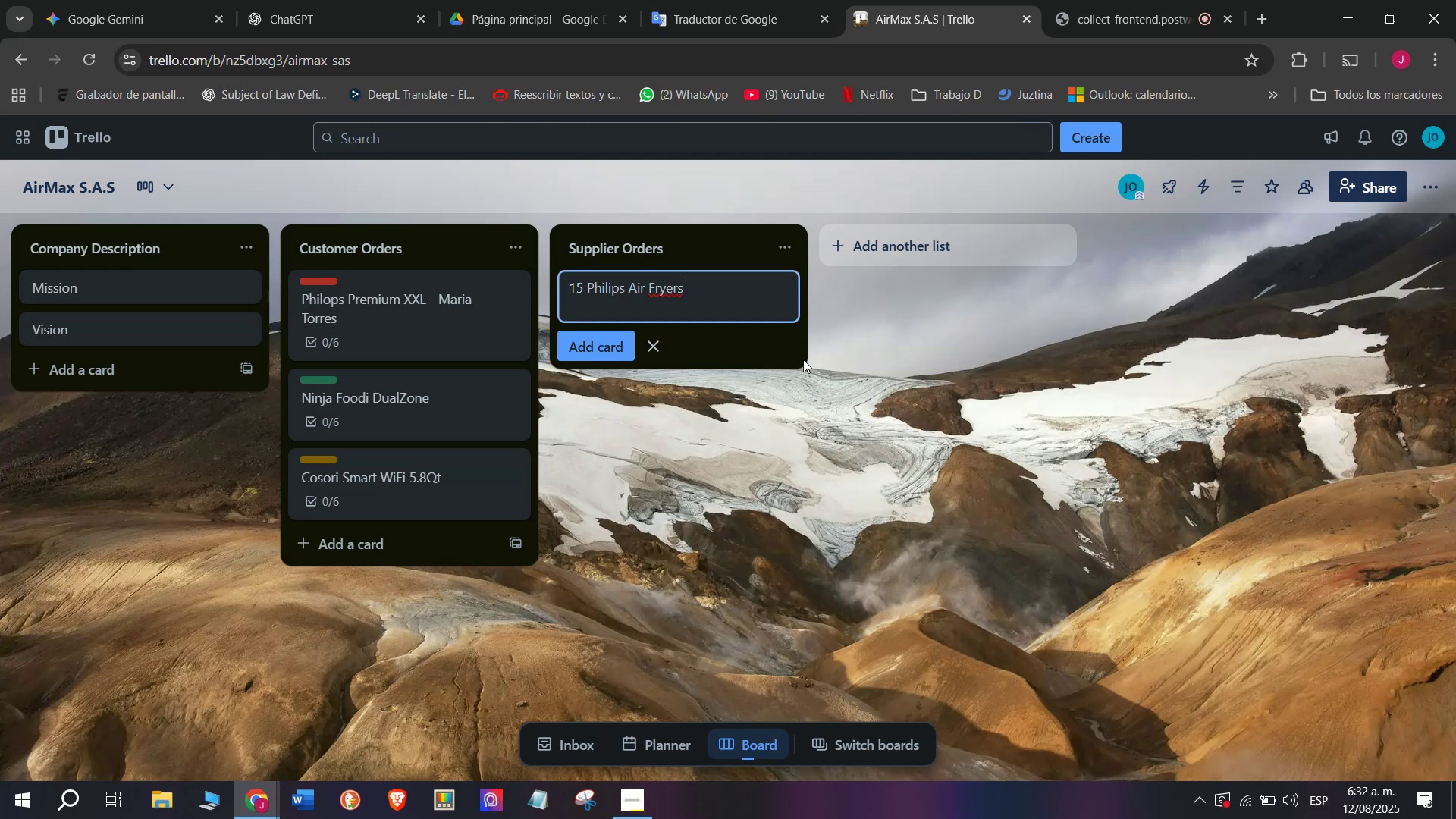 
key(Enter)
 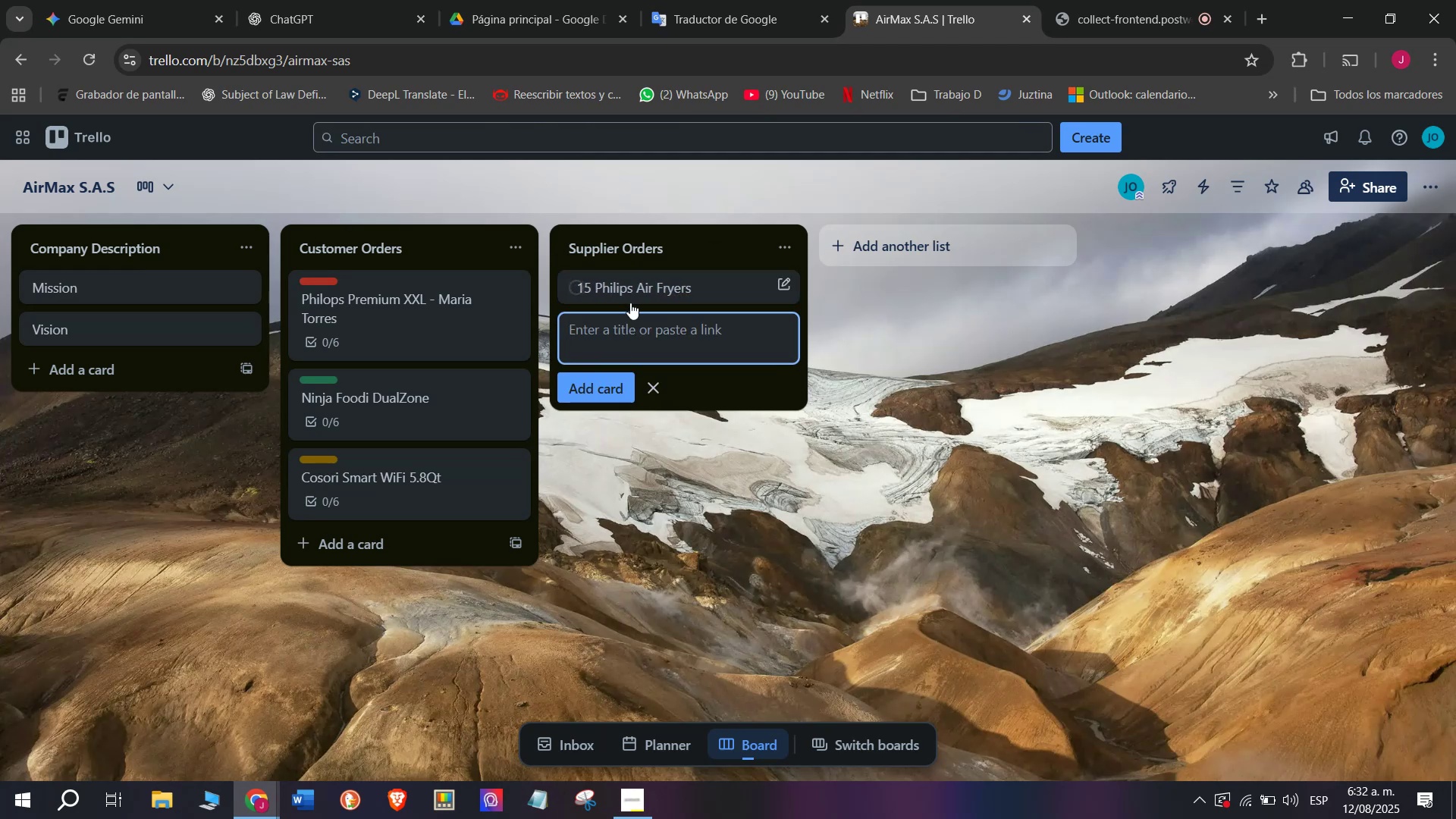 
left_click([668, 286])
 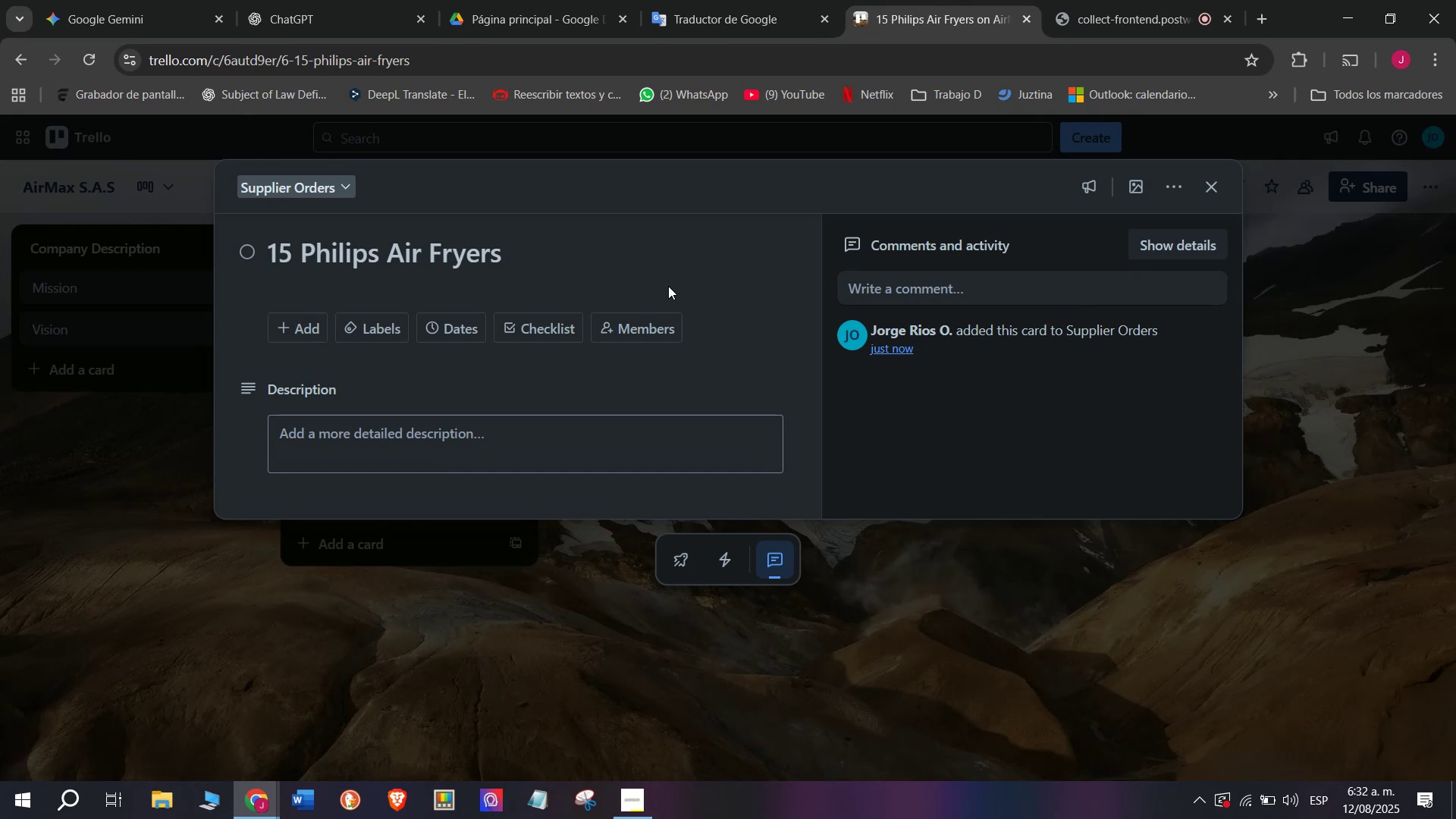 
wait(5.5)
 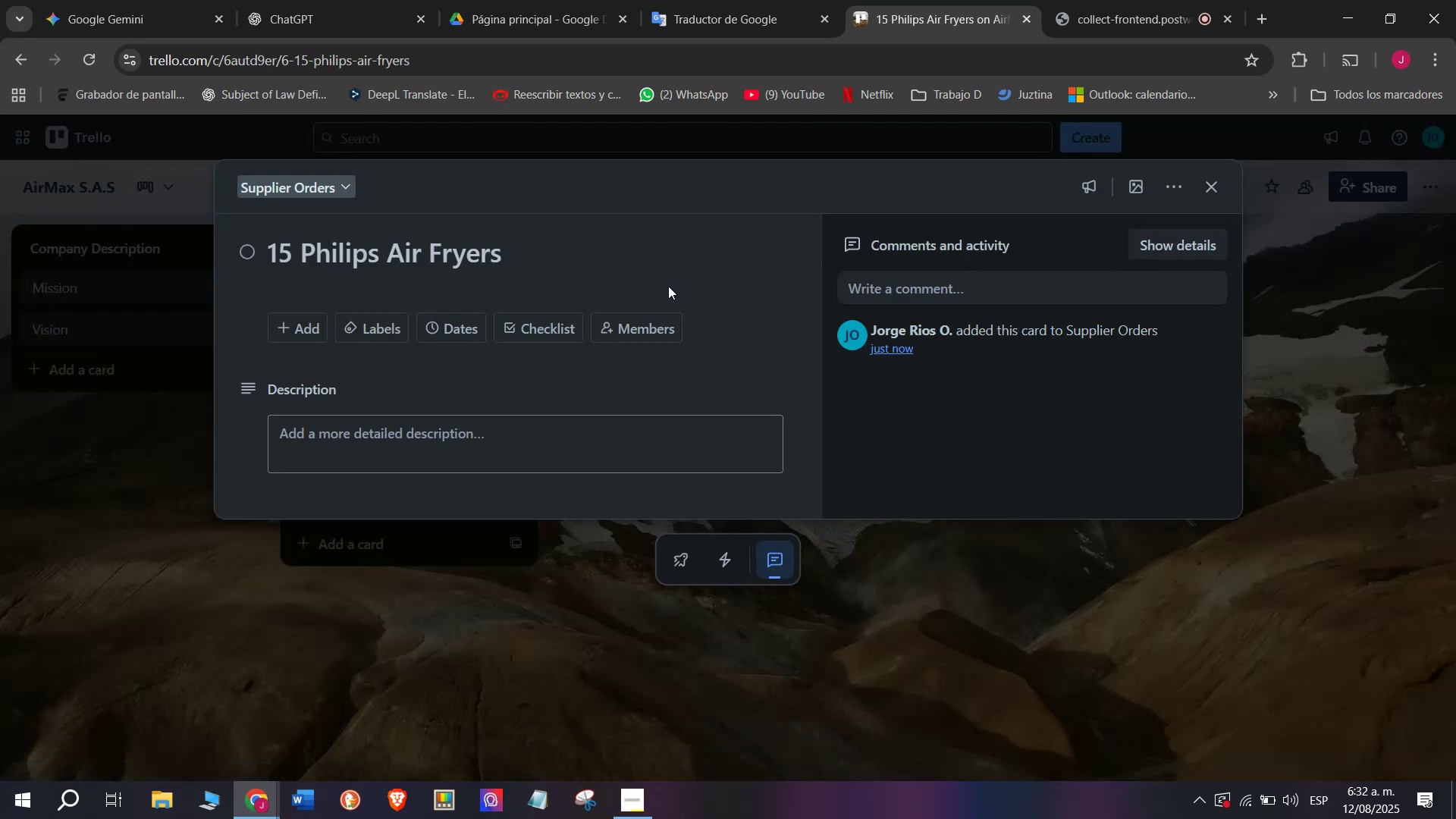 
left_click([546, 324])
 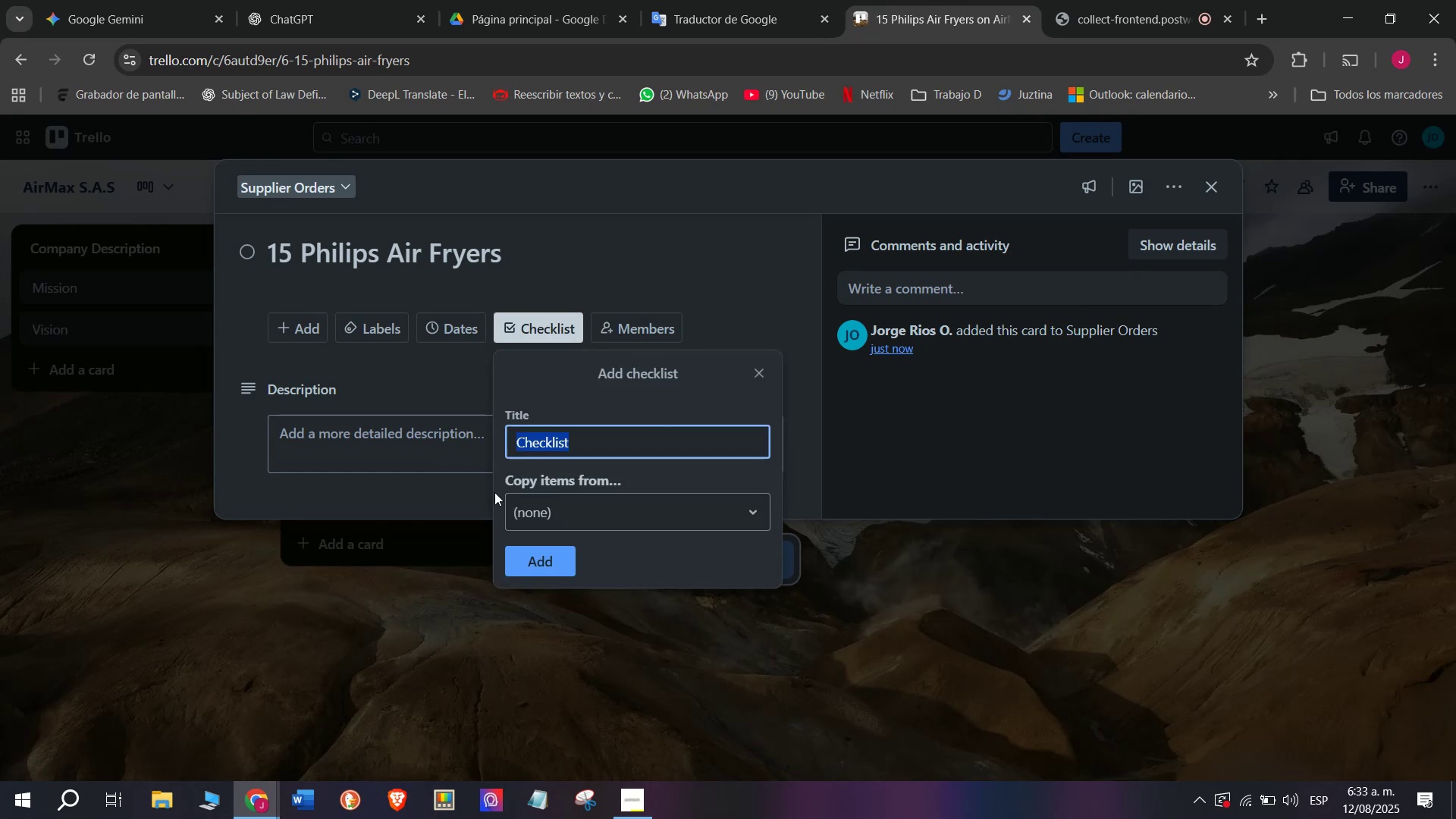 
left_click([554, 551])
 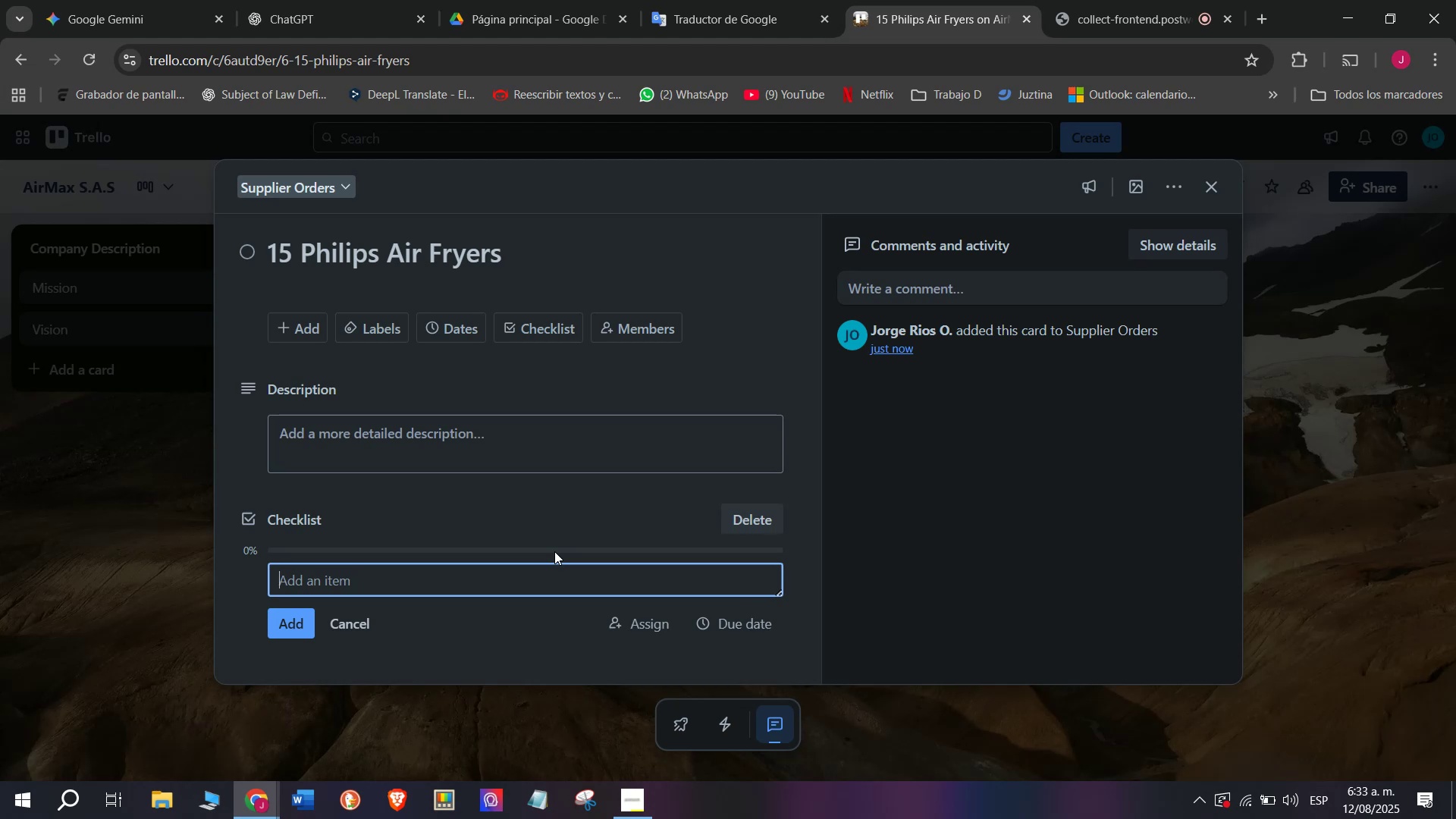 
wait(16.94)
 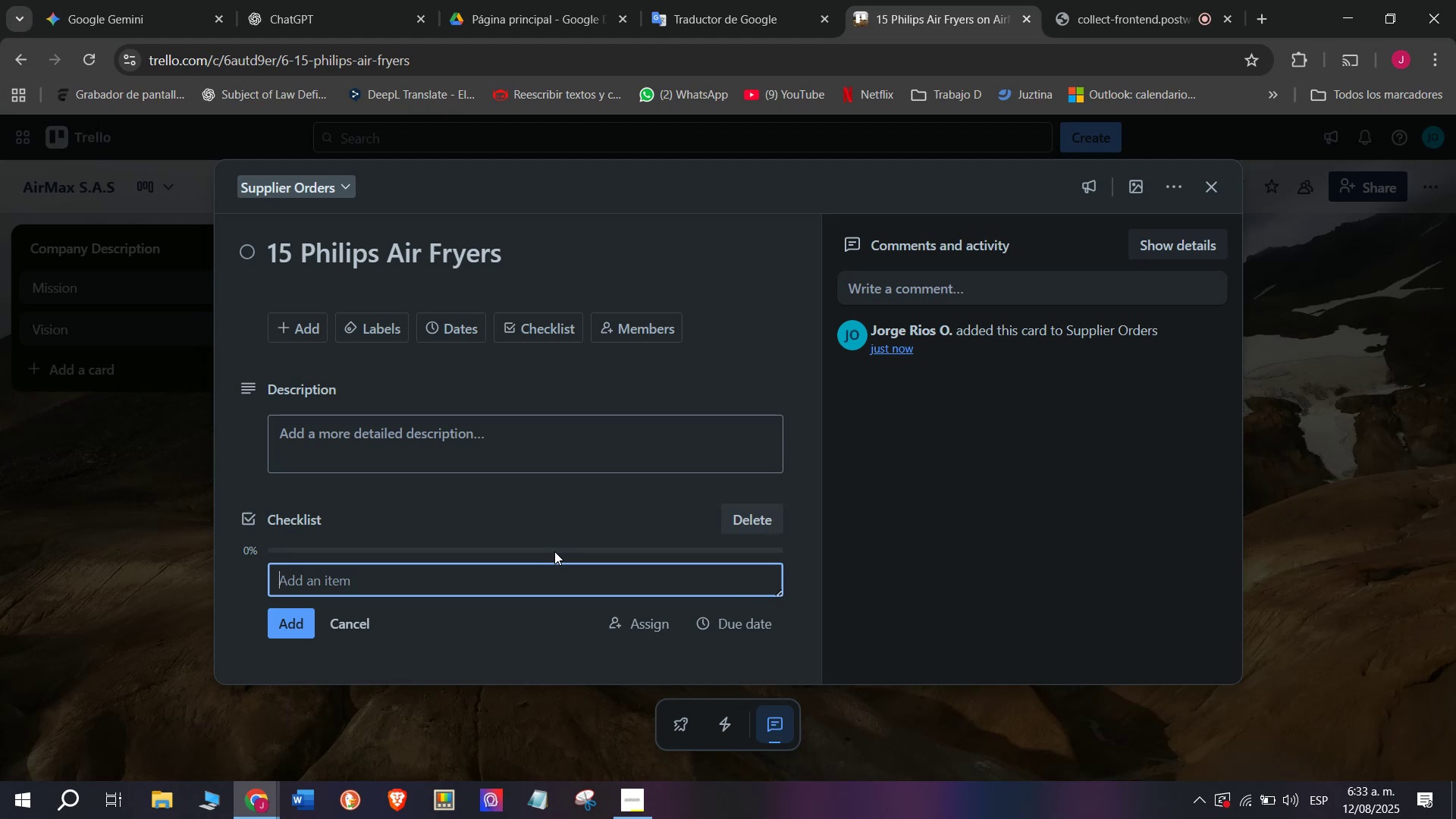 
type(c)
key(Backspace)
type(Contact supplier)
 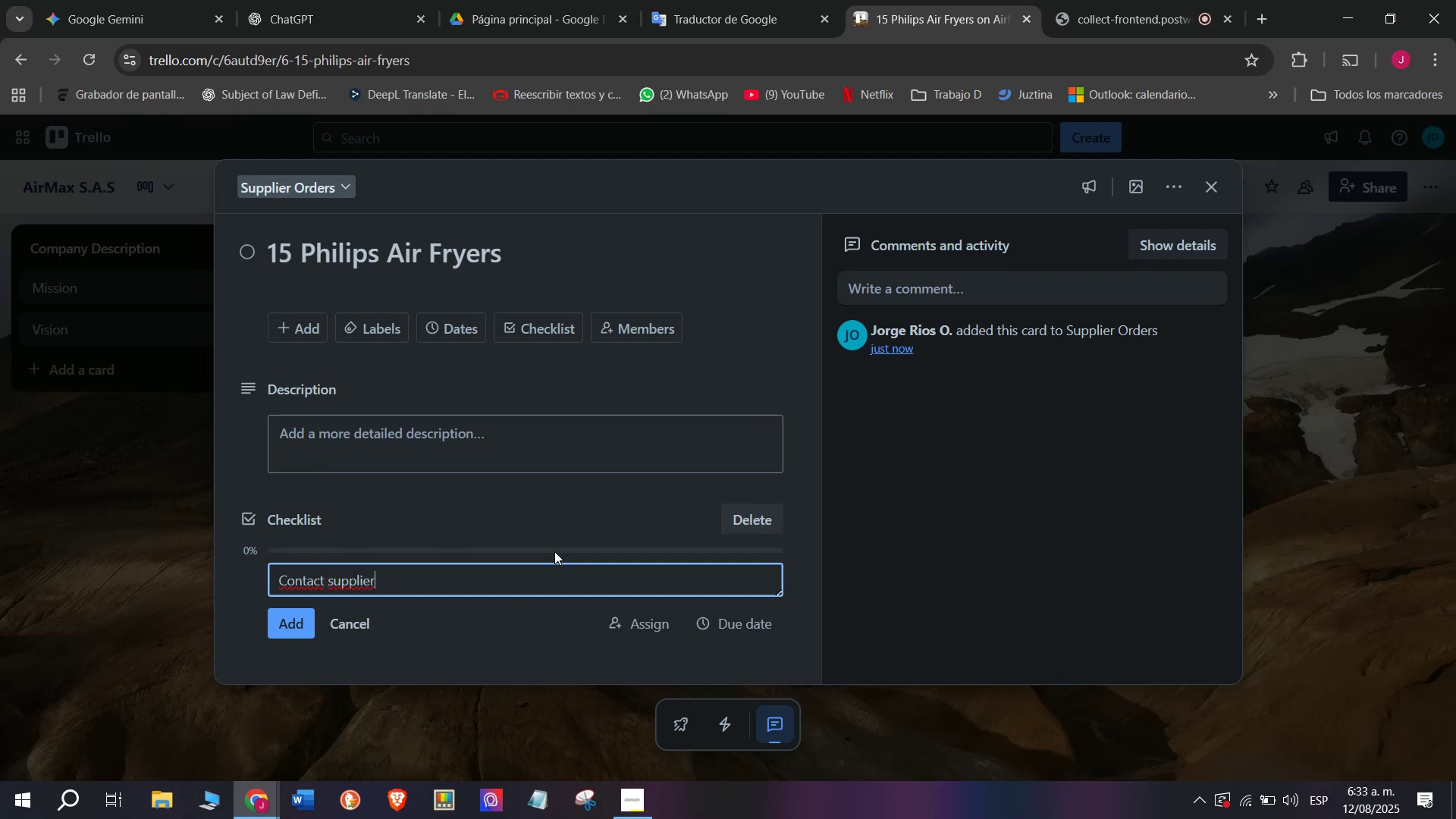 
key(Enter)
 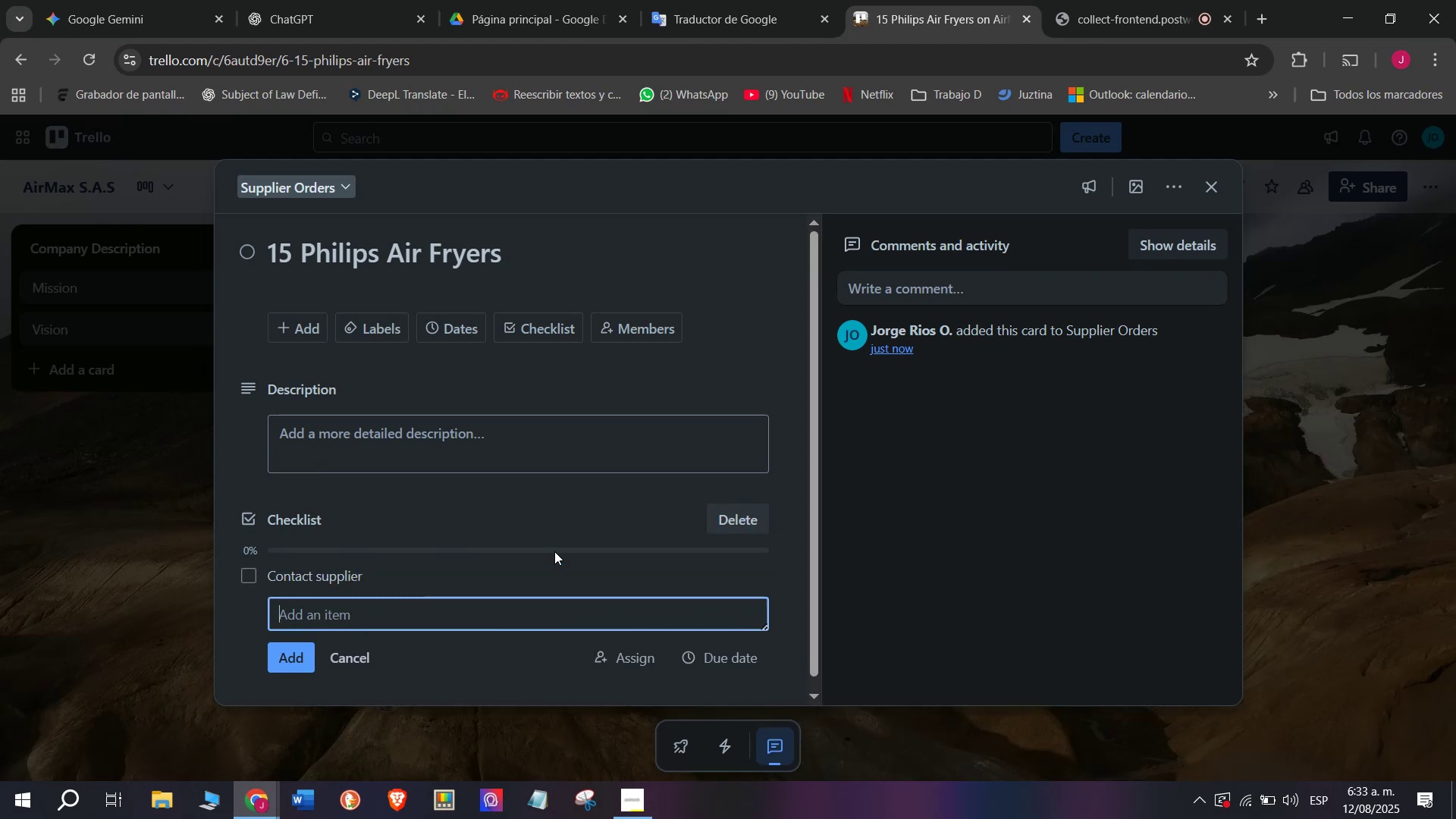 
type(Confirm Availability)
 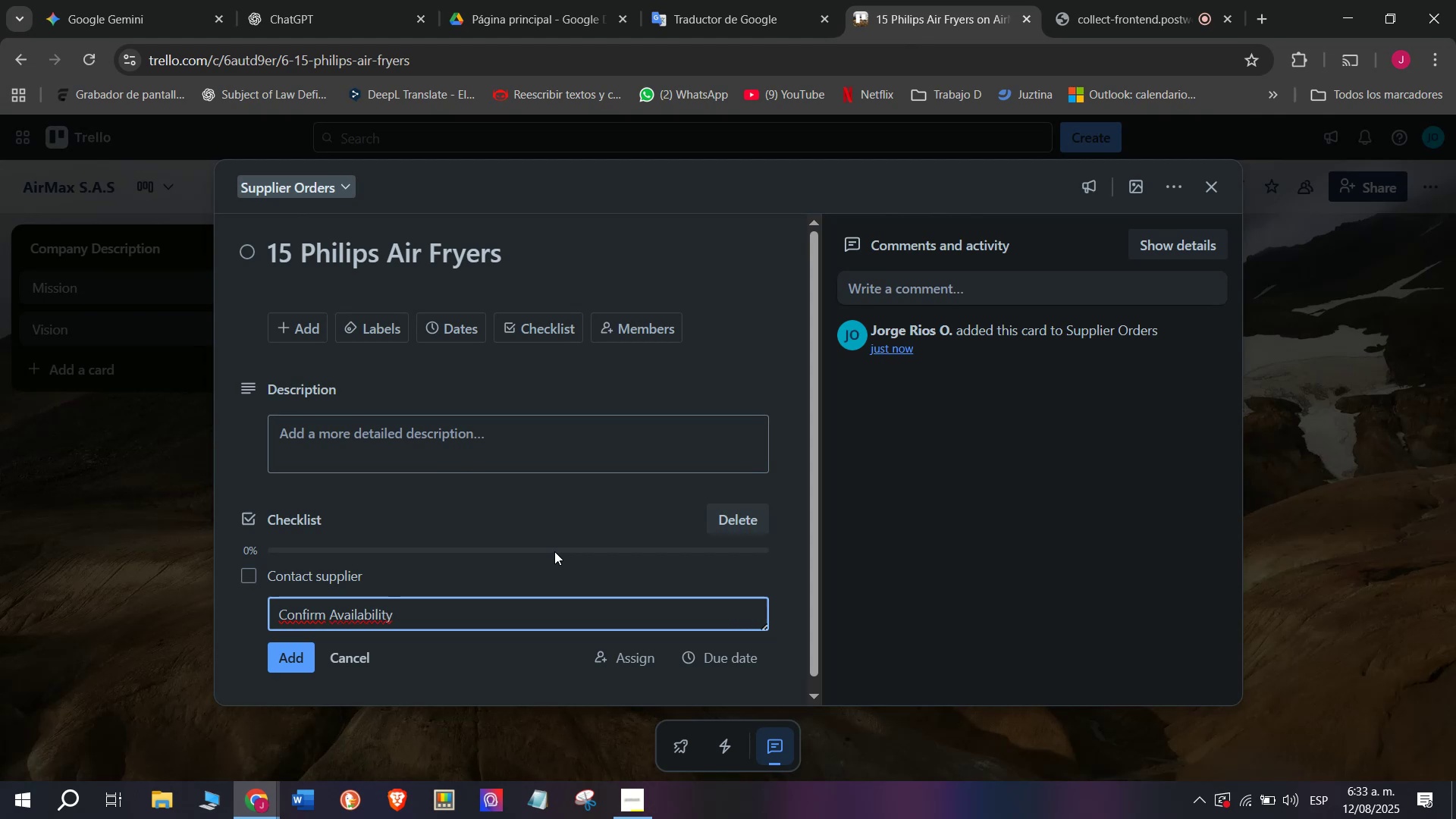 
wait(6.51)
 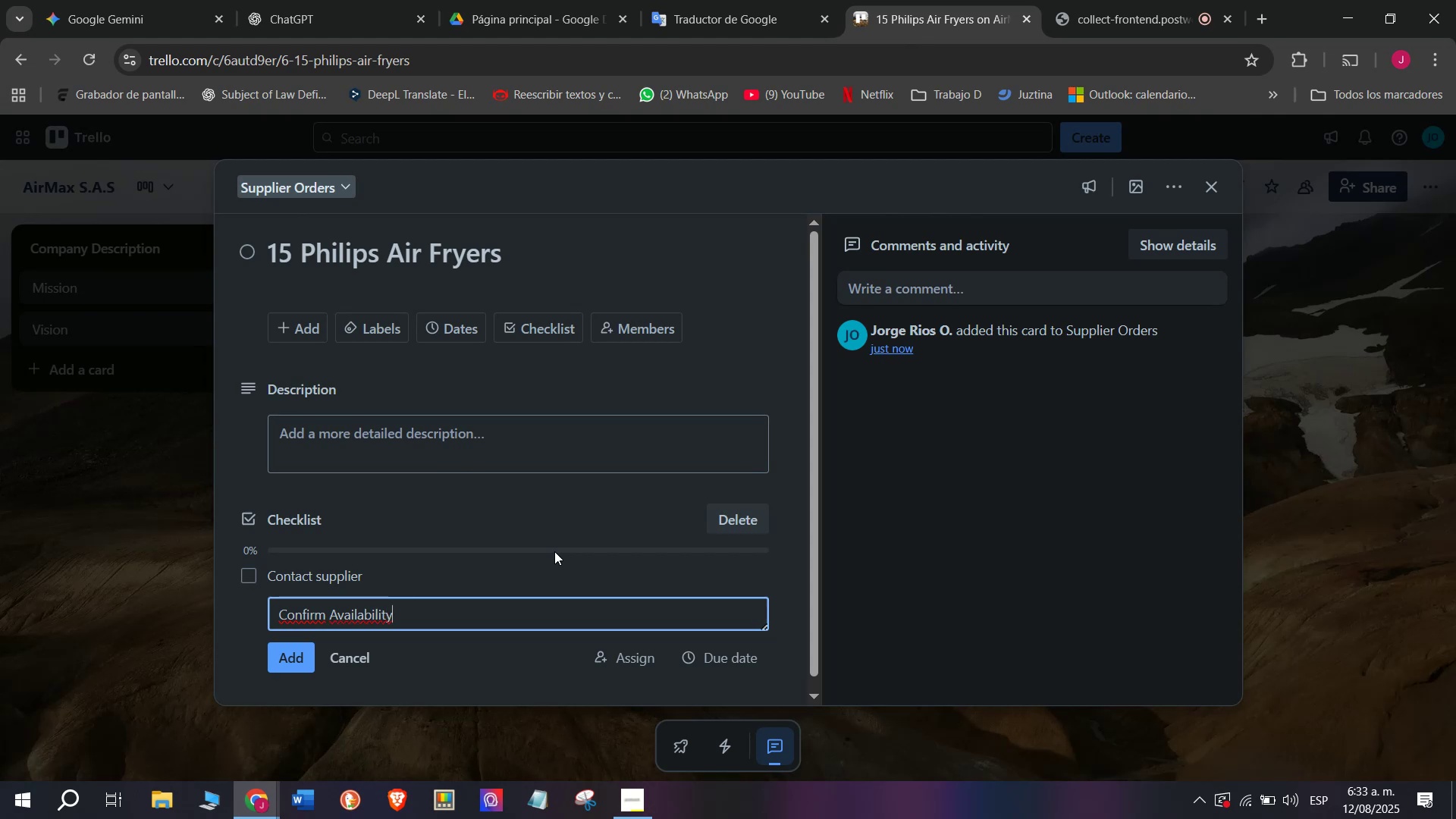 
key(Enter)
 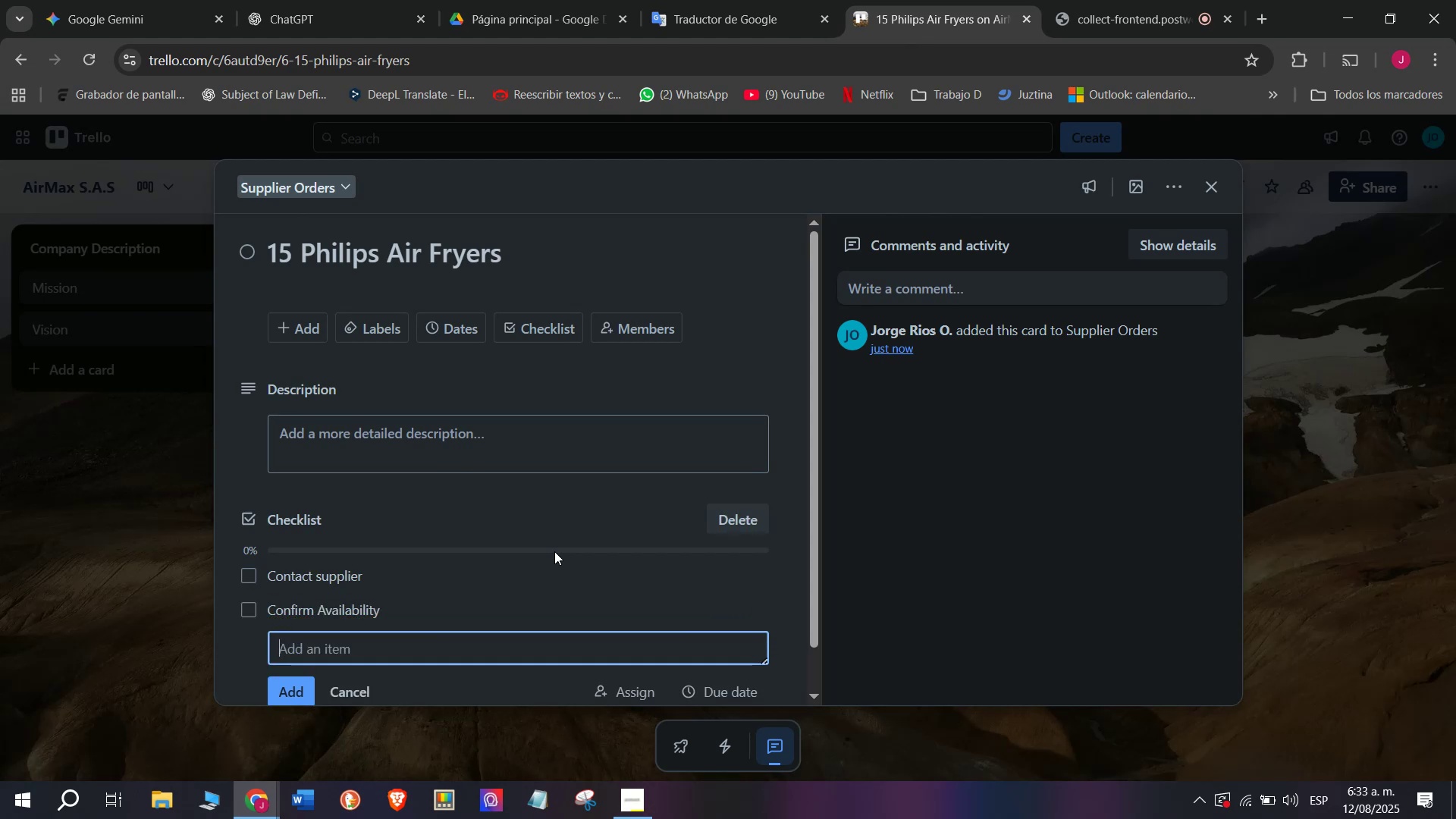 
type(Request invoice)
 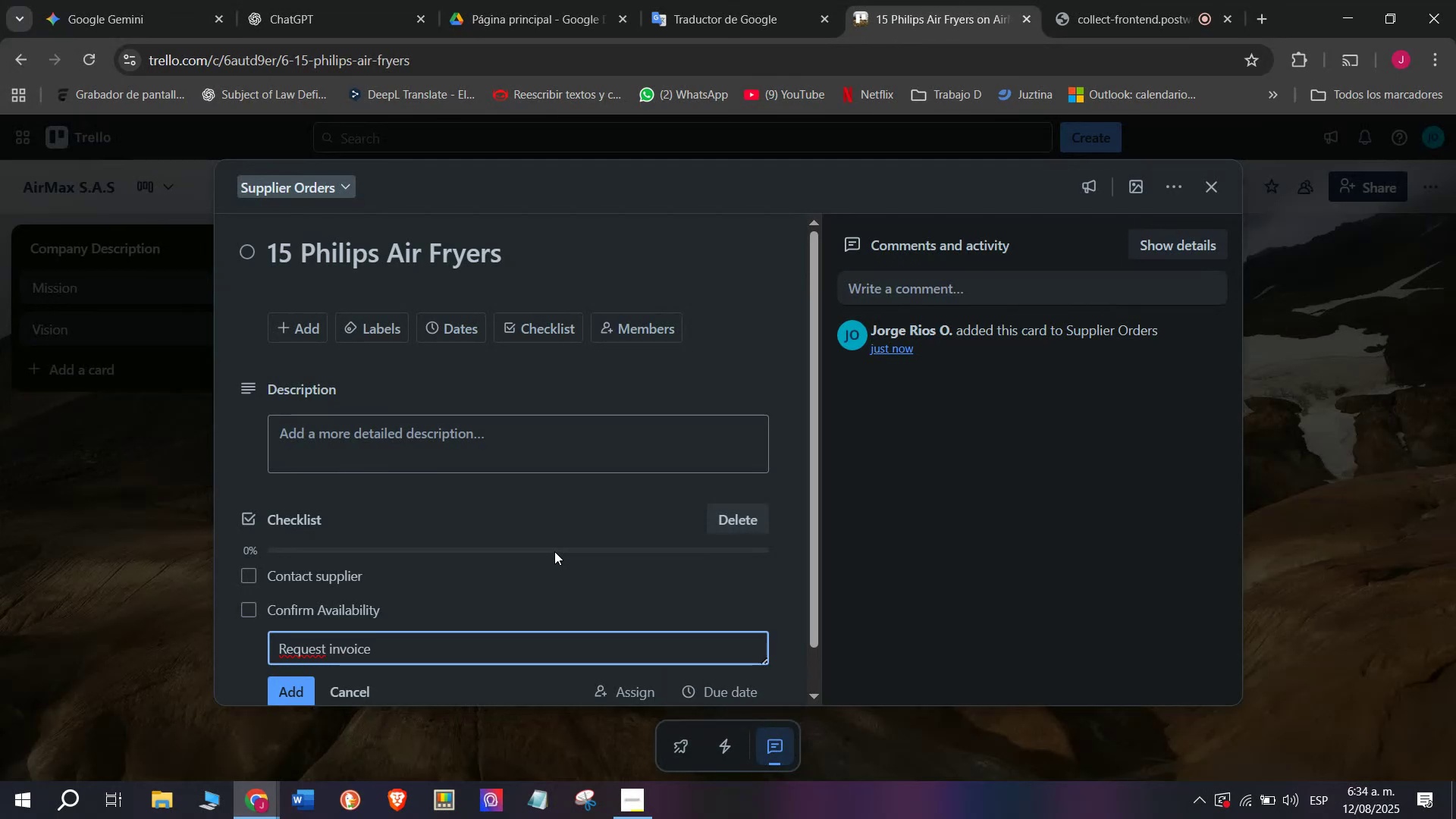 
key(Enter)
 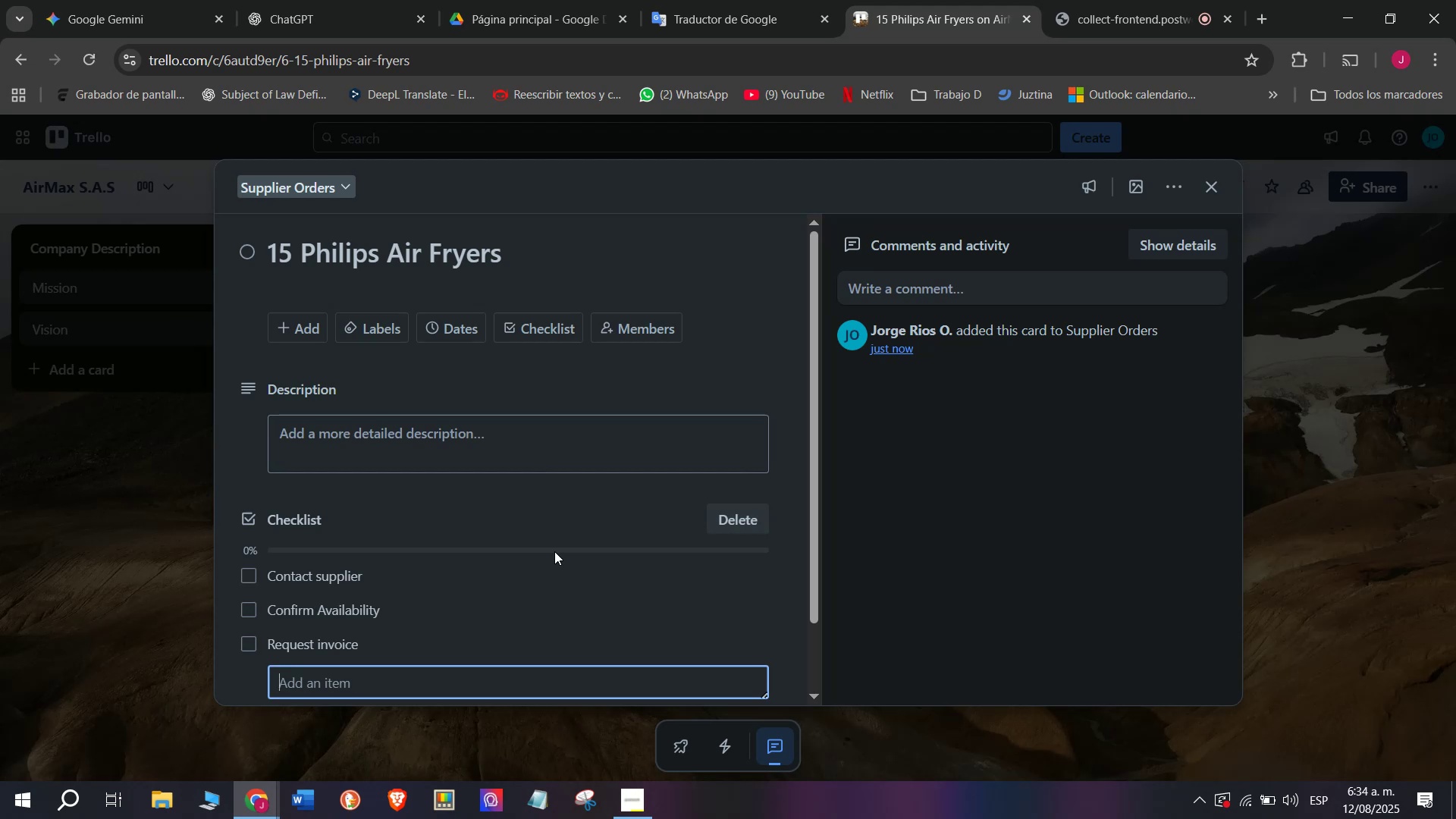 
type(Approvepayment)
 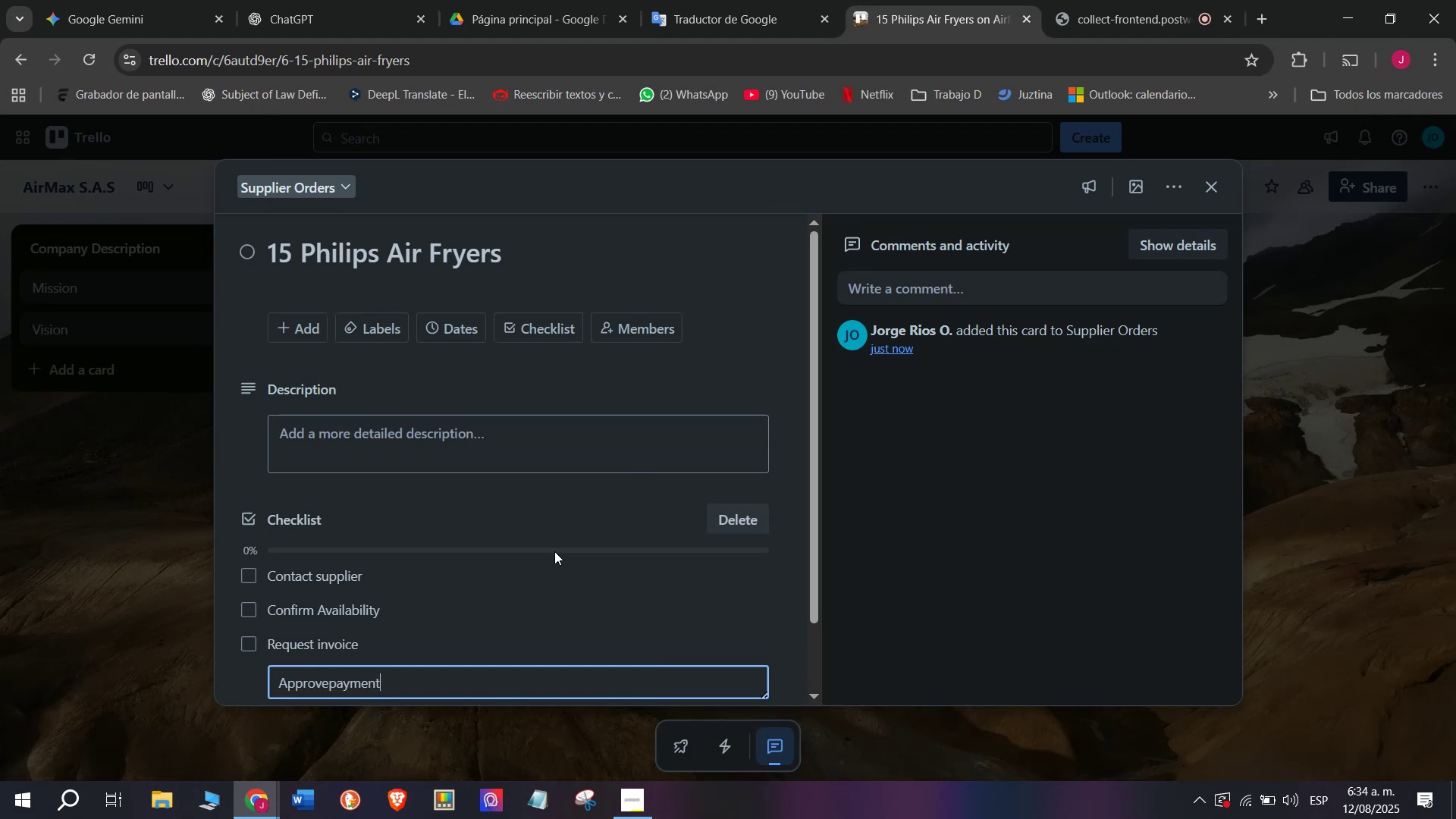 
key(Enter)
 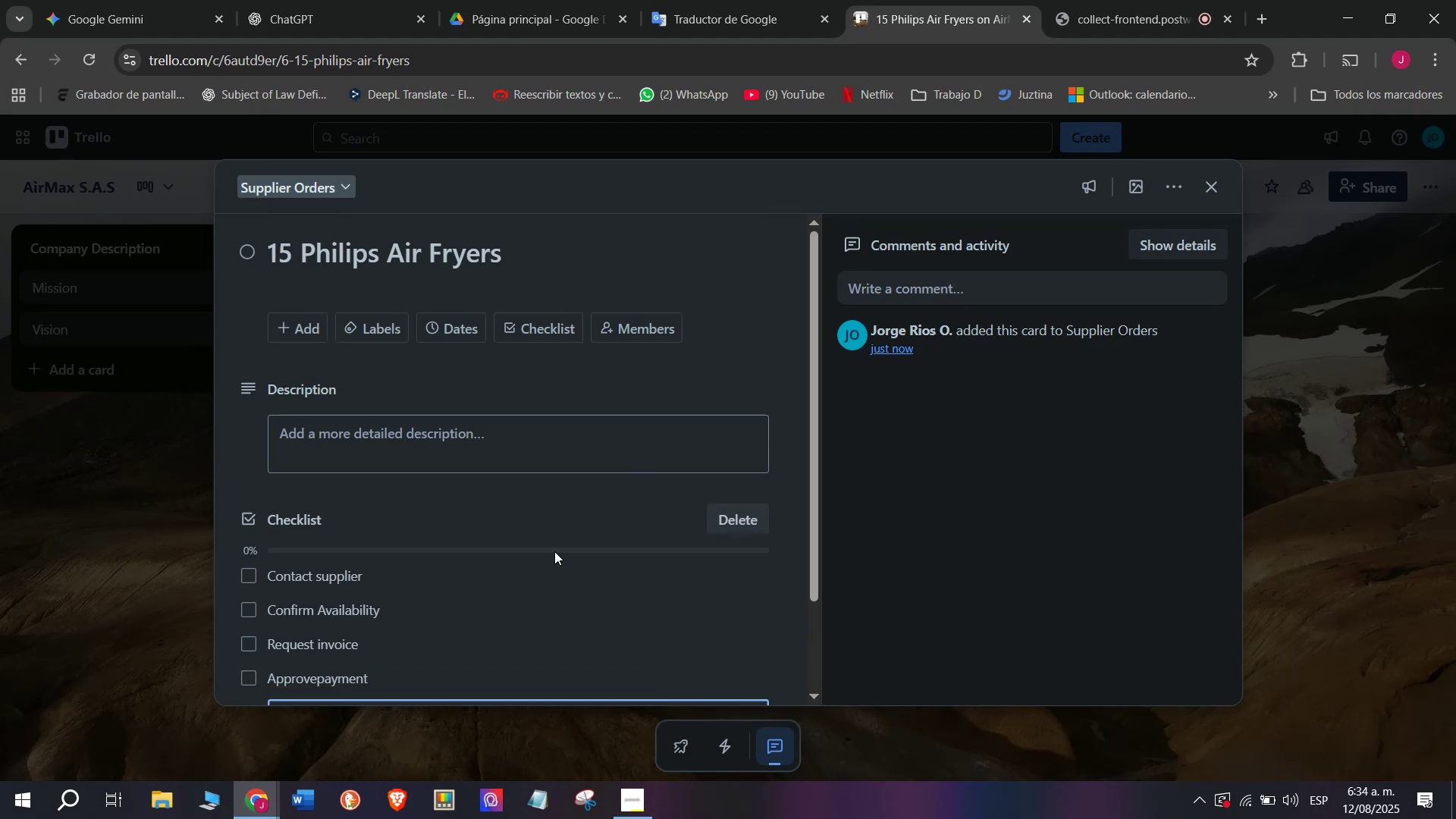 
scroll: coordinate [554, 551], scroll_direction: down, amount: 1.0
 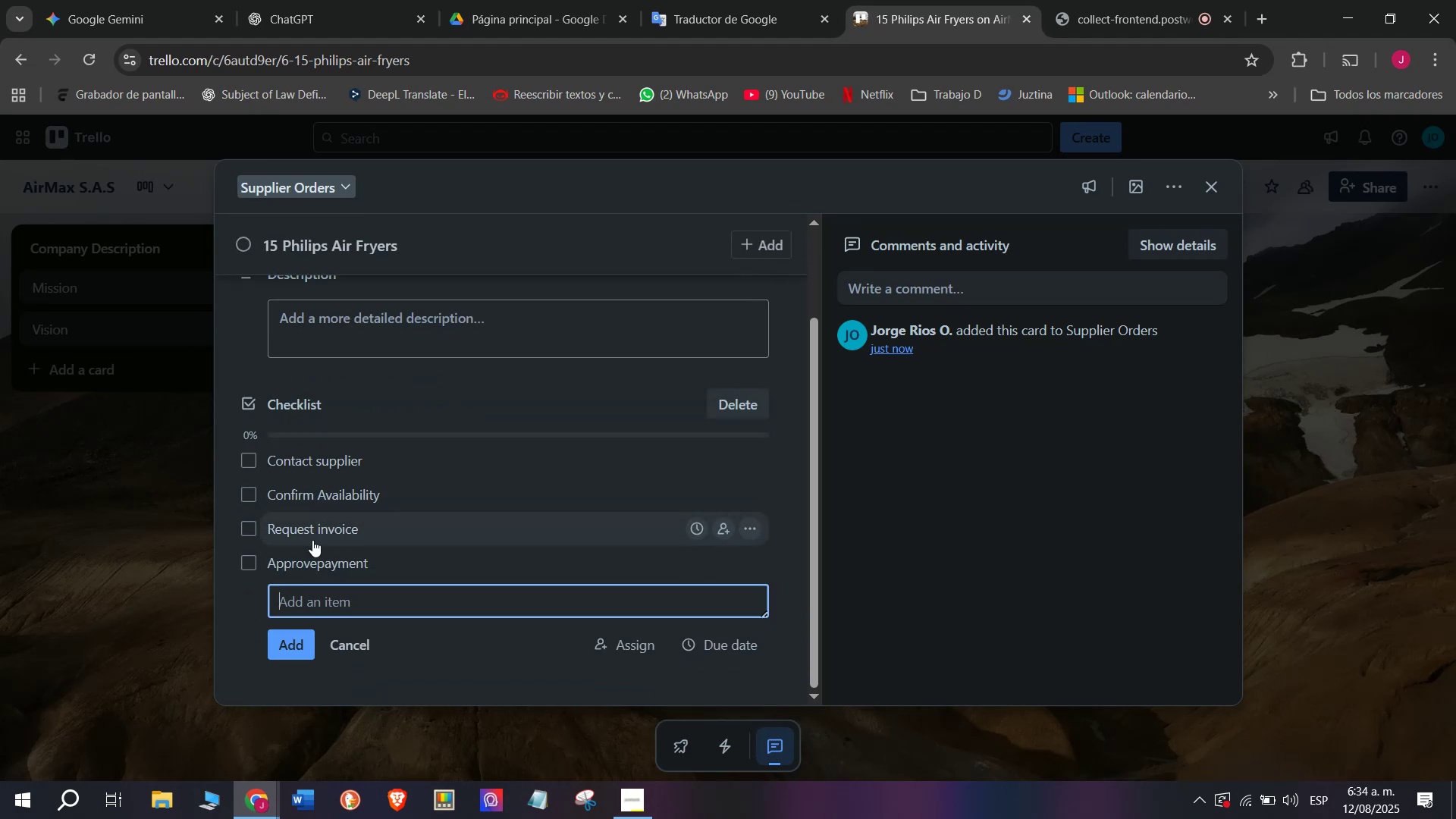 
left_click([312, 540])
 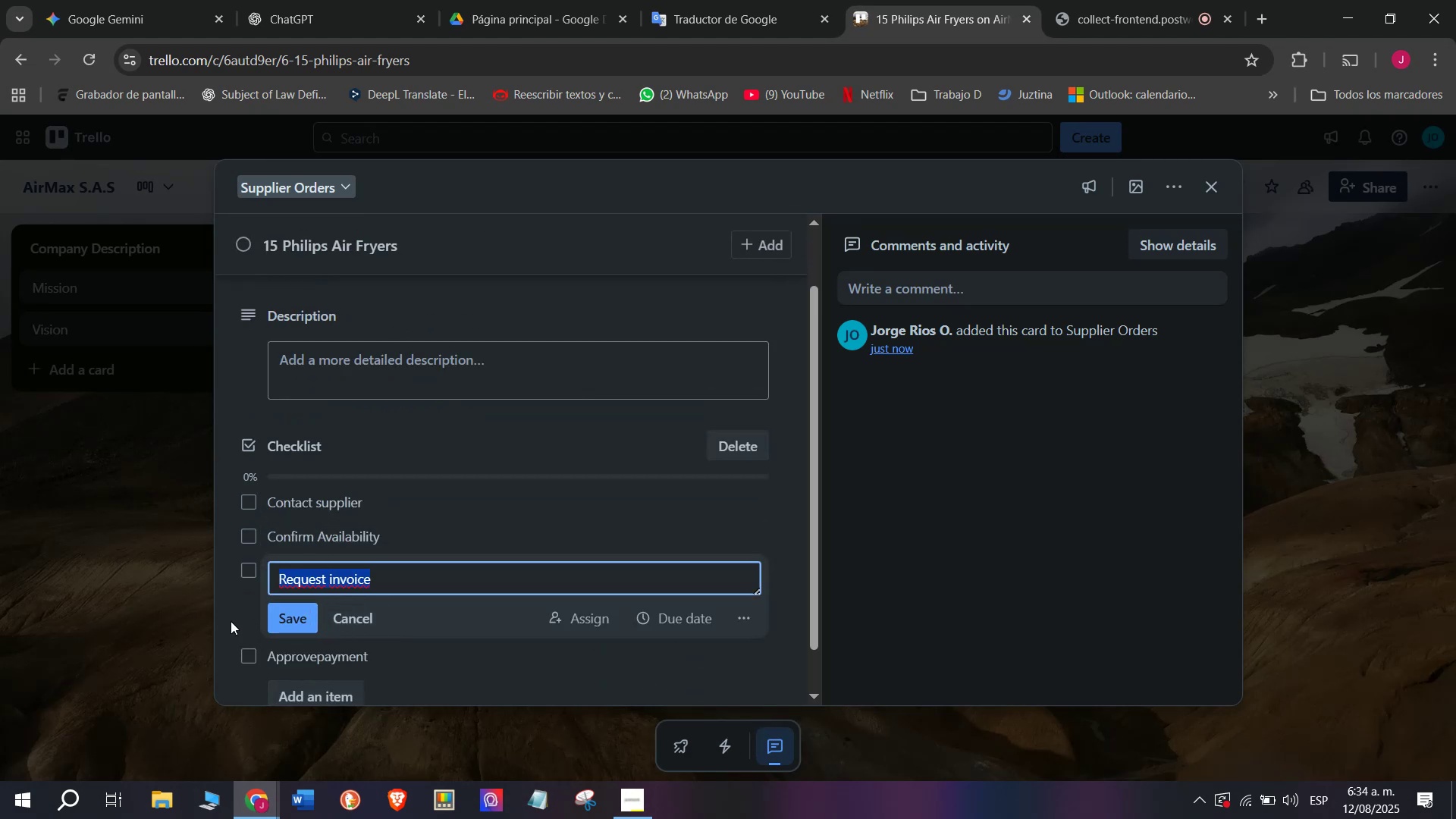 
left_click([292, 617])
 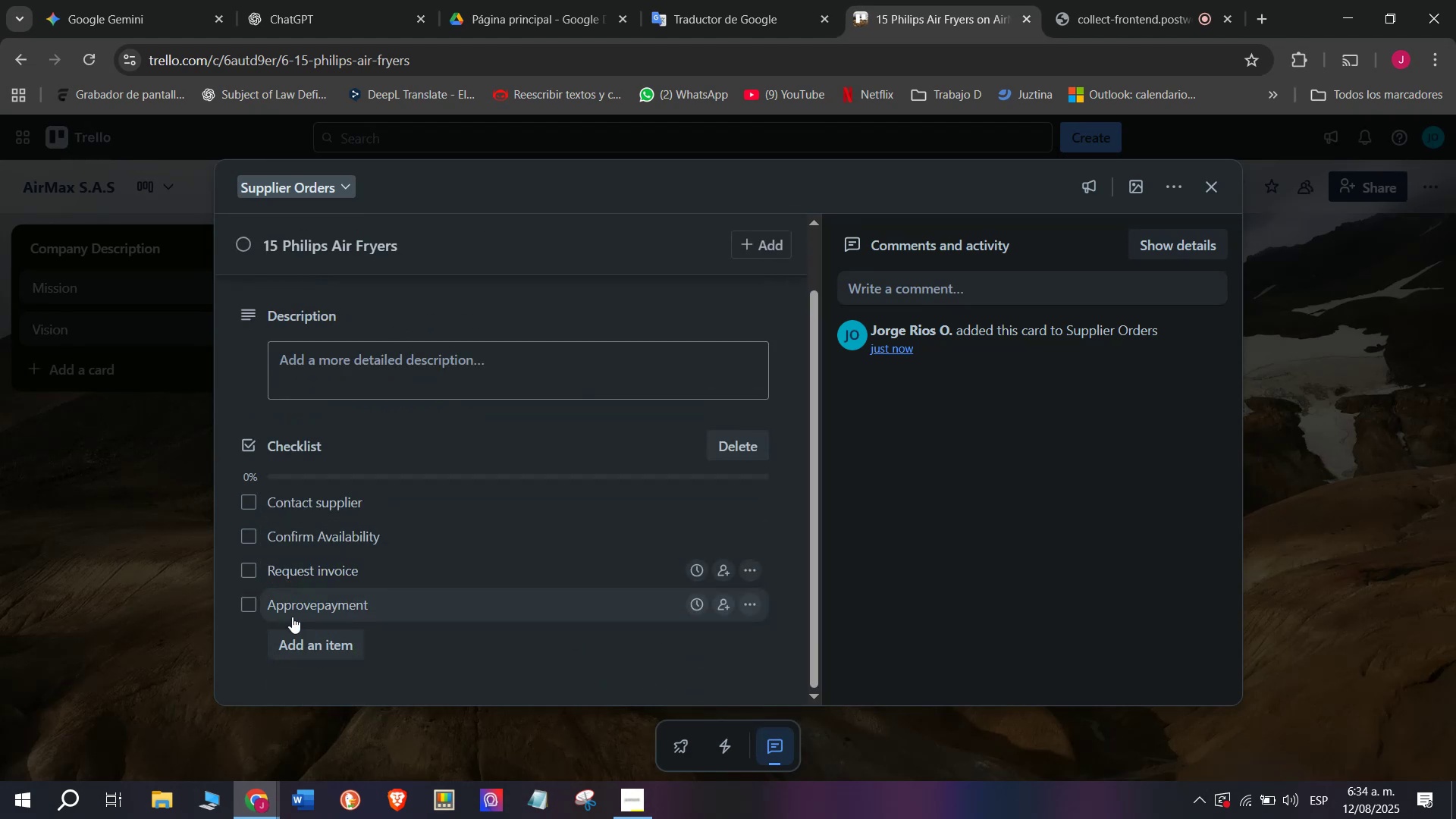 
left_click([292, 617])
 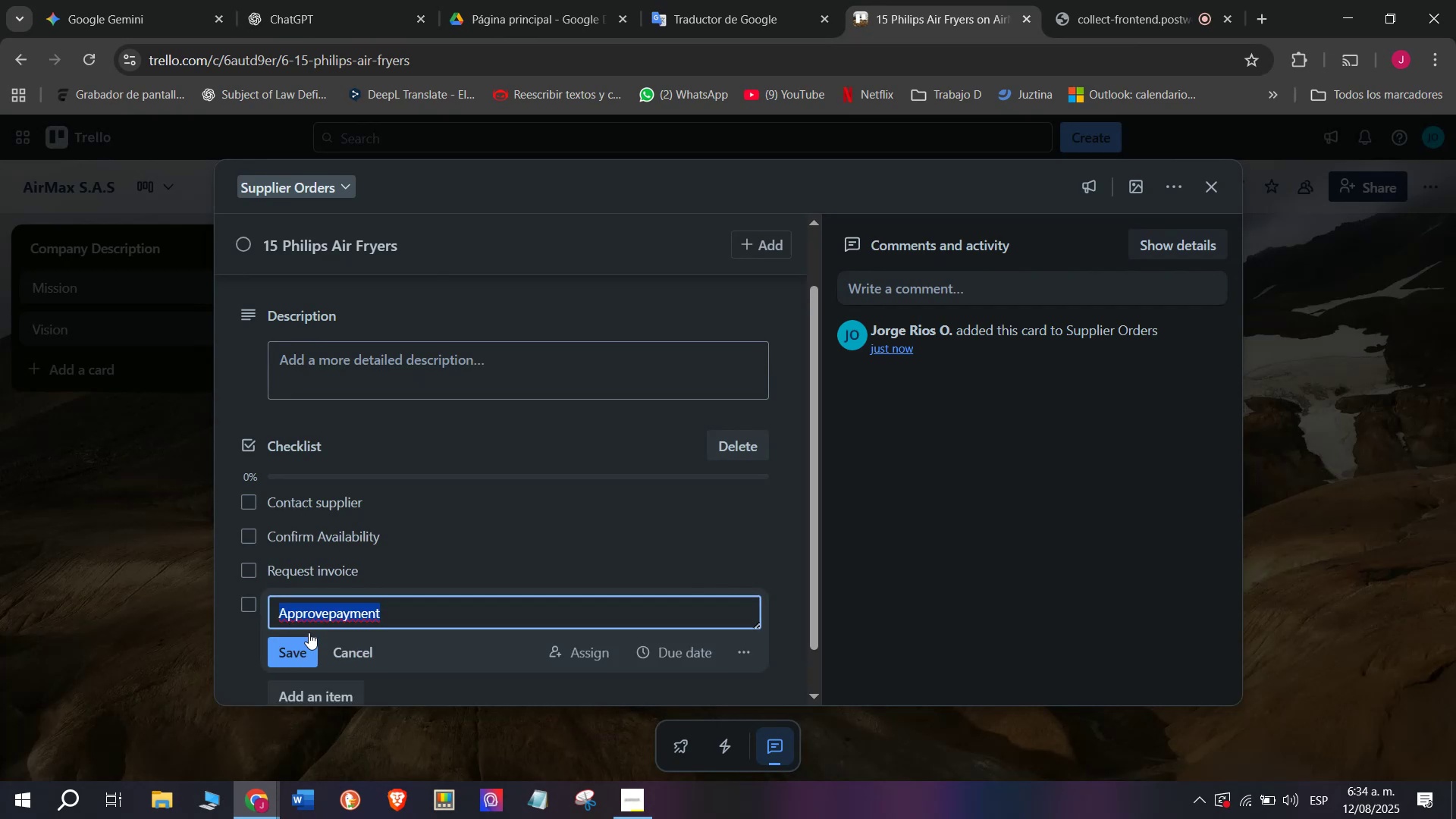 
left_click([309, 632])
 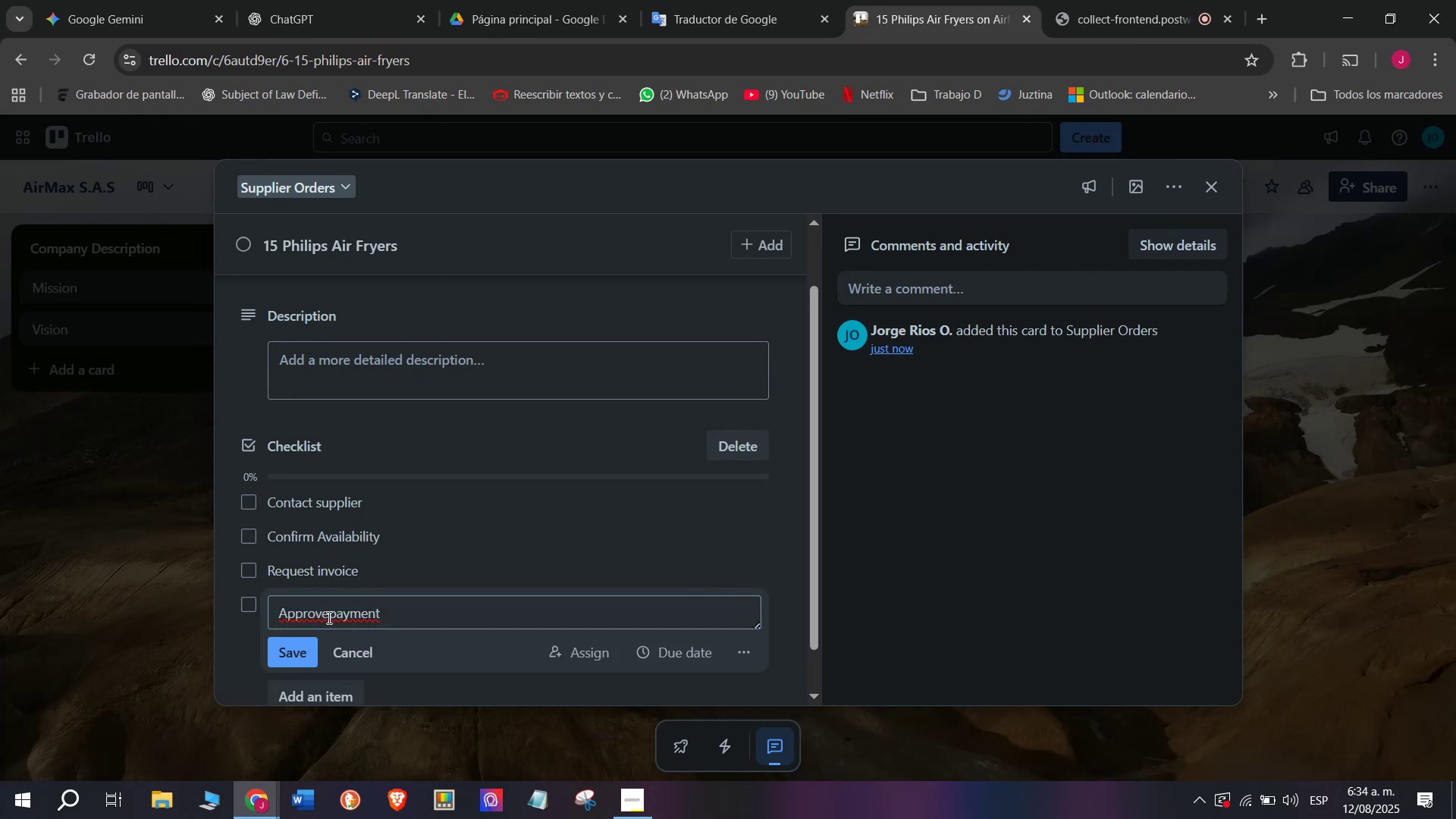 
left_click([331, 617])
 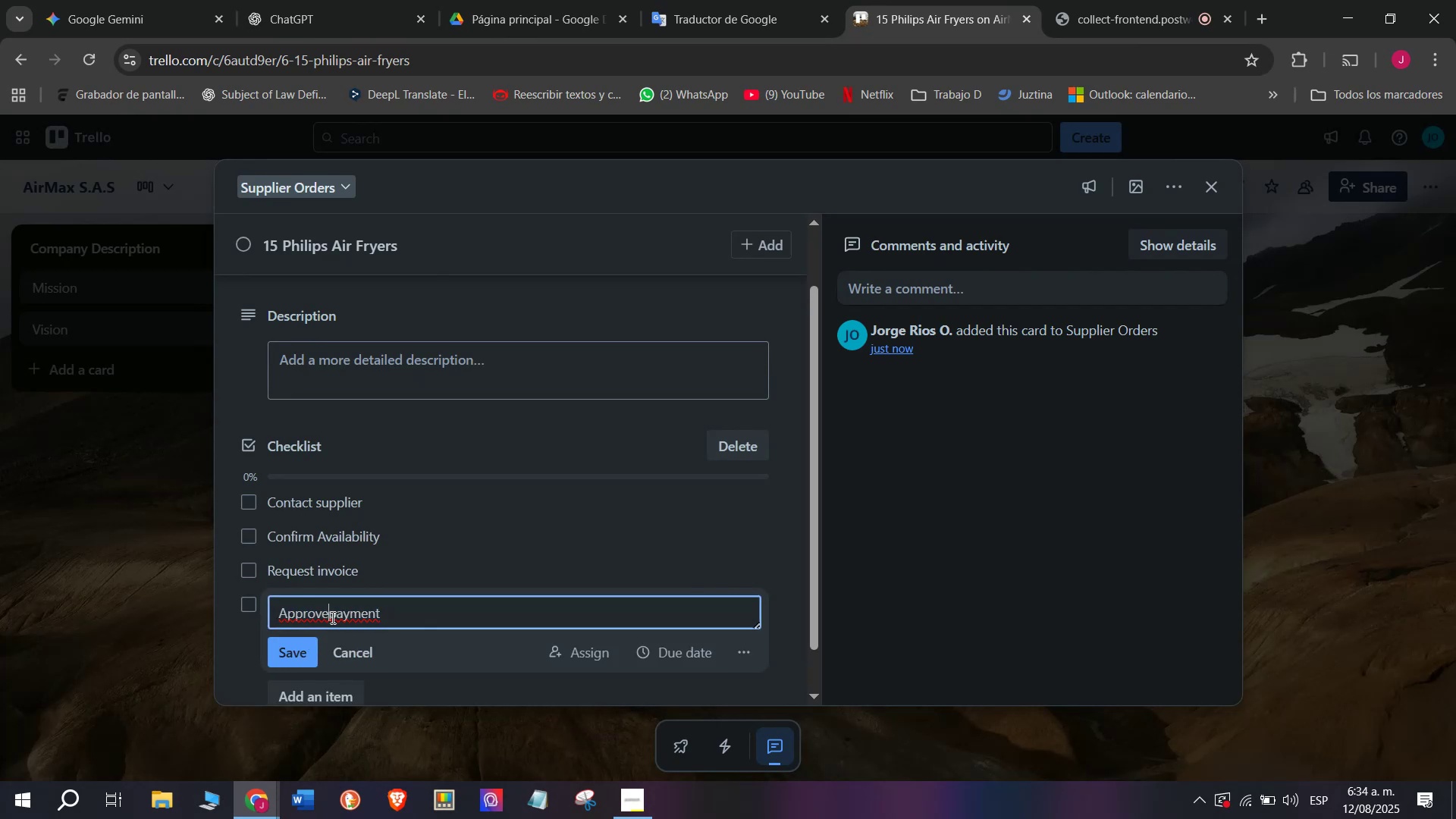 
key(Space)
 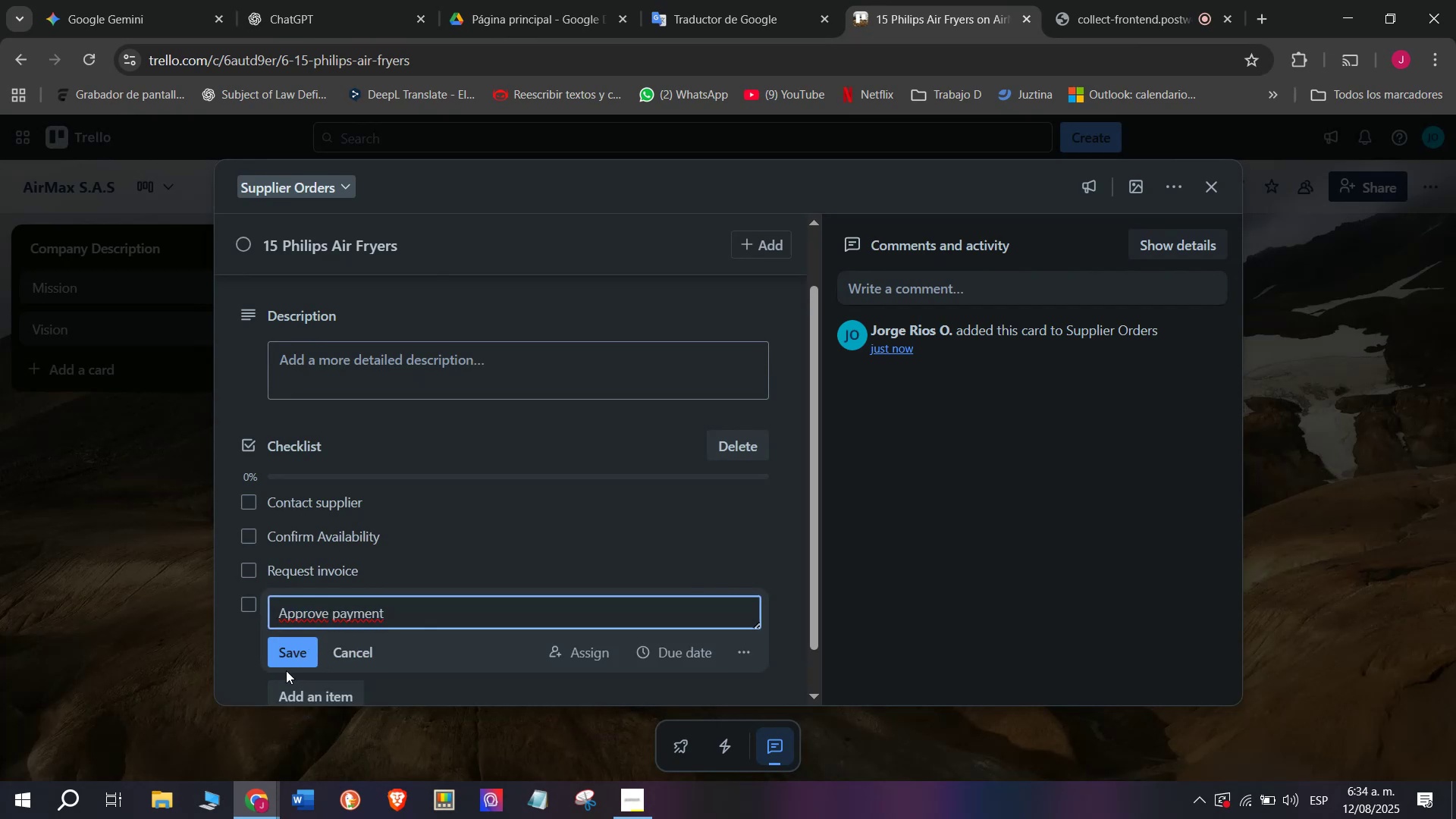 
left_click([287, 655])
 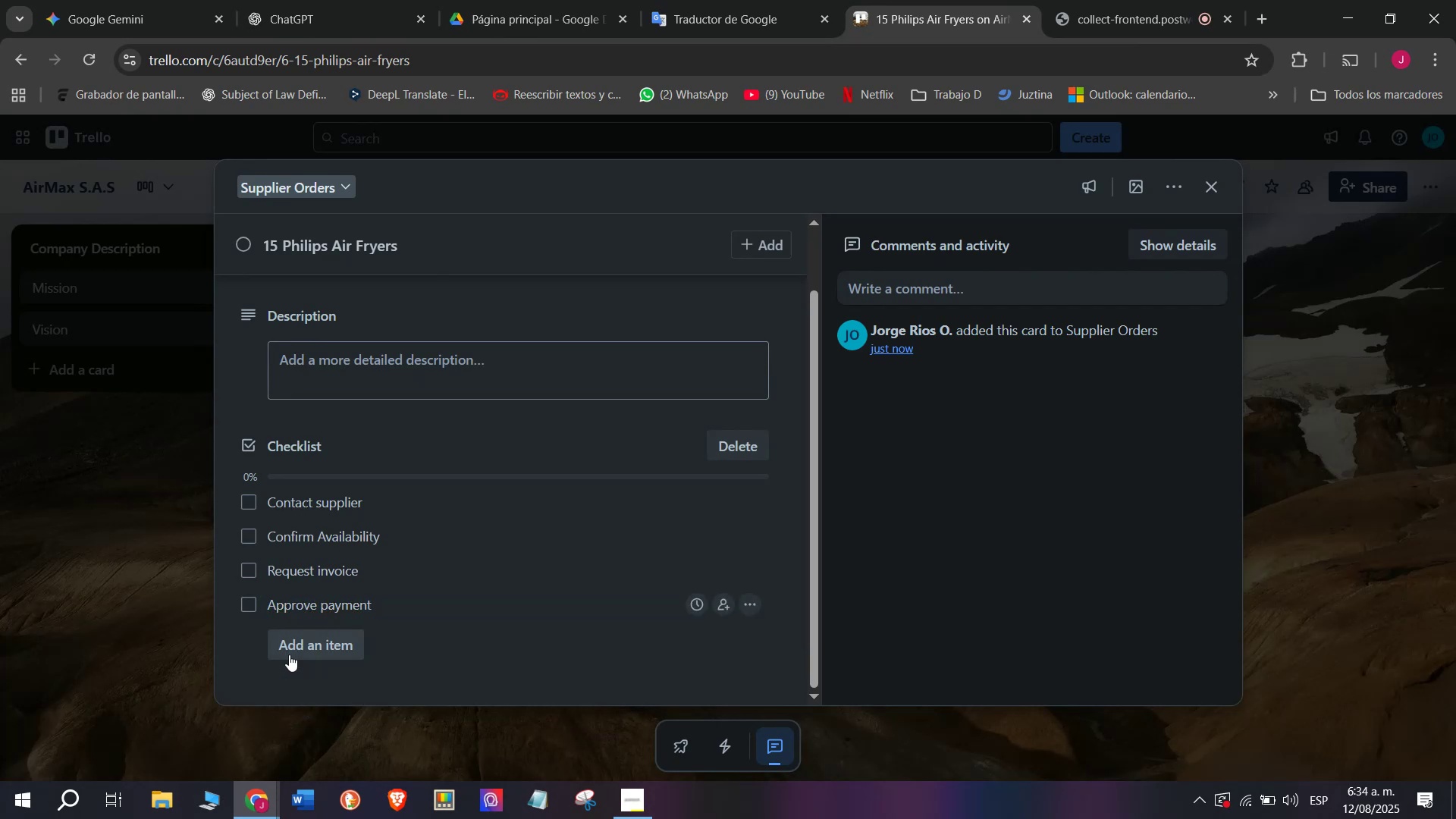 
scroll: coordinate [289, 654], scroll_direction: down, amount: 1.0
 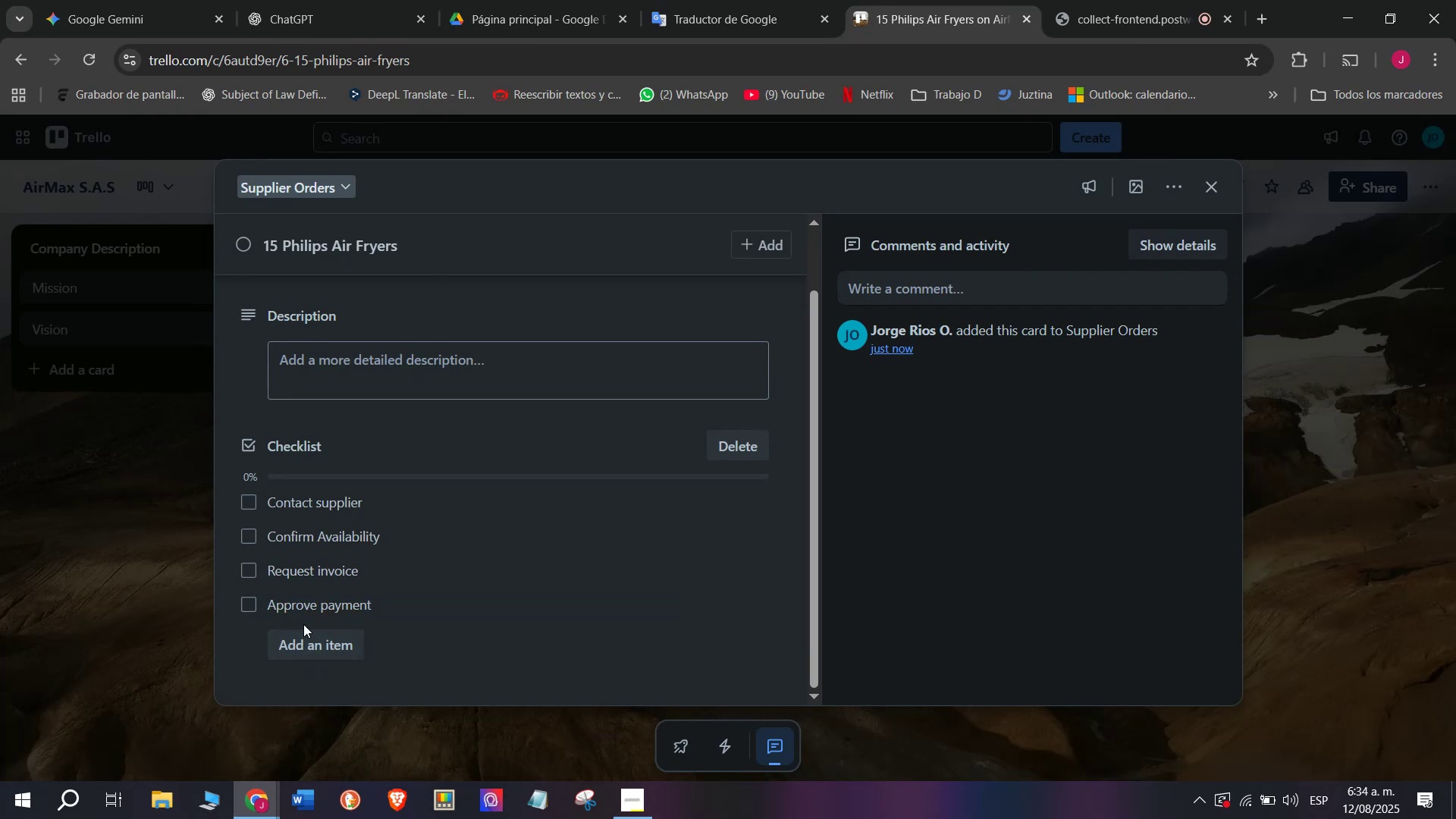 
double_click([309, 642])
 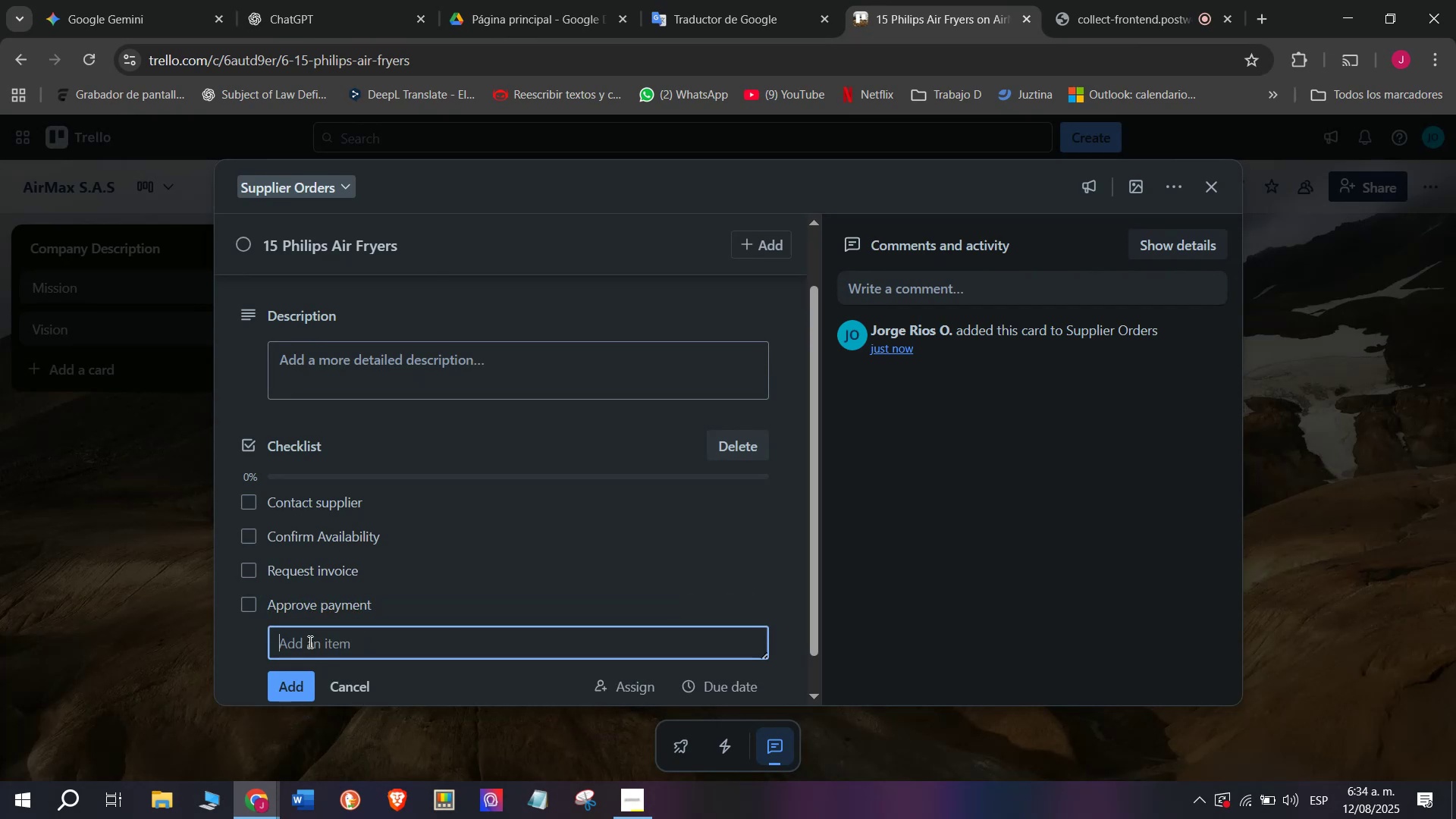 
scroll: coordinate [309, 642], scroll_direction: down, amount: 2.0
 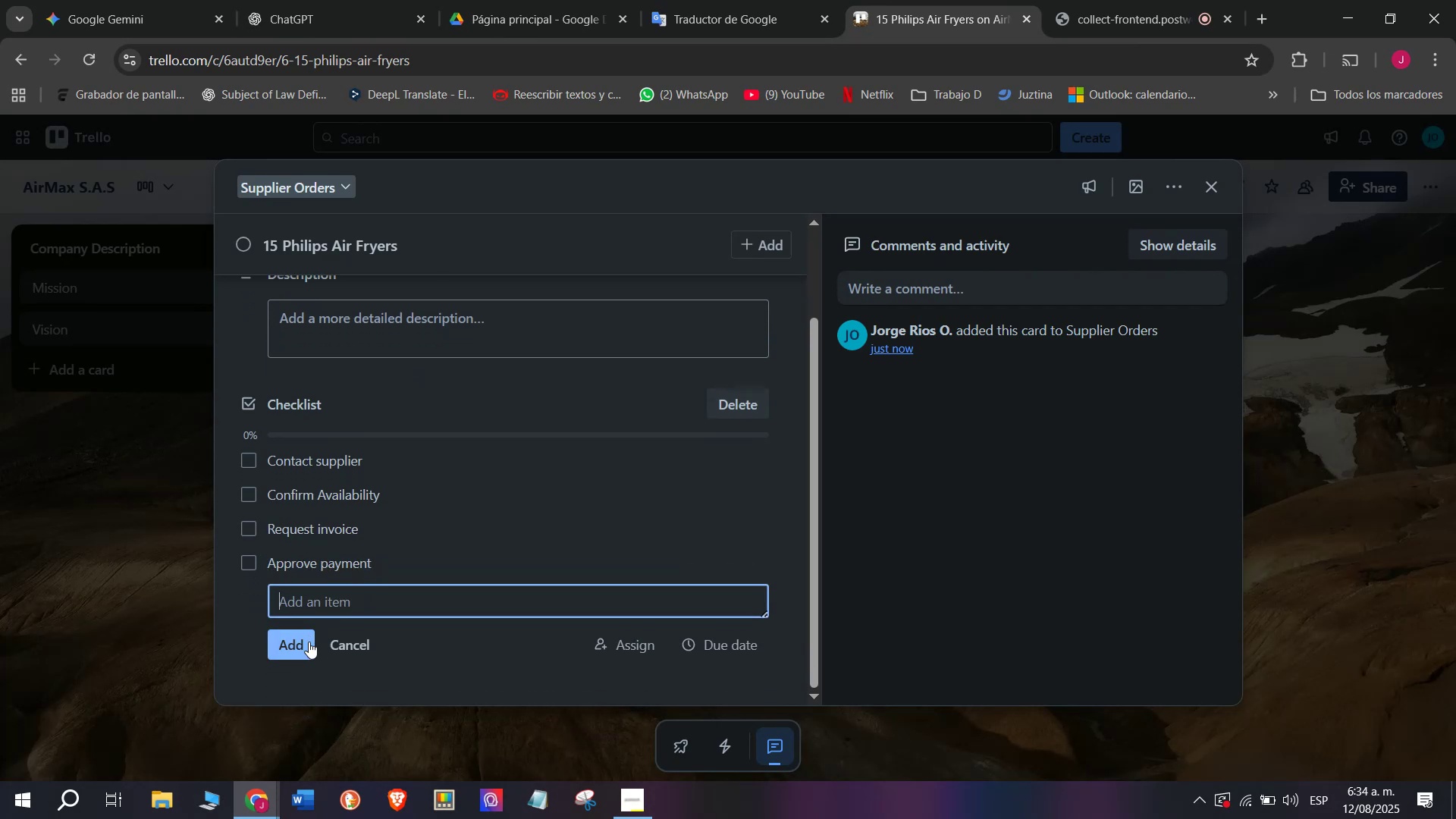 
type(Arrange transport)
 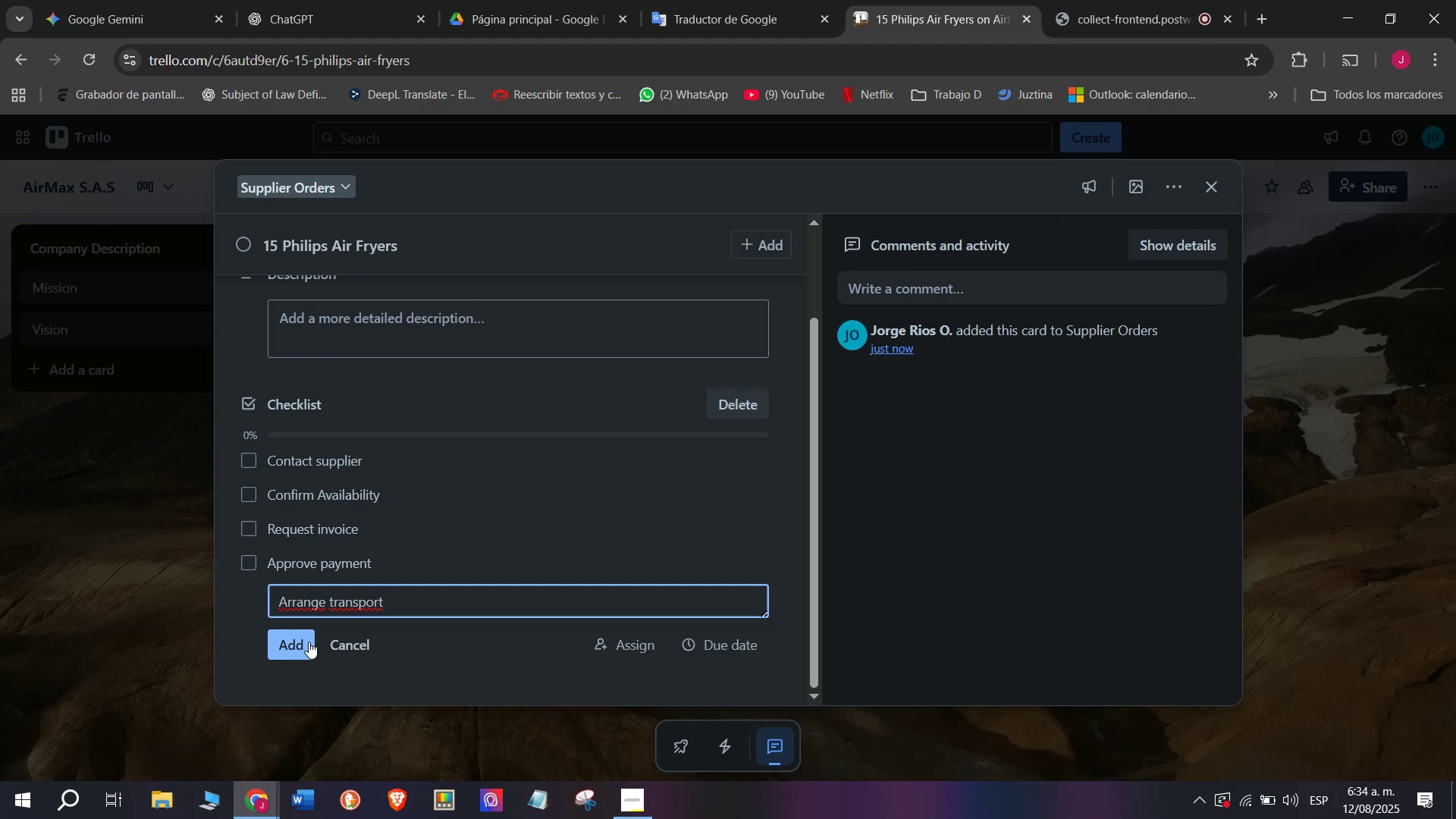 
wait(5.21)
 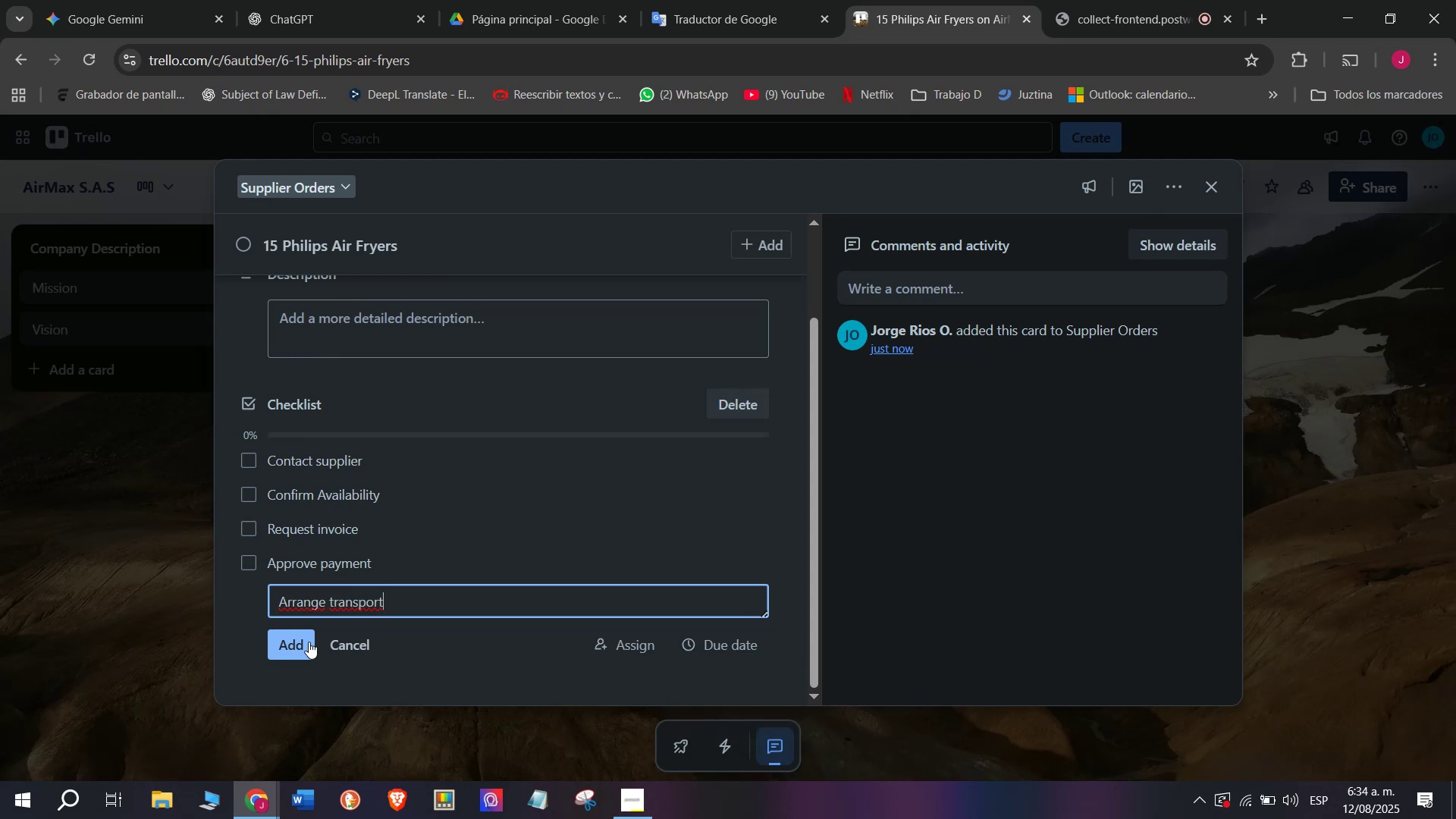 
type(ation)
 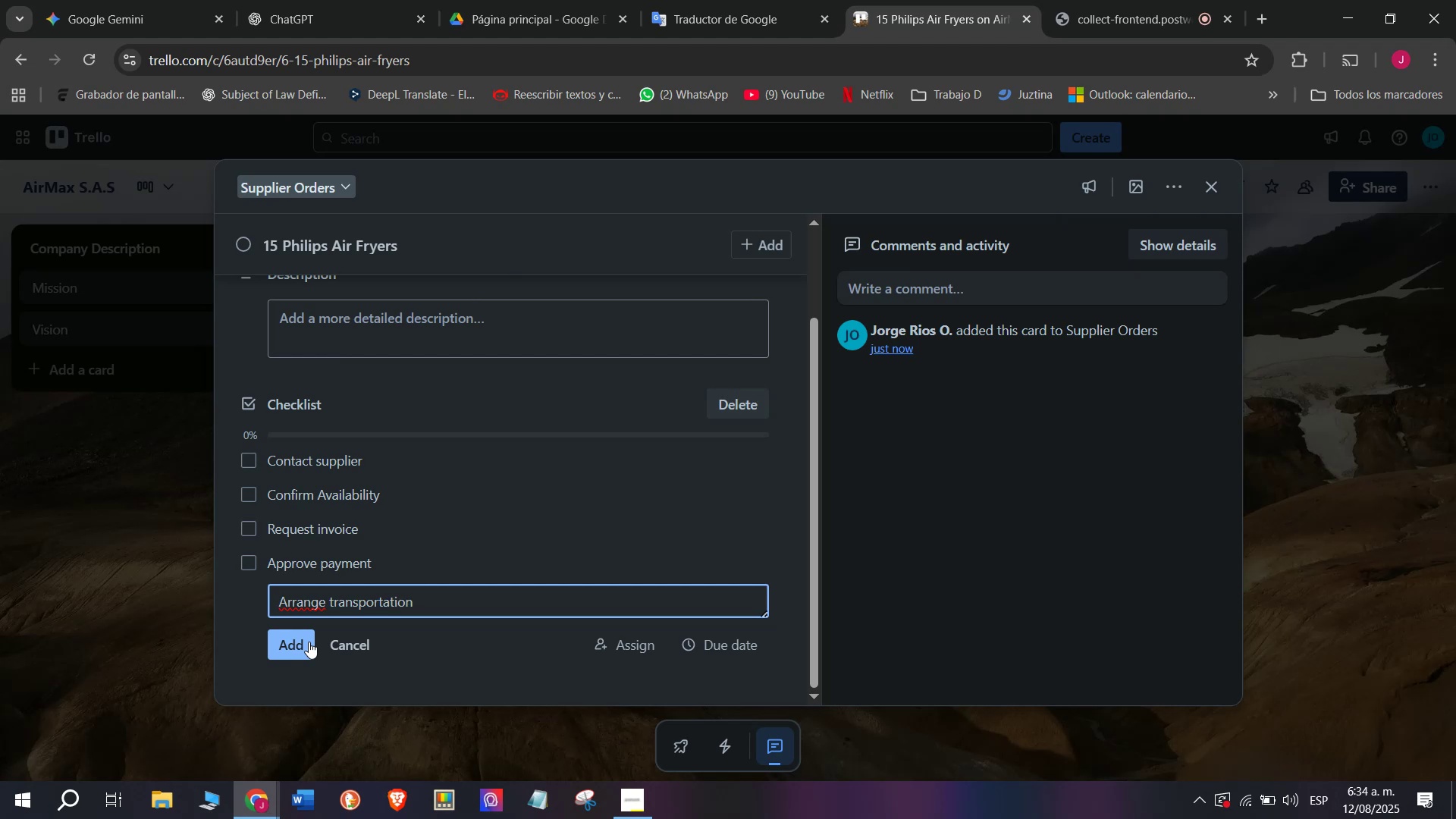 
key(Enter)
 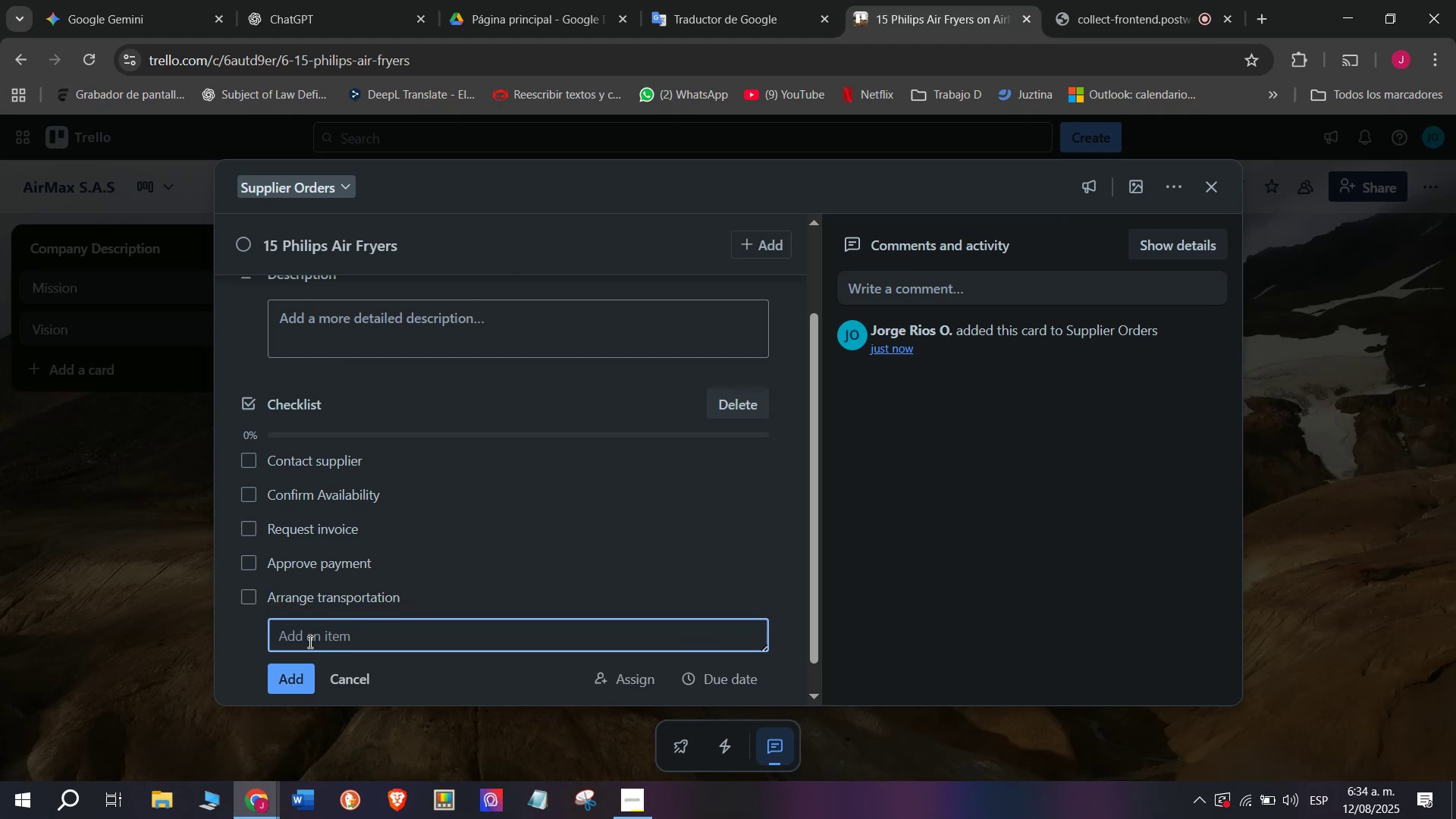 
type(Confirm arrival)
 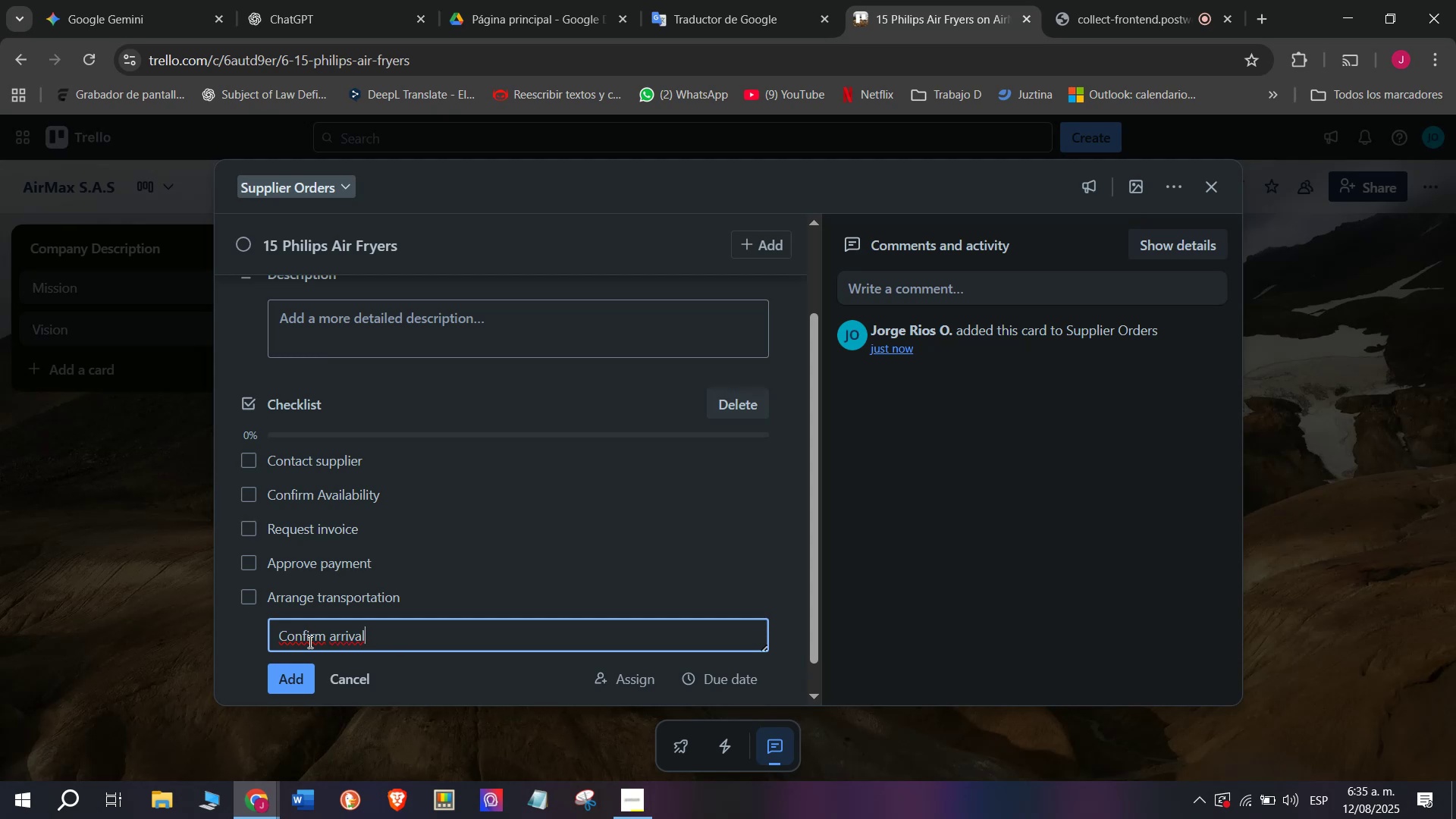 
key(Enter)
 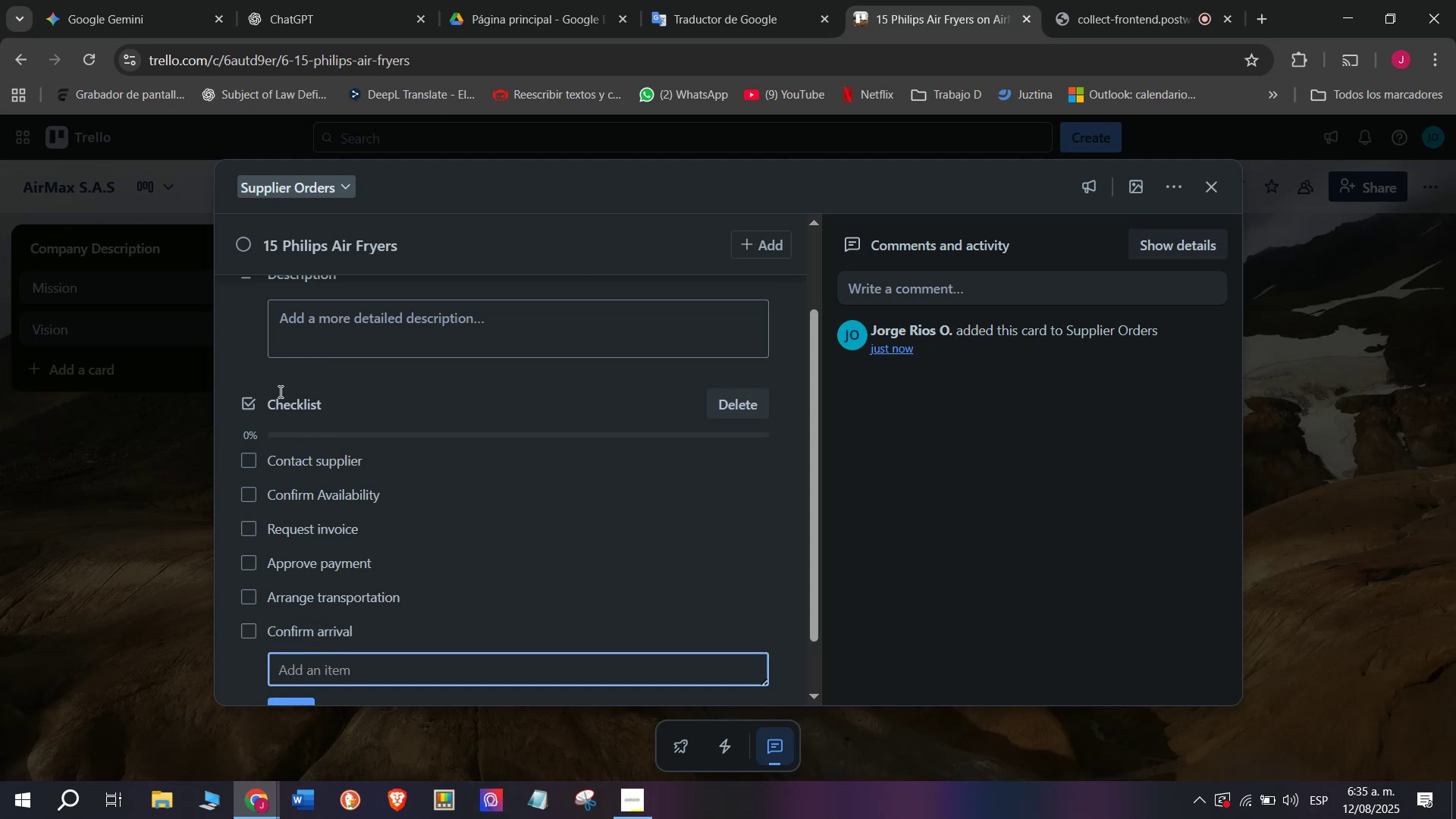 
scroll: coordinate [292, 492], scroll_direction: up, amount: 1.0
 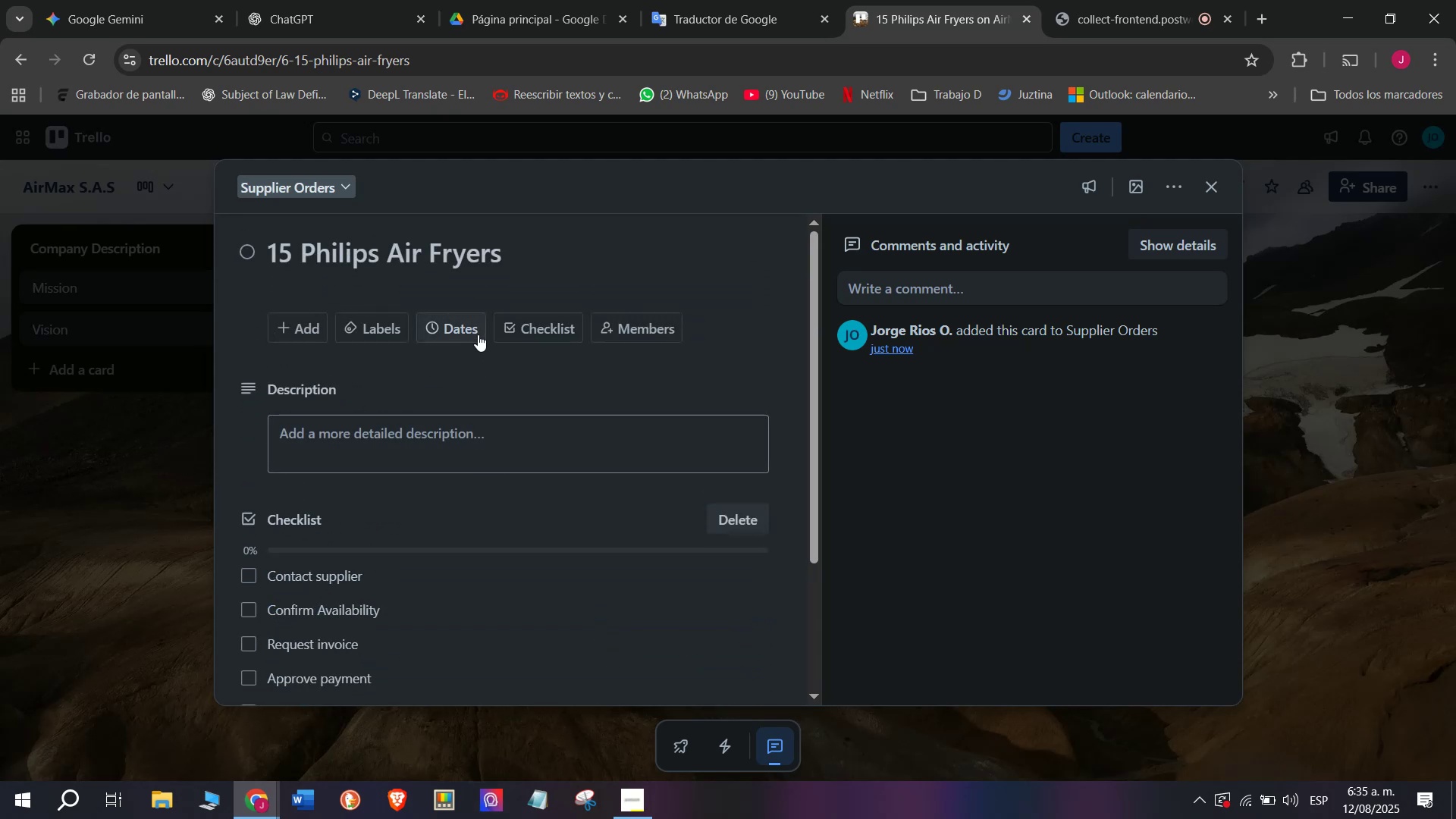 
left_click([465, 330])
 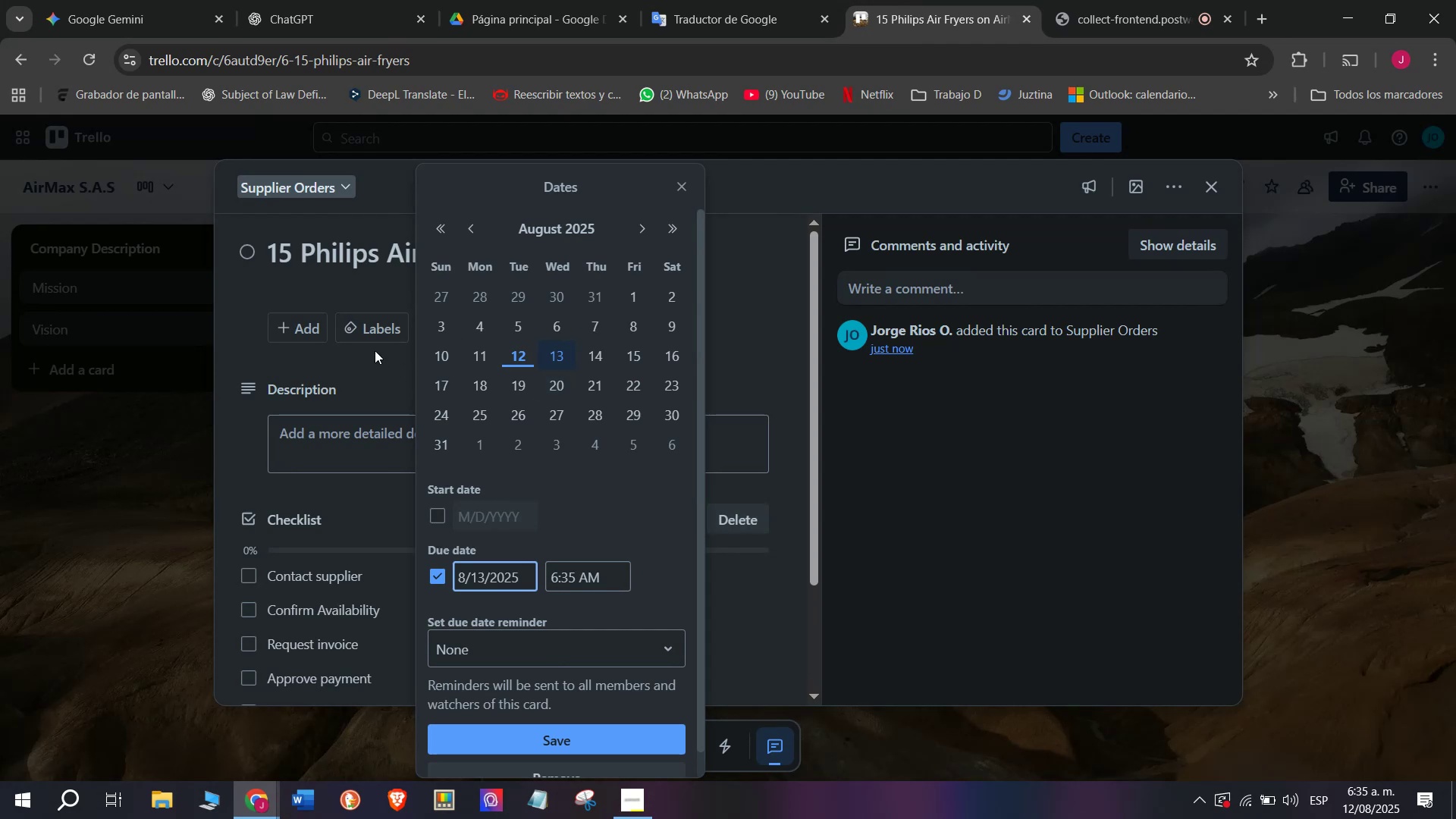 
left_click([382, 334])
 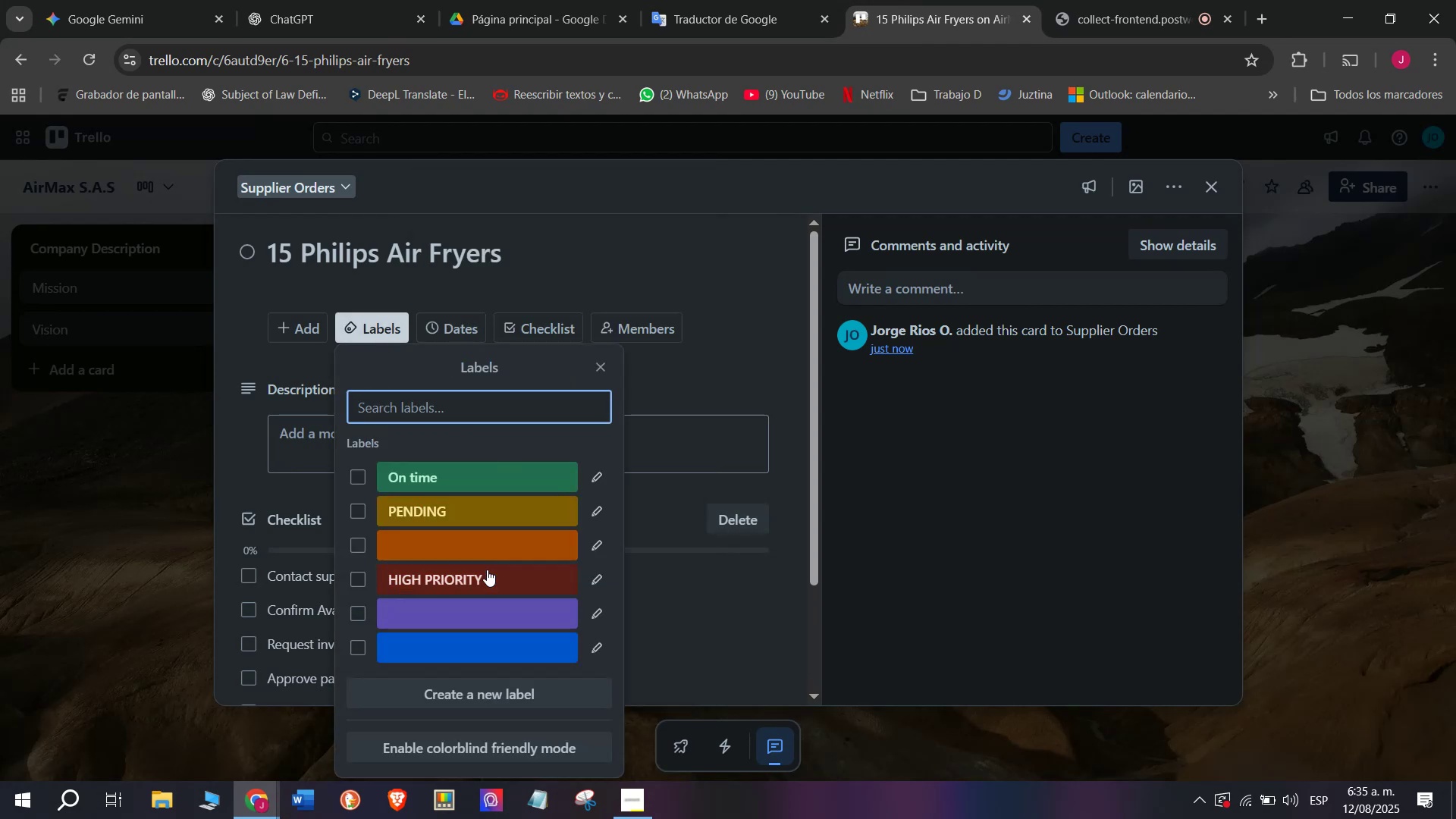 
left_click([493, 575])
 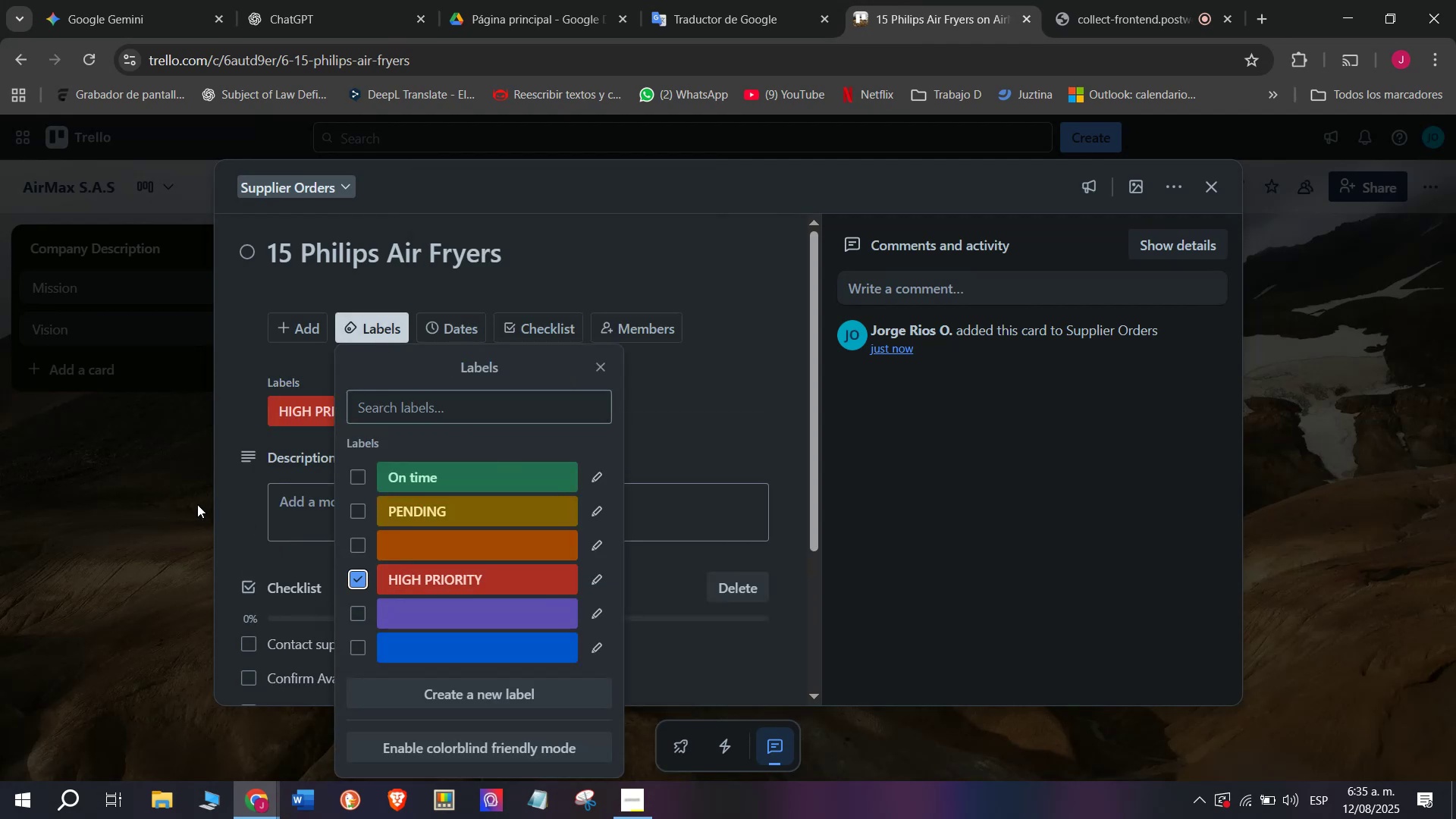 
left_click([197, 503])
 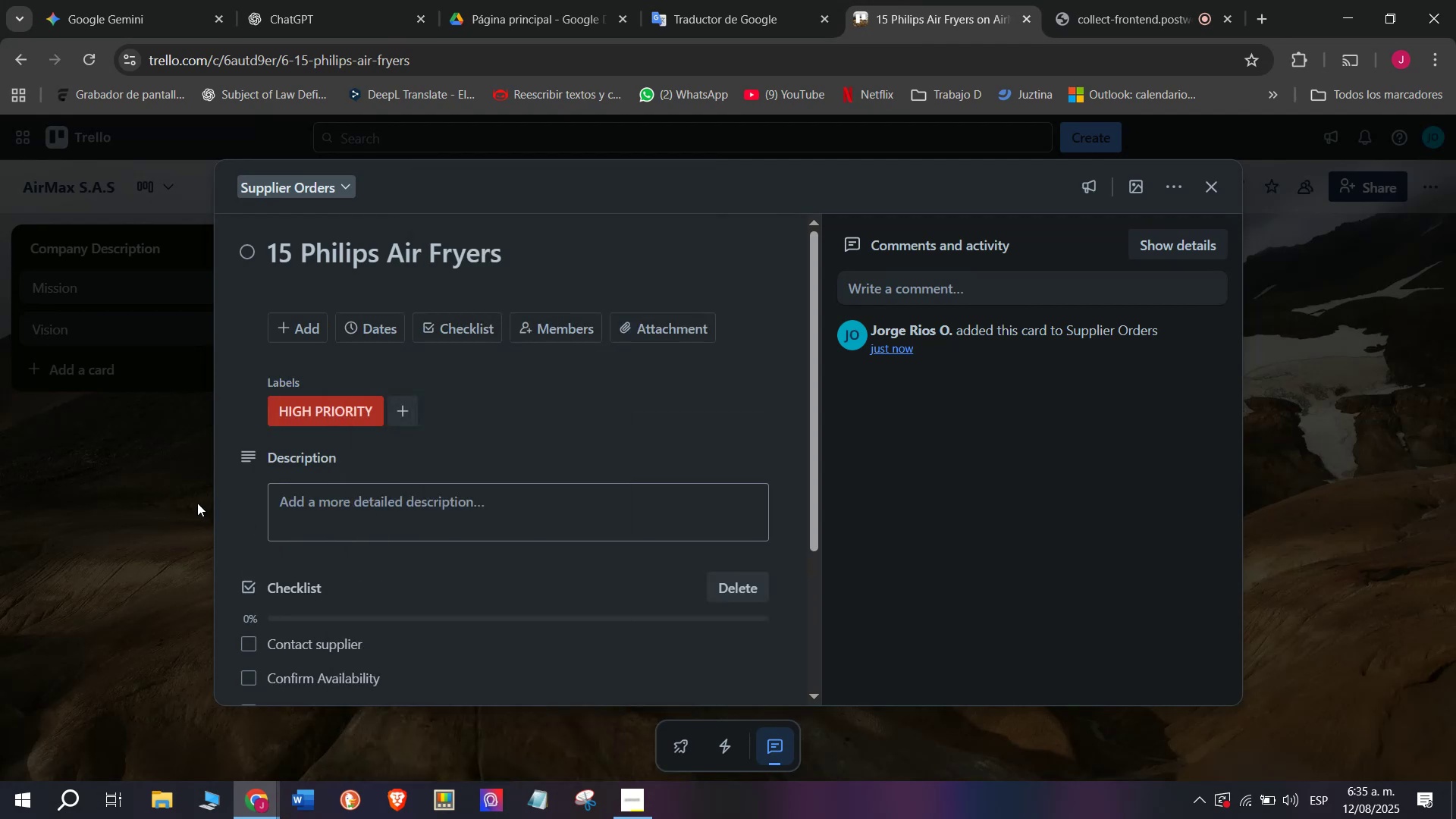 
left_click([197, 500])
 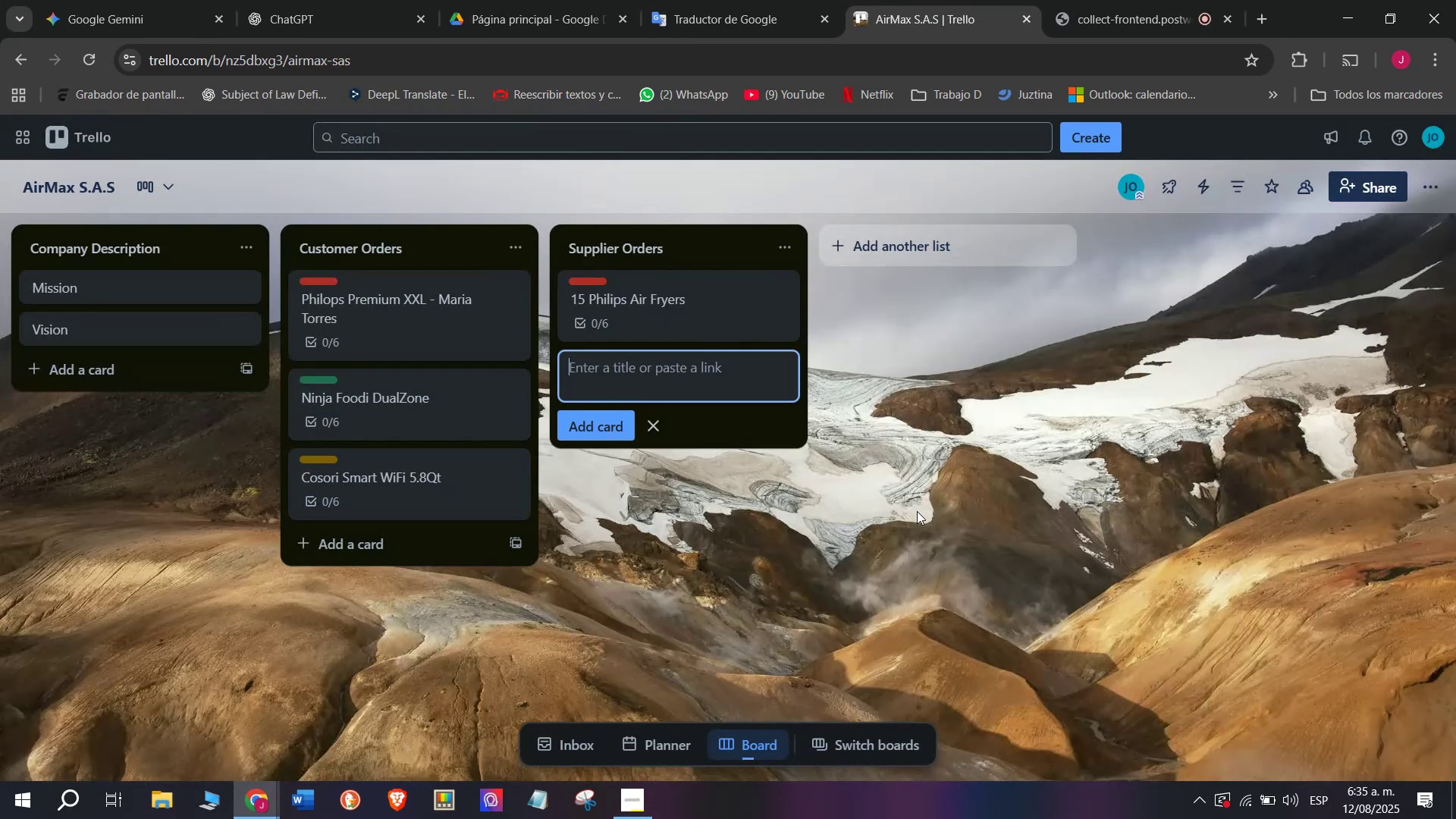 
wait(6.66)
 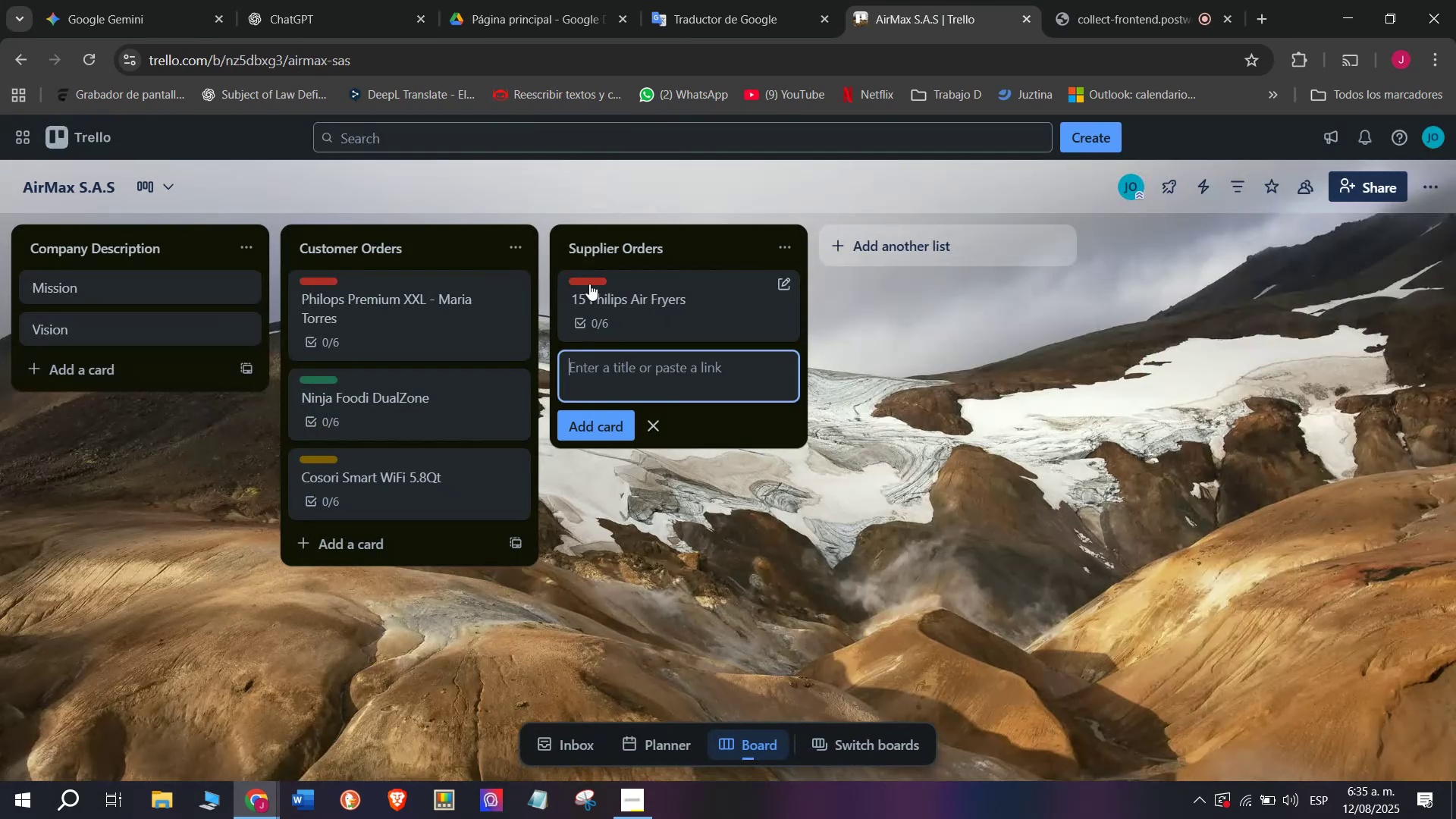 
type(20 Ninja Foodi Units)
 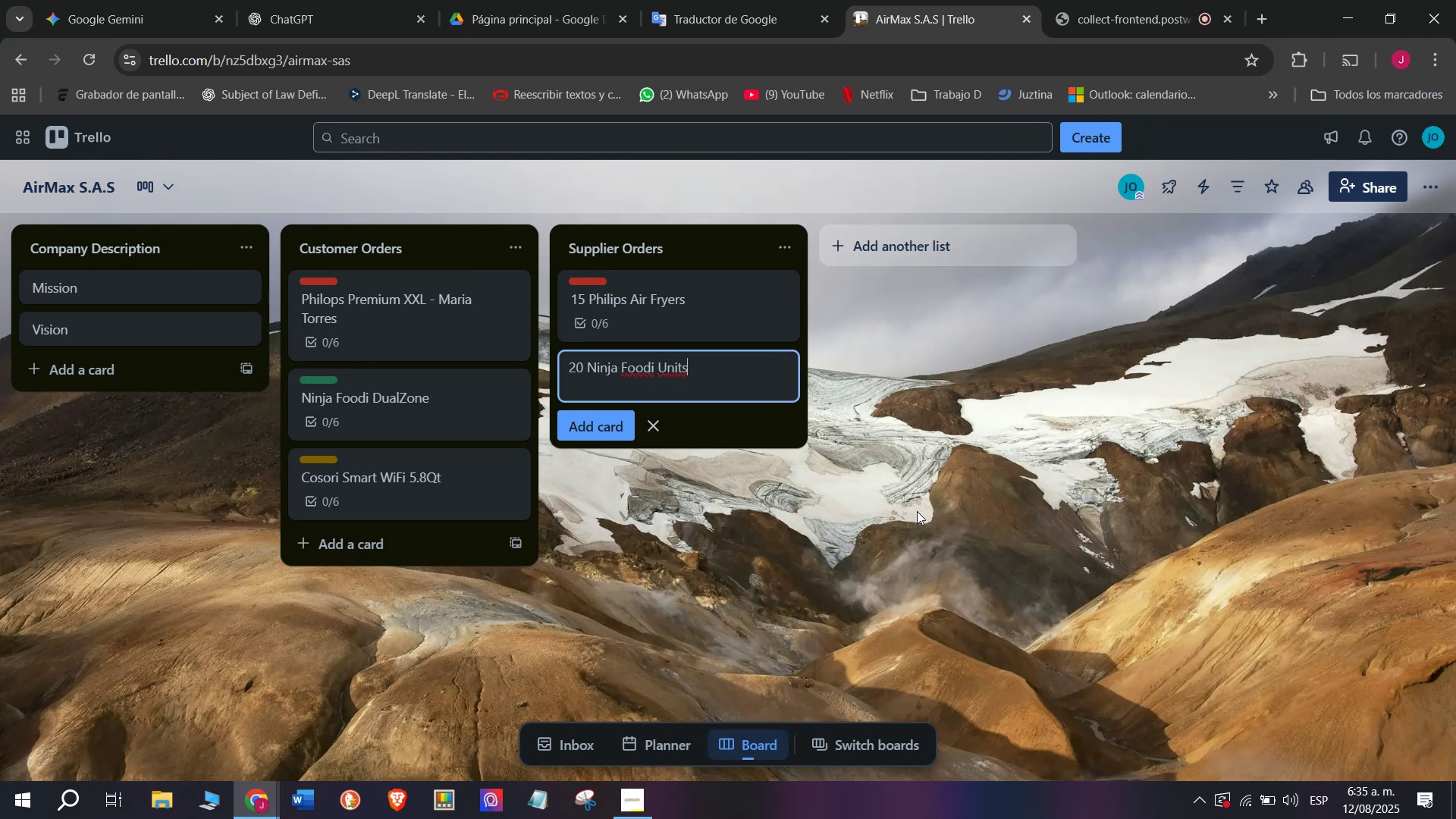 
key(Enter)
 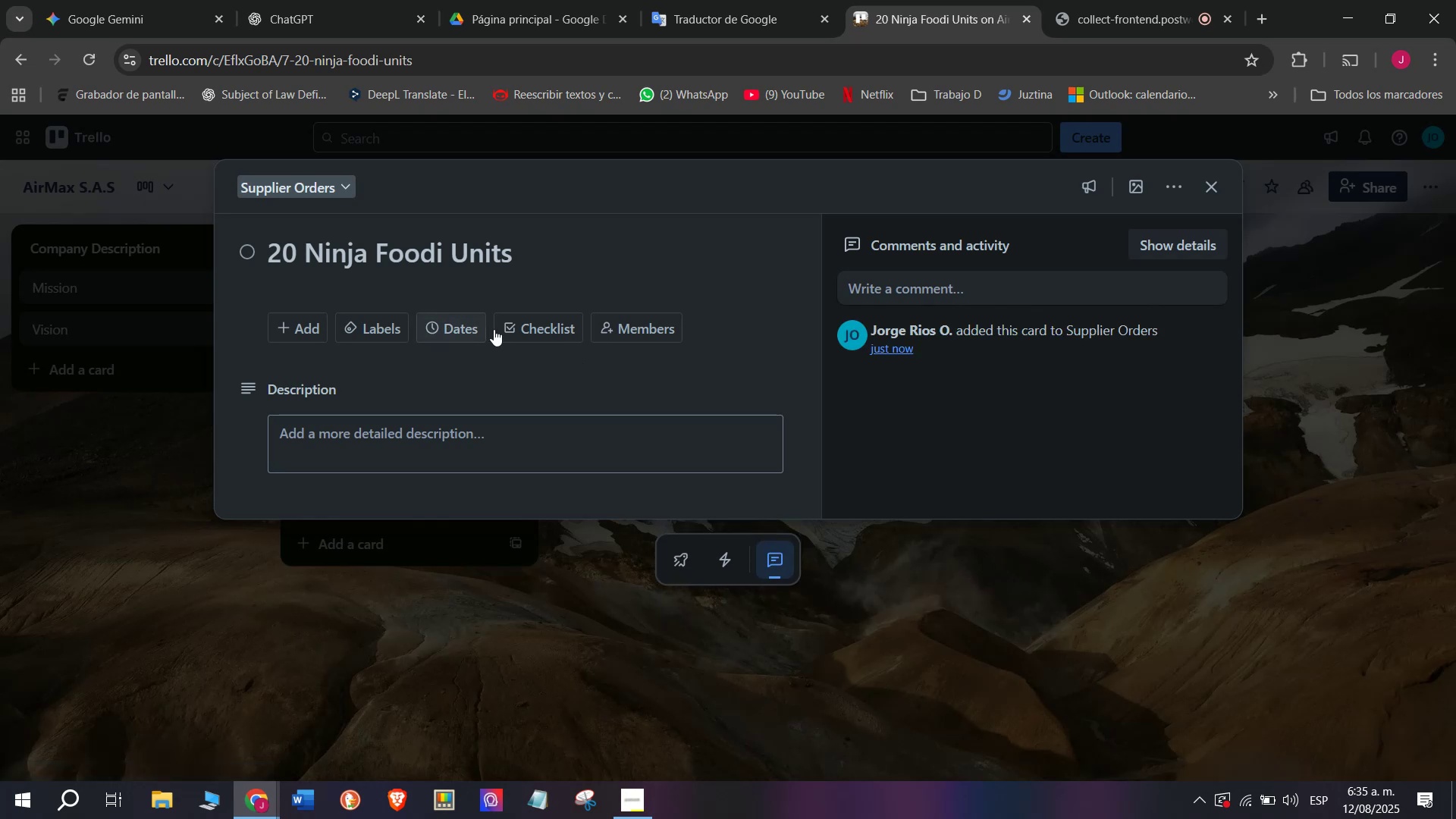 
wait(5.69)
 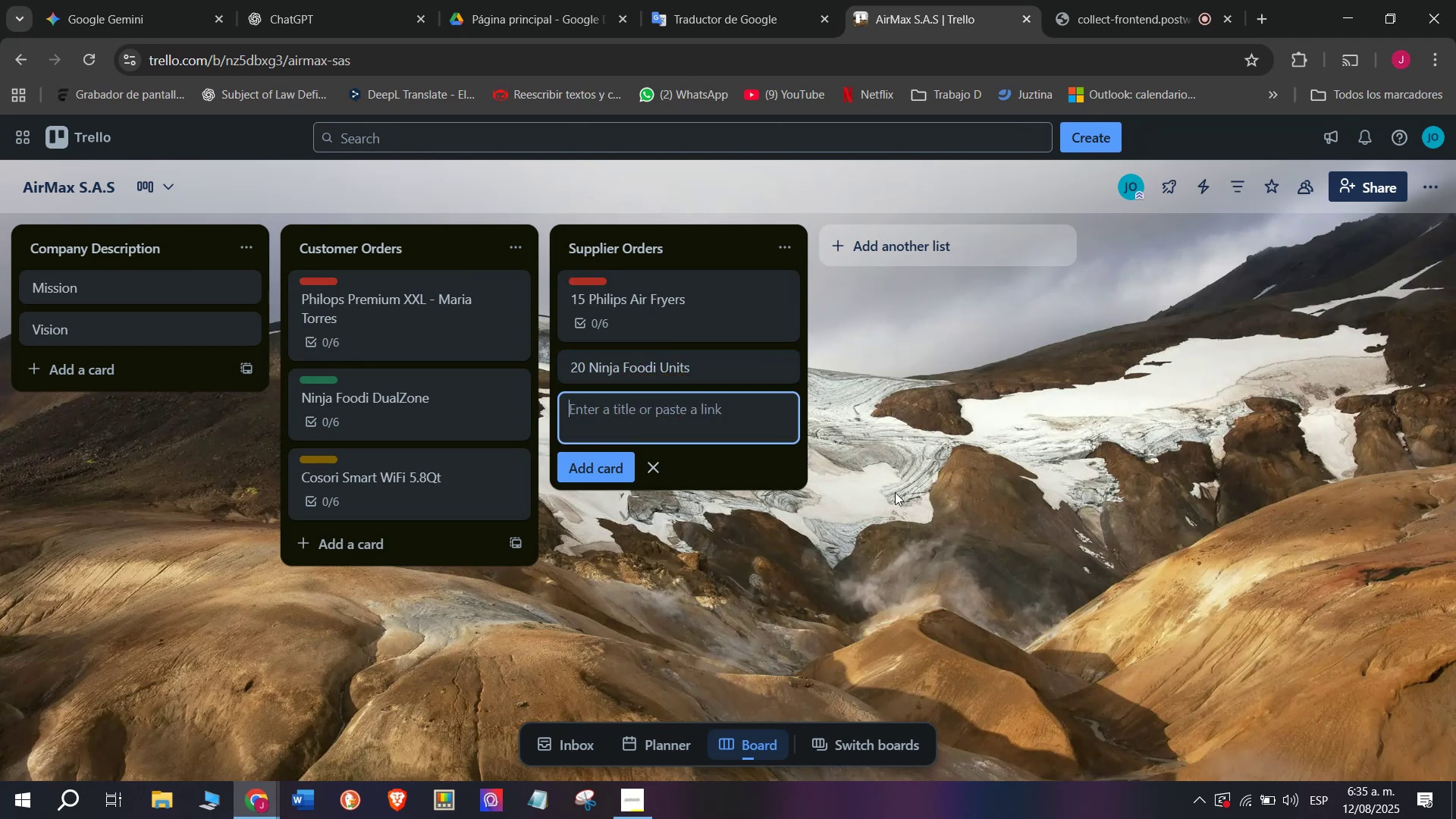 
left_click([564, 553])
 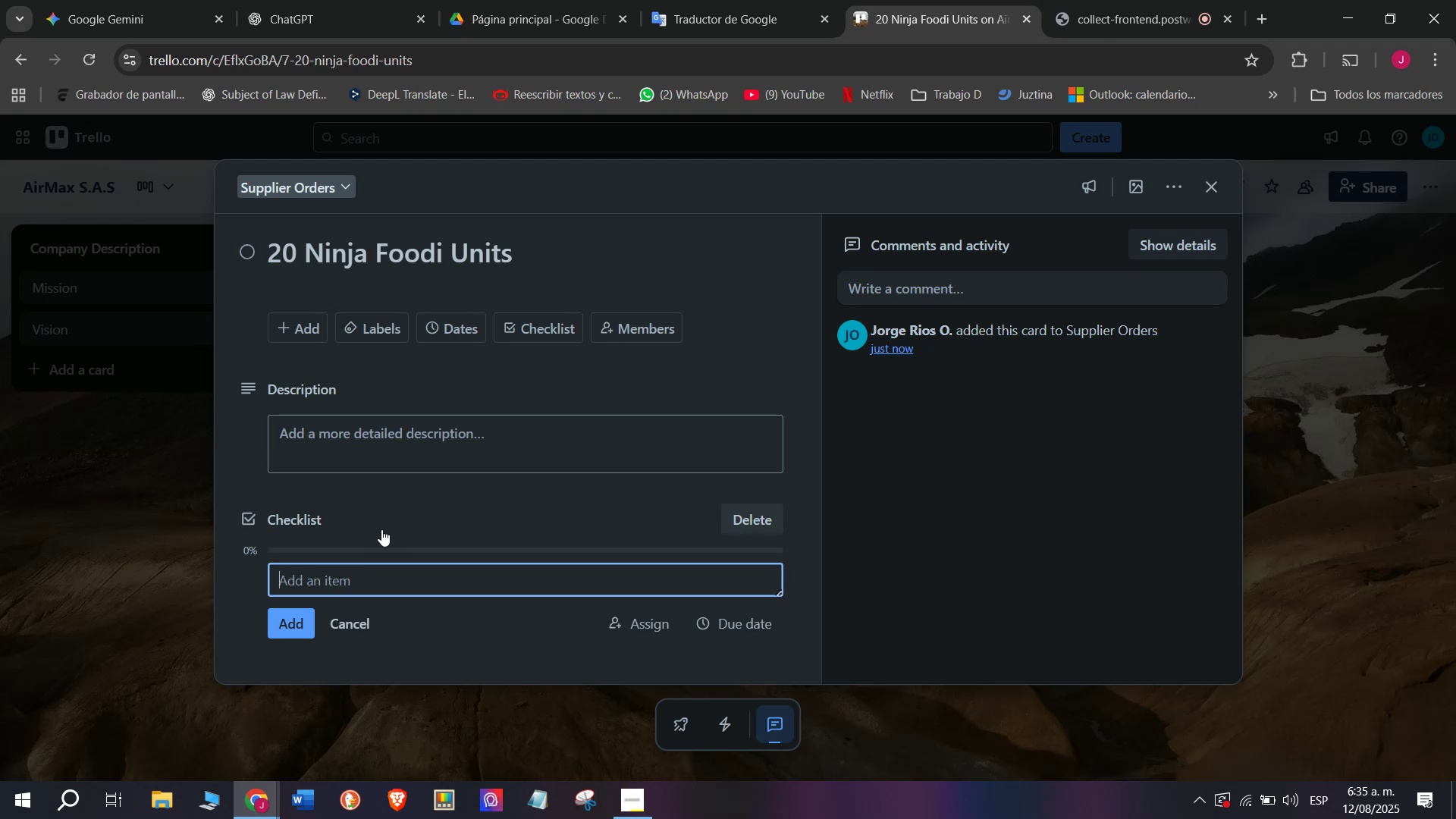 
wait(15.14)
 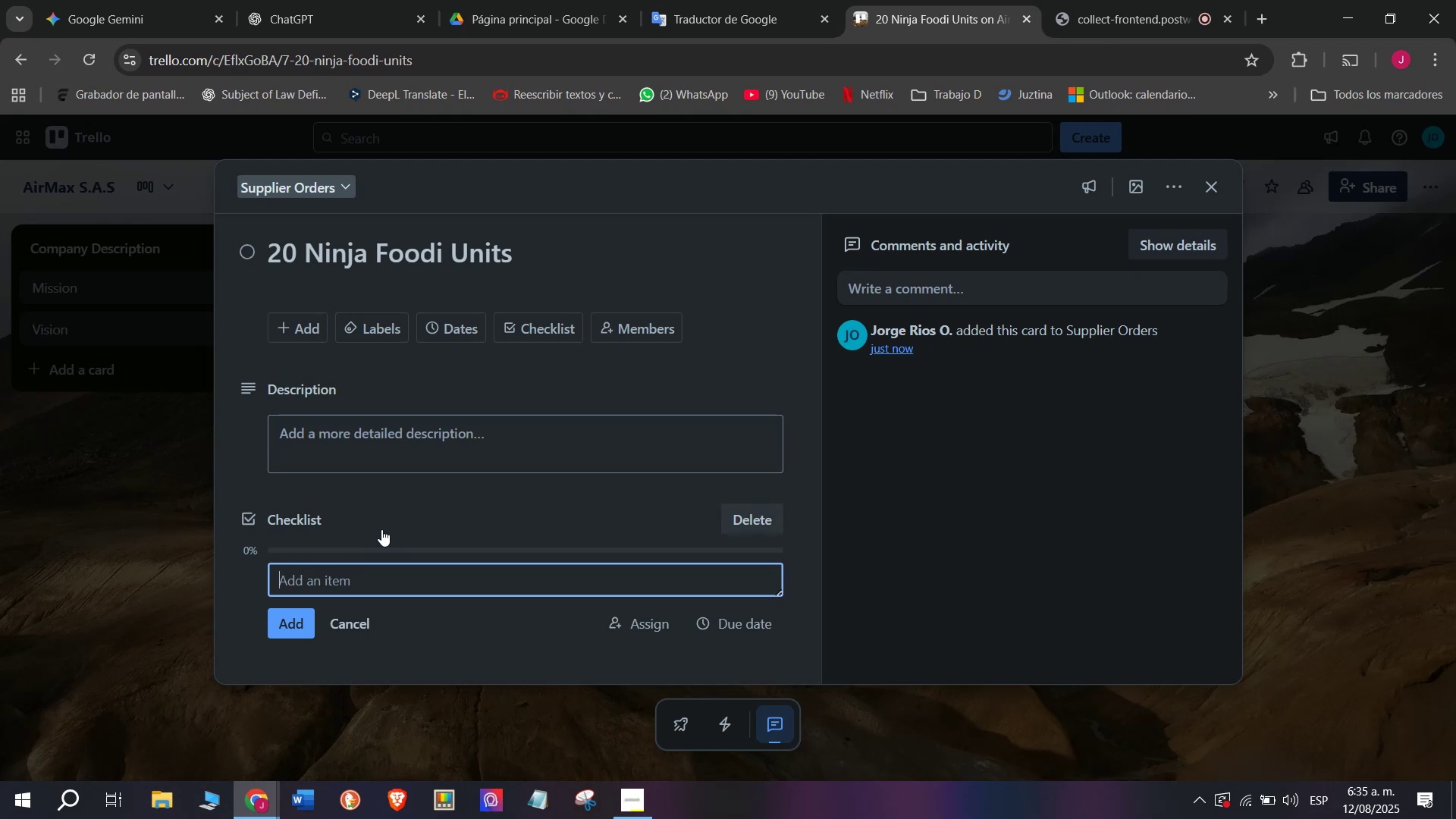 
type(Request quote)
 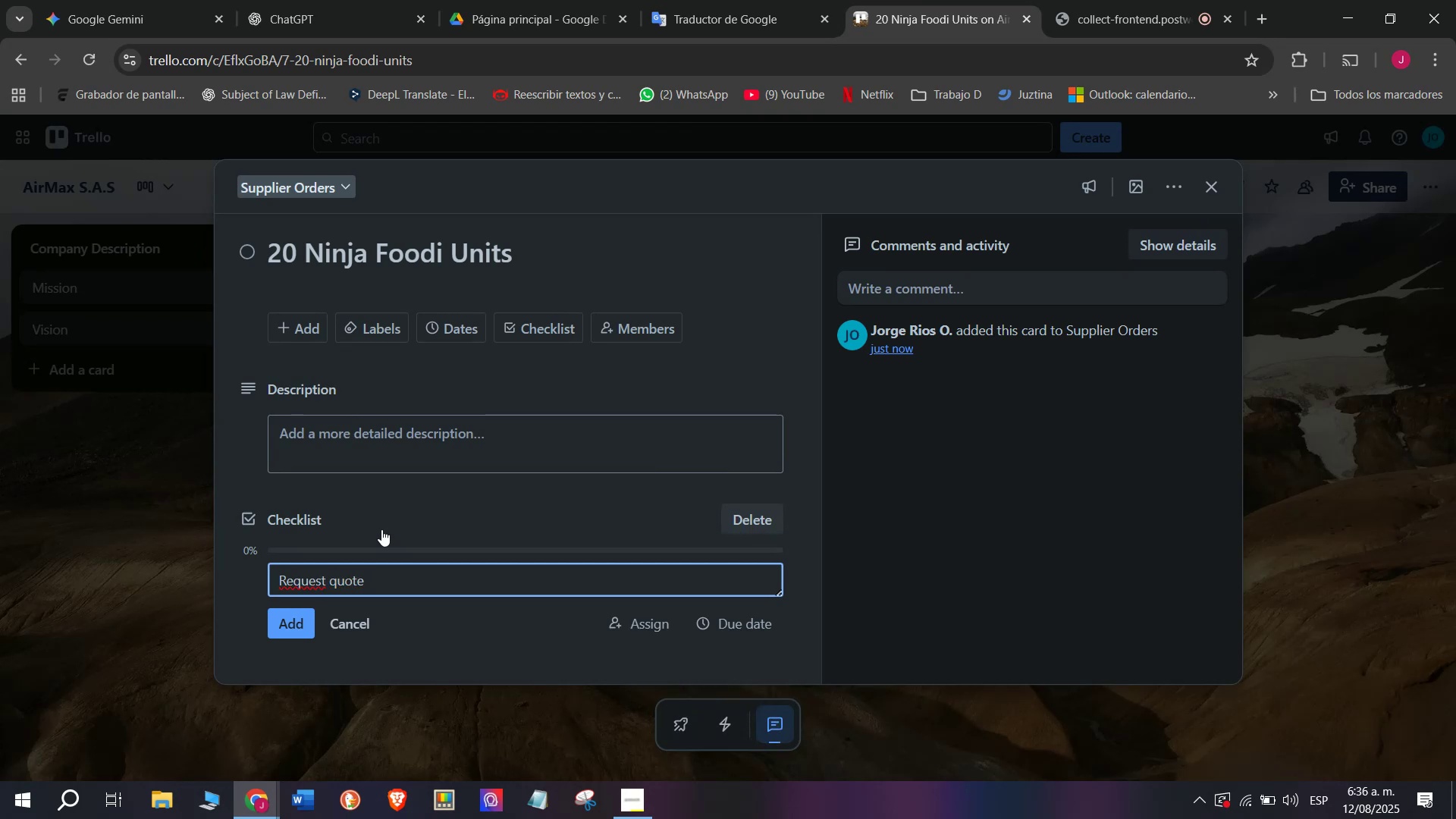 
key(Enter)
 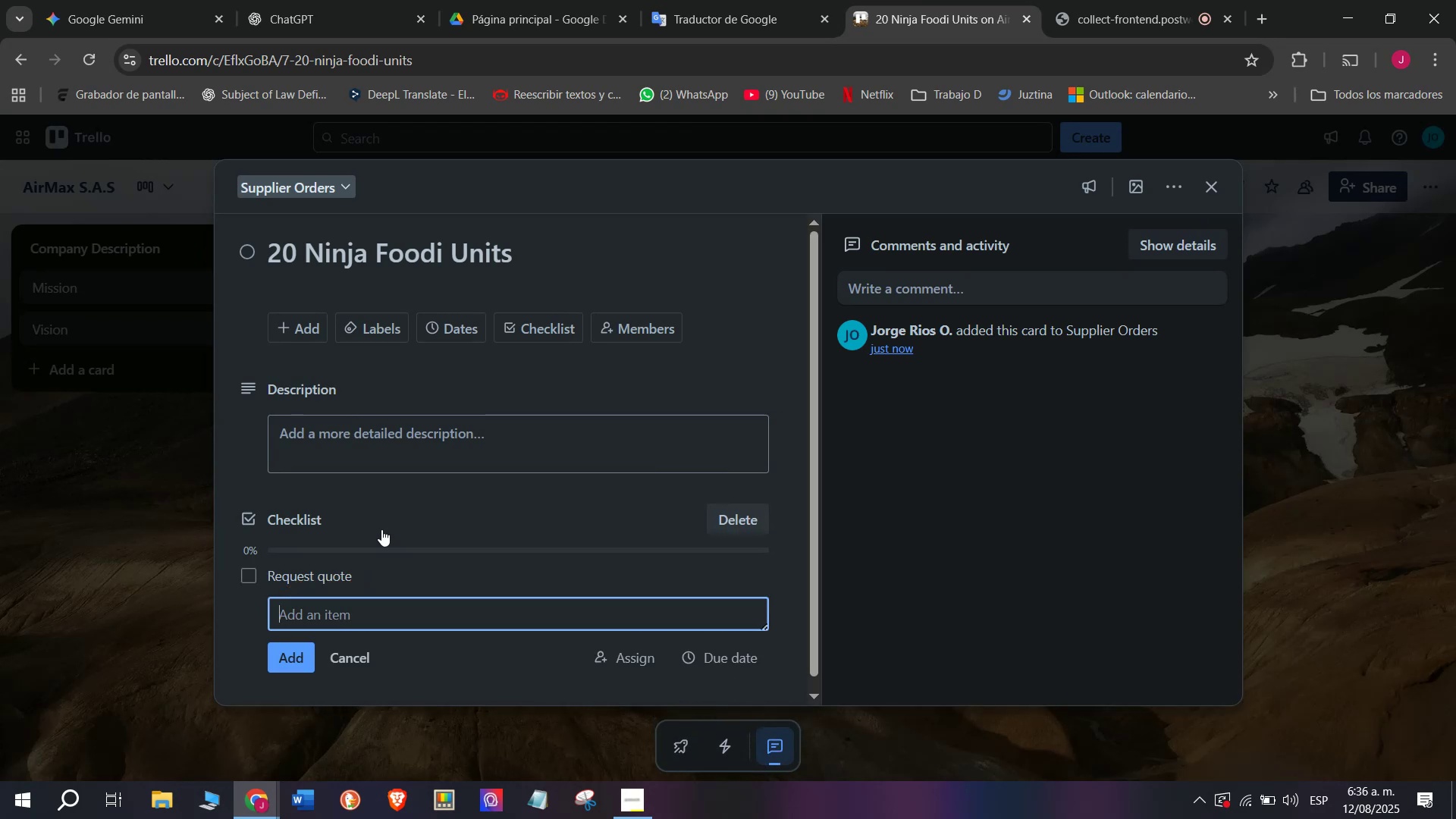 
type(Verif)
 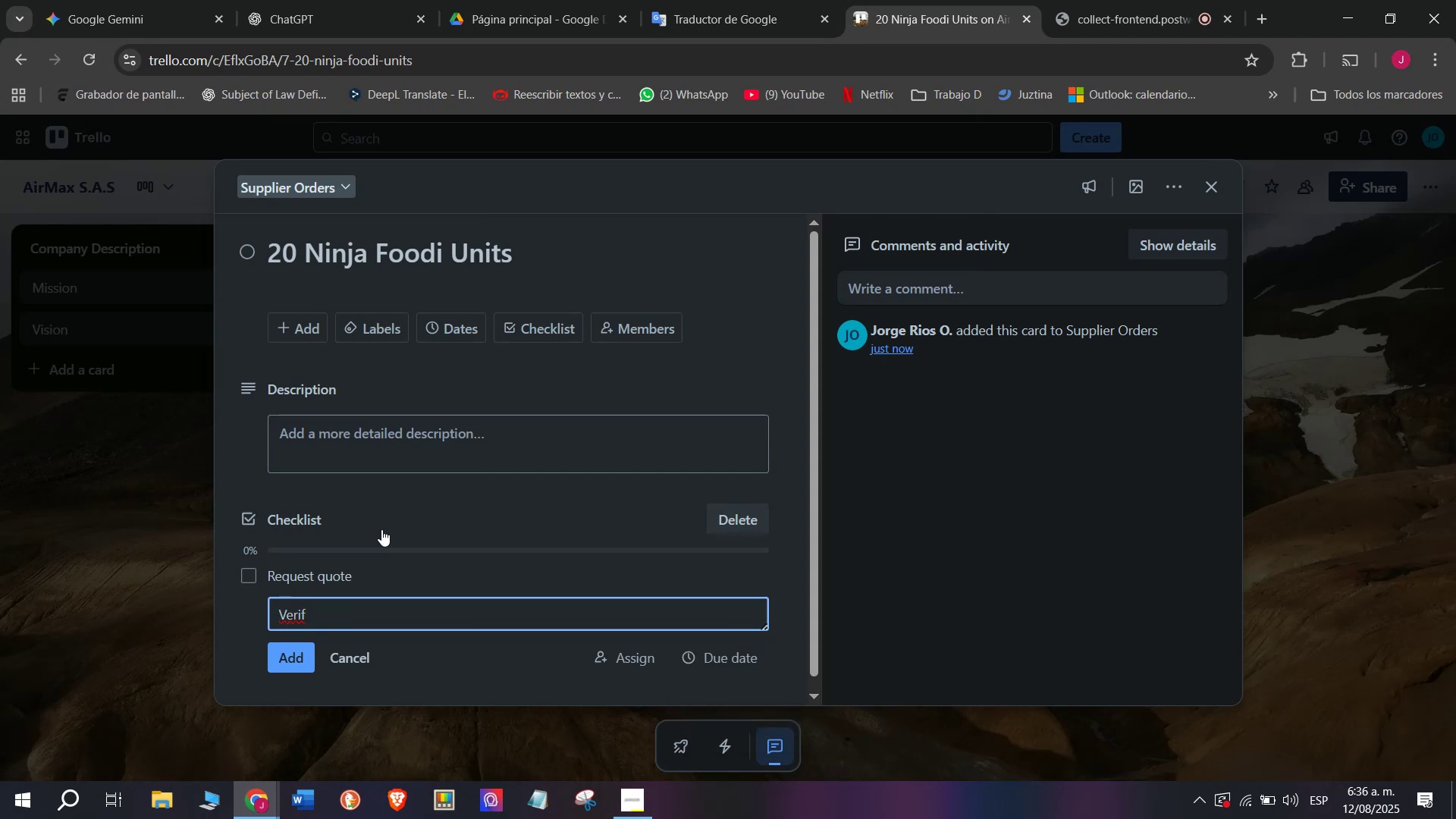 
type(y stock)
 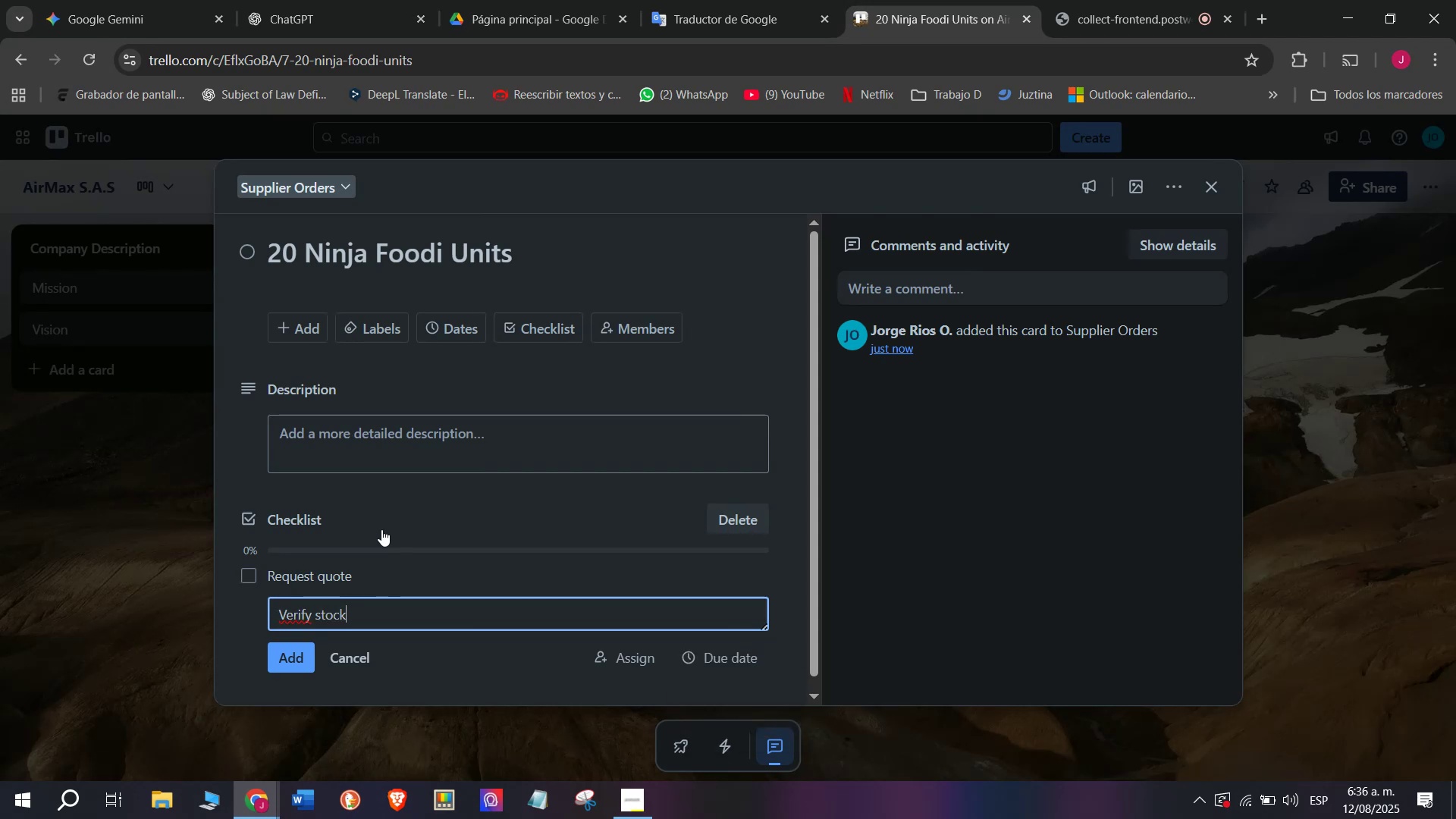 
key(Enter)
 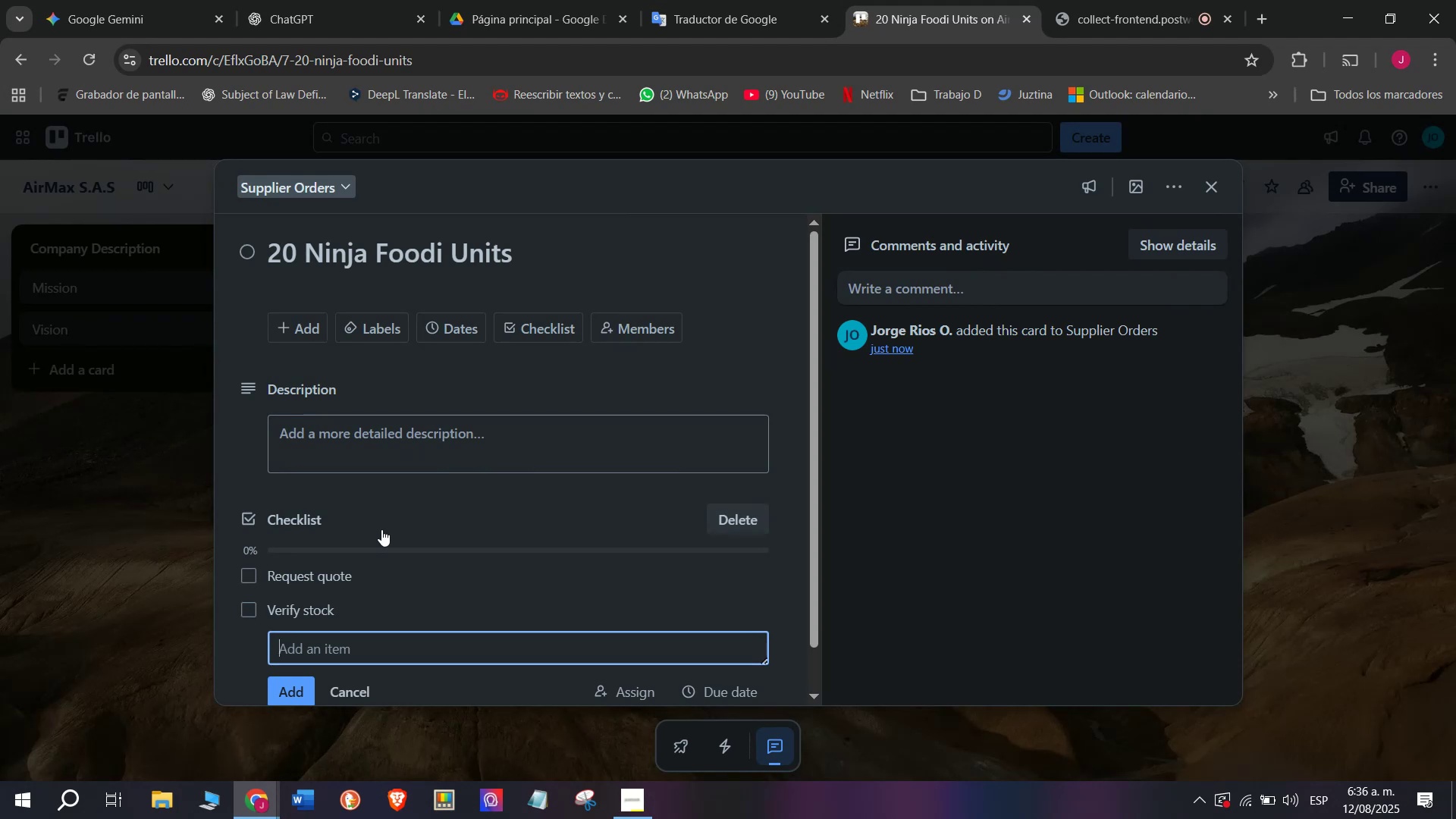 
type(Approve purchase)
 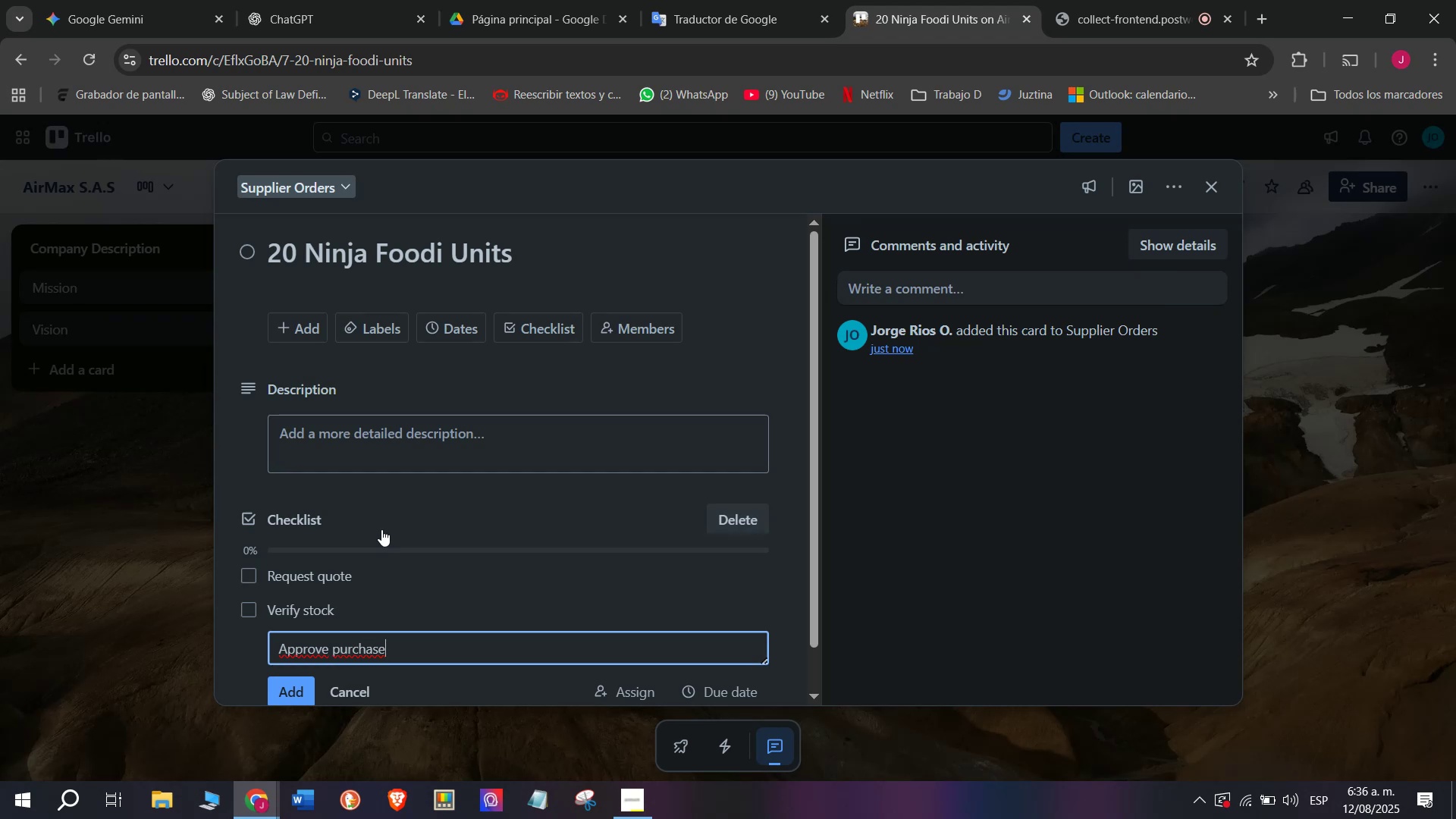 
key(Enter)
 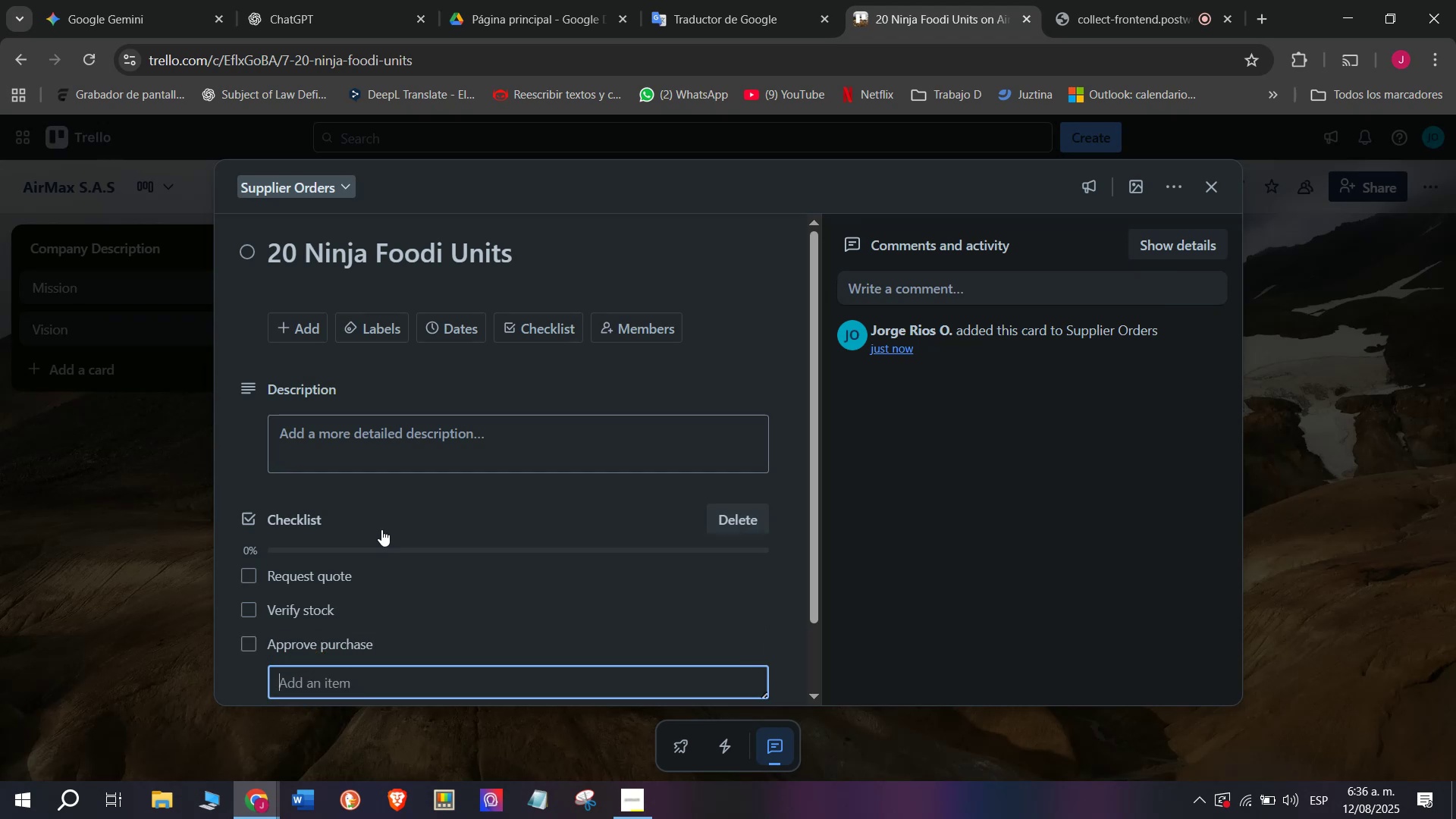 
type(Schedule dispatch)
 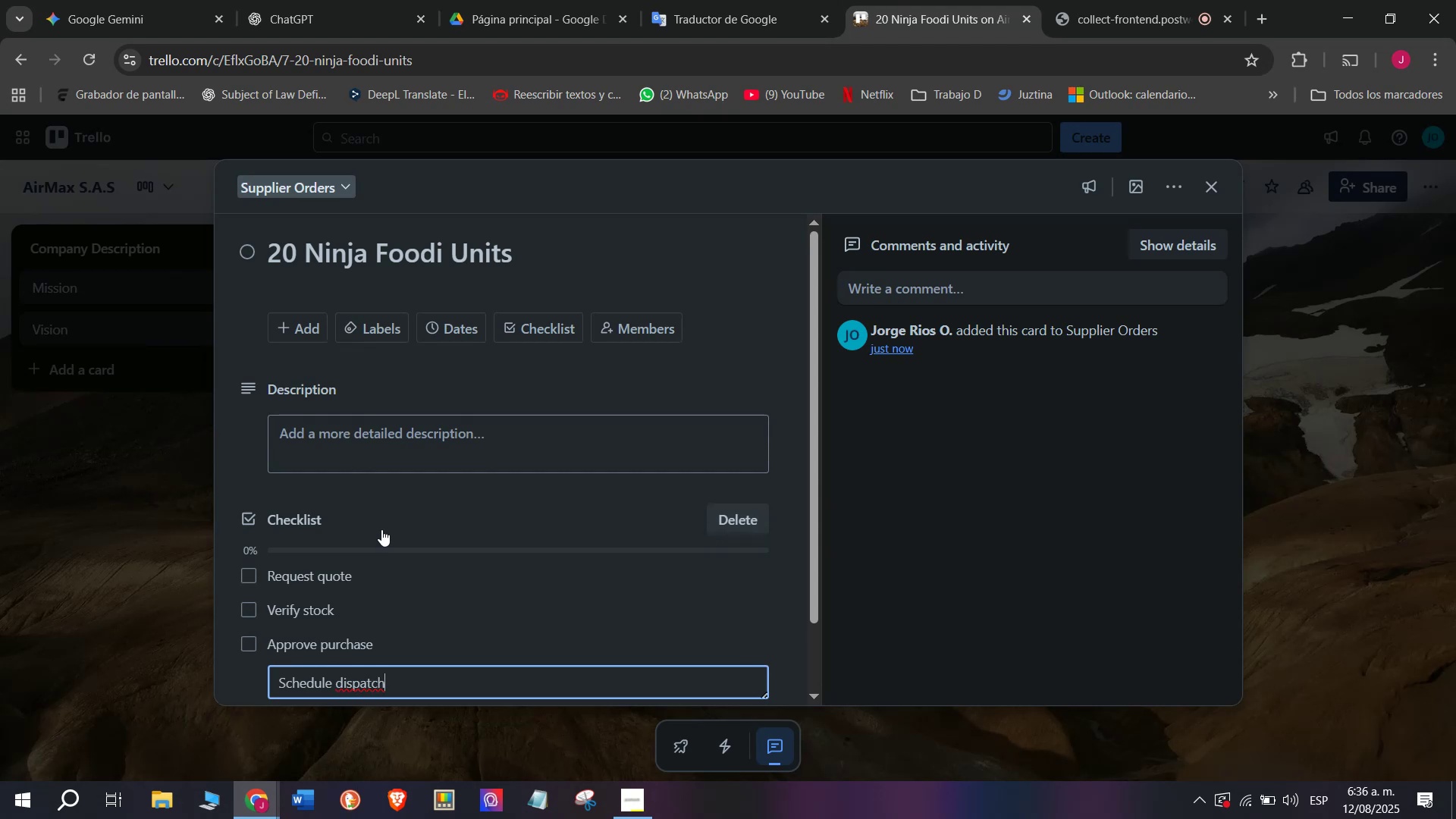 
key(Enter)
 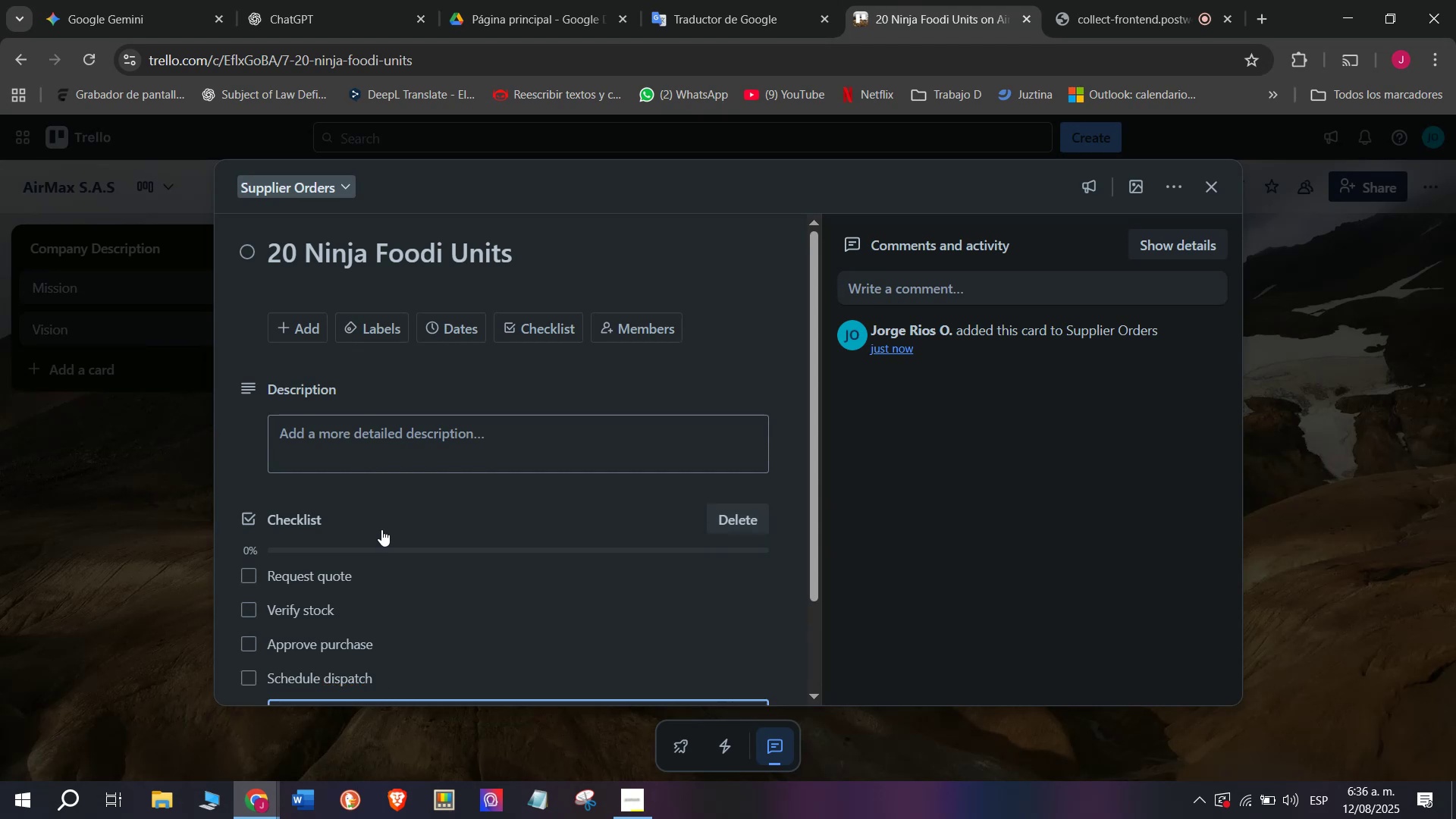 
type(R)
key(Backspace)
type(Track shipment)
 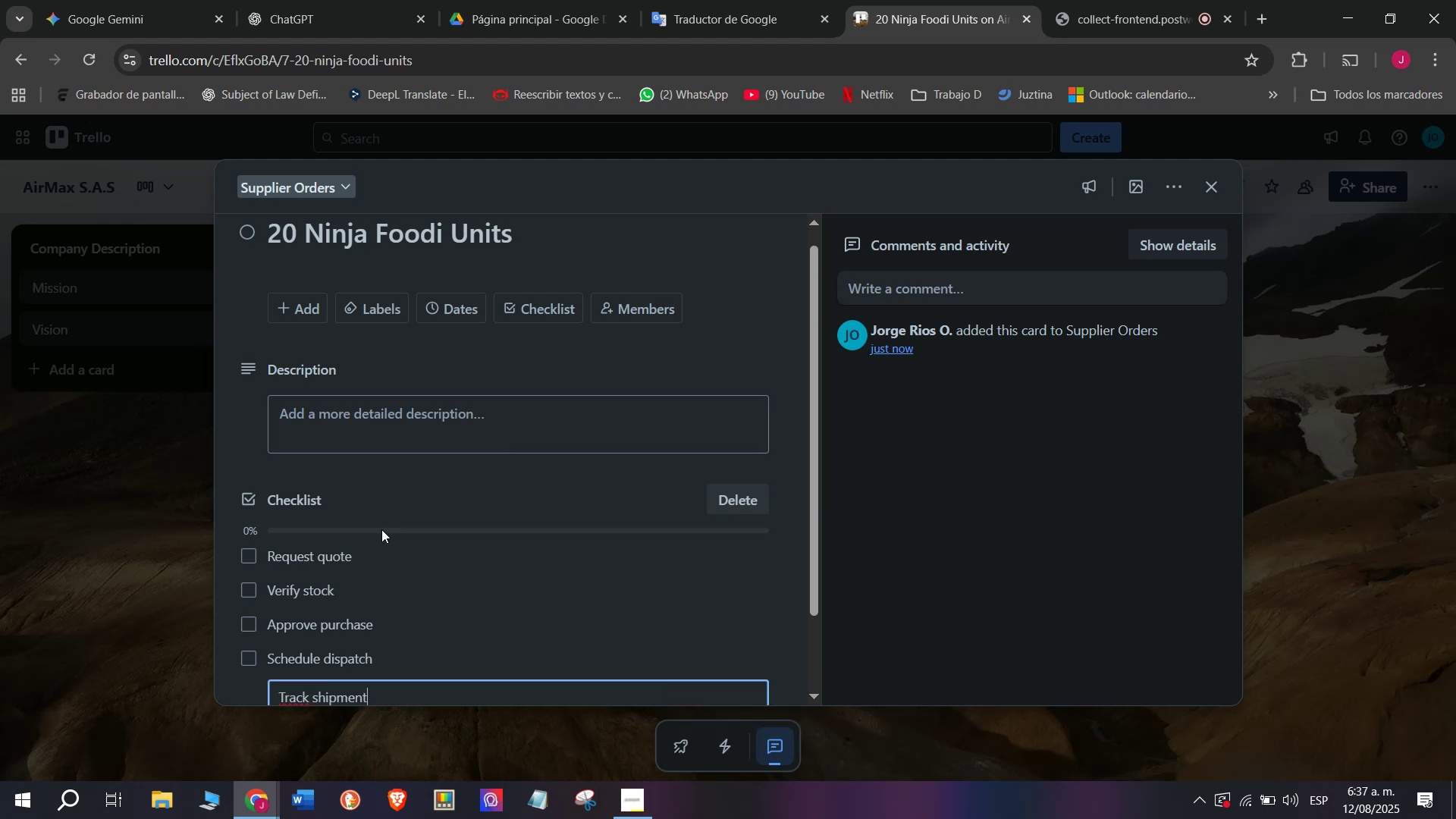 
key(Enter)
 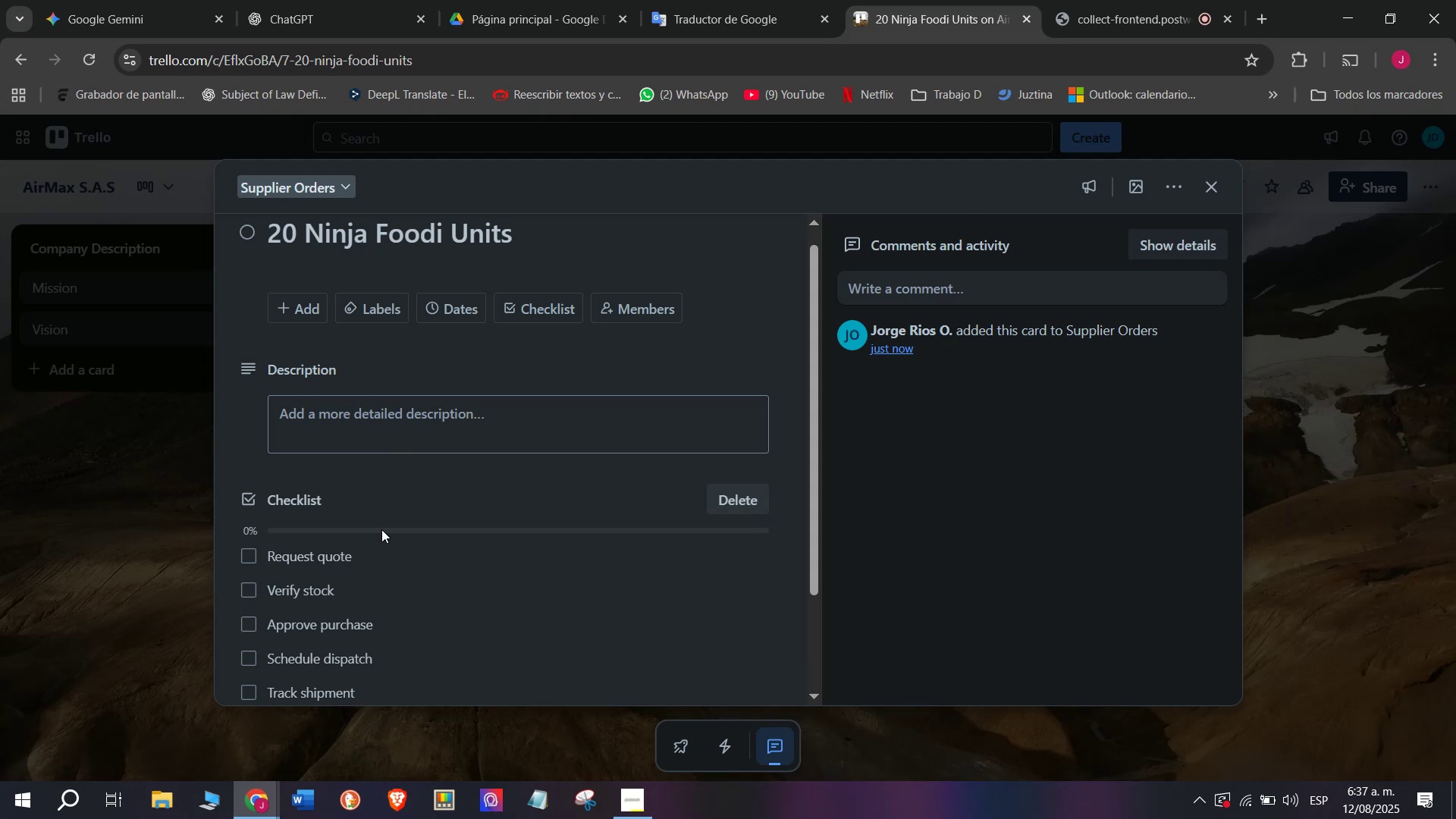 
scroll: coordinate [381, 529], scroll_direction: down, amount: 4.0
 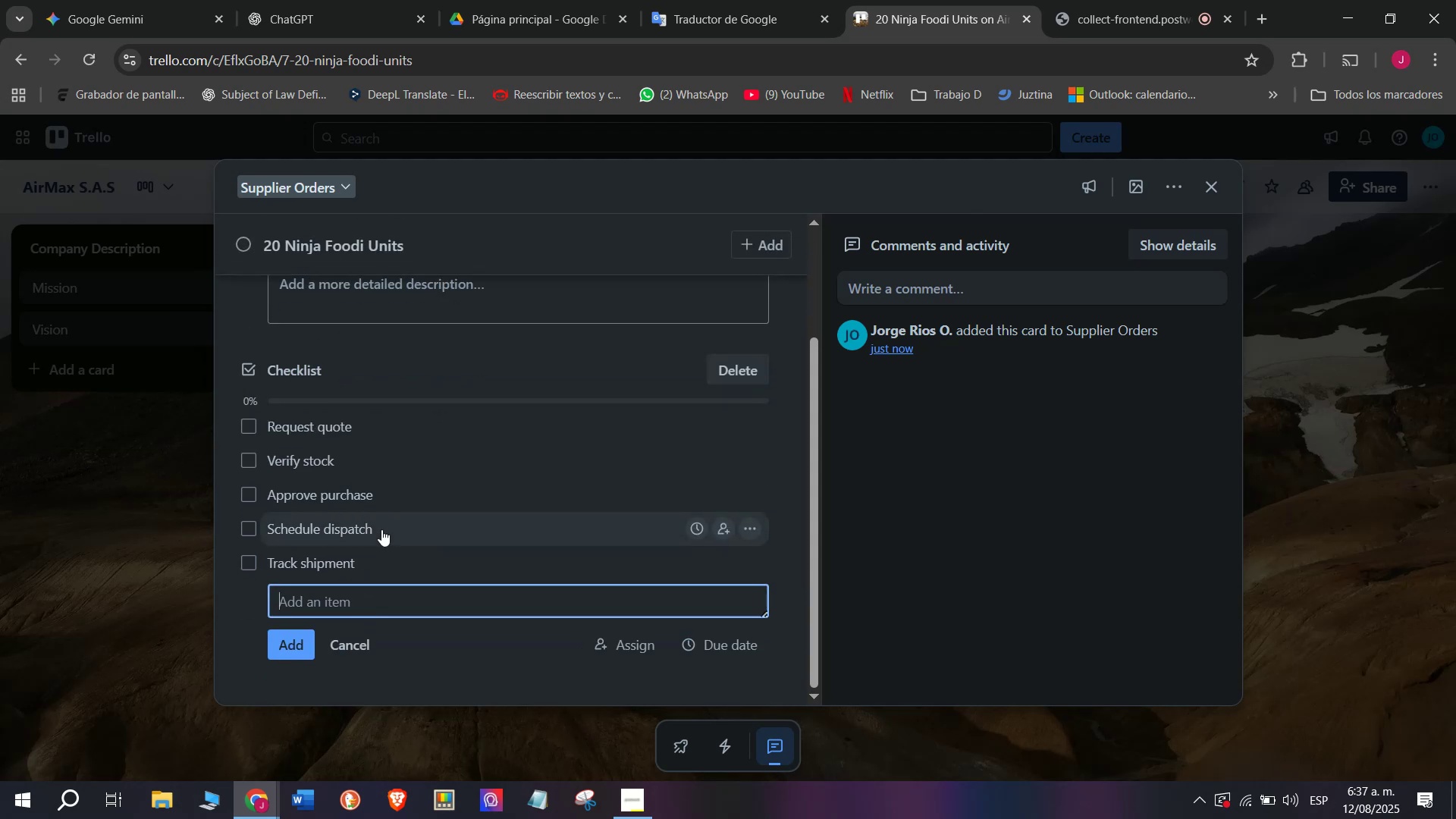 
wait(8.36)
 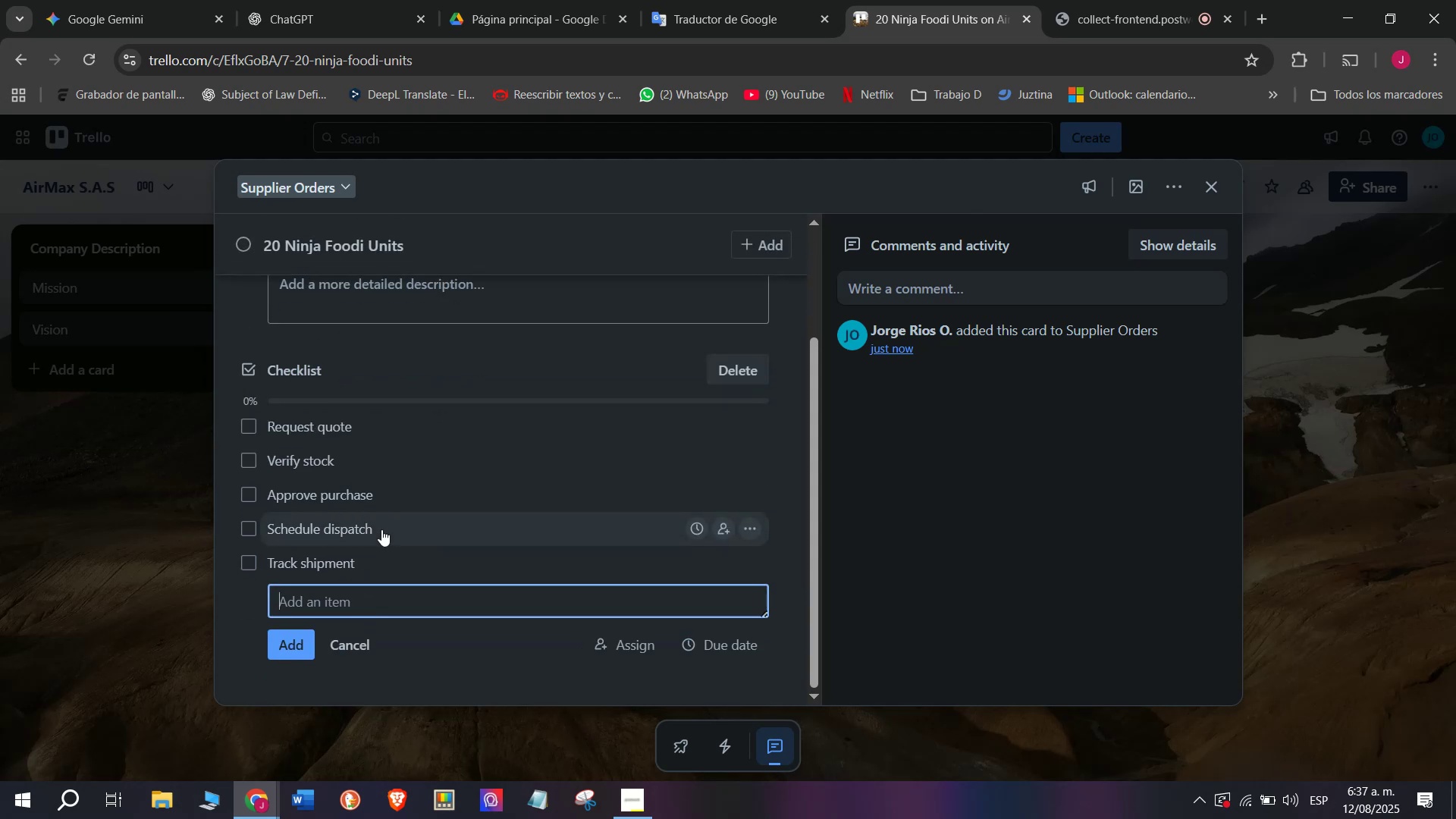 
type(Updater)
key(Backspace)
type( system)
 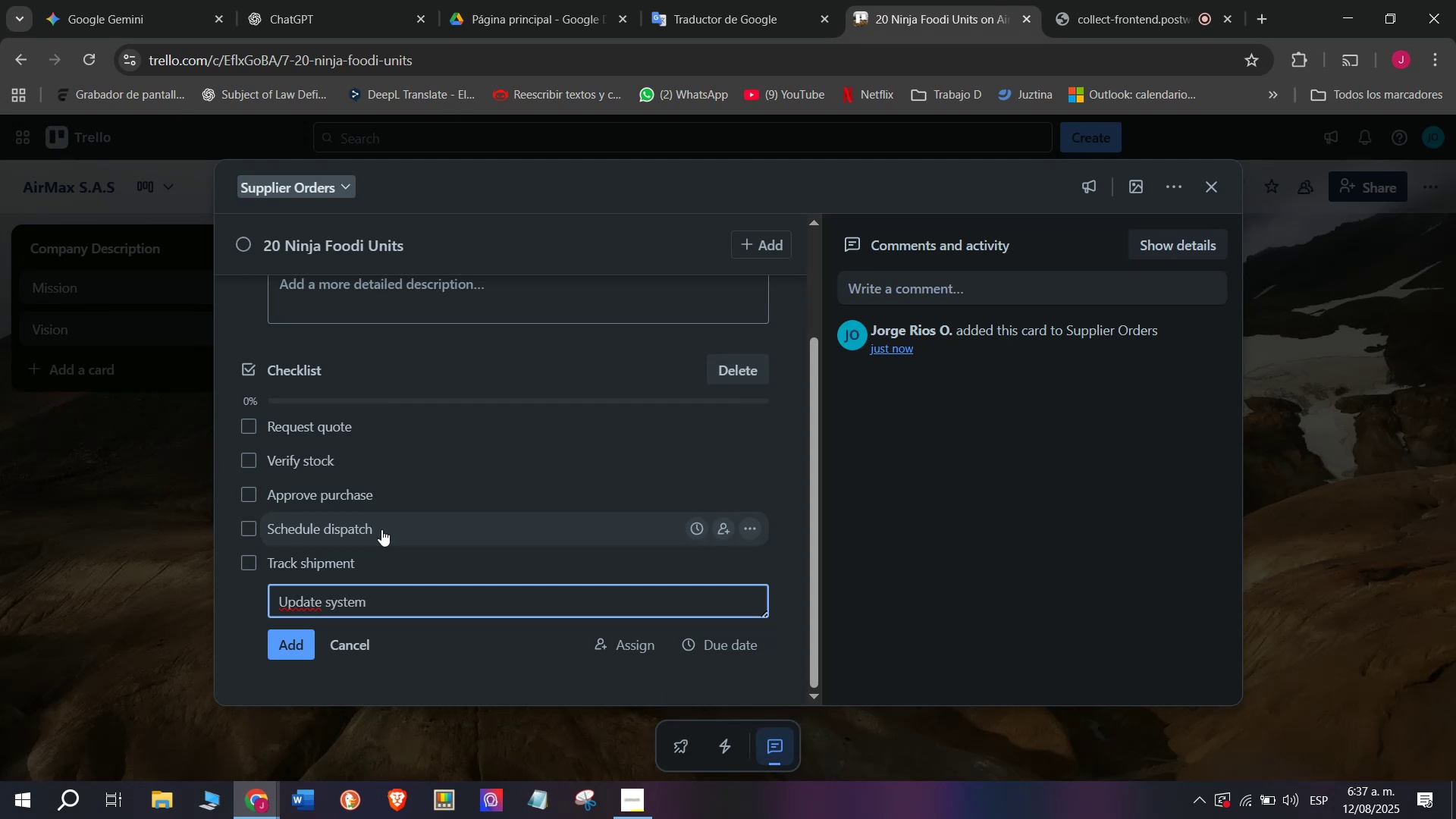 
key(Enter)
 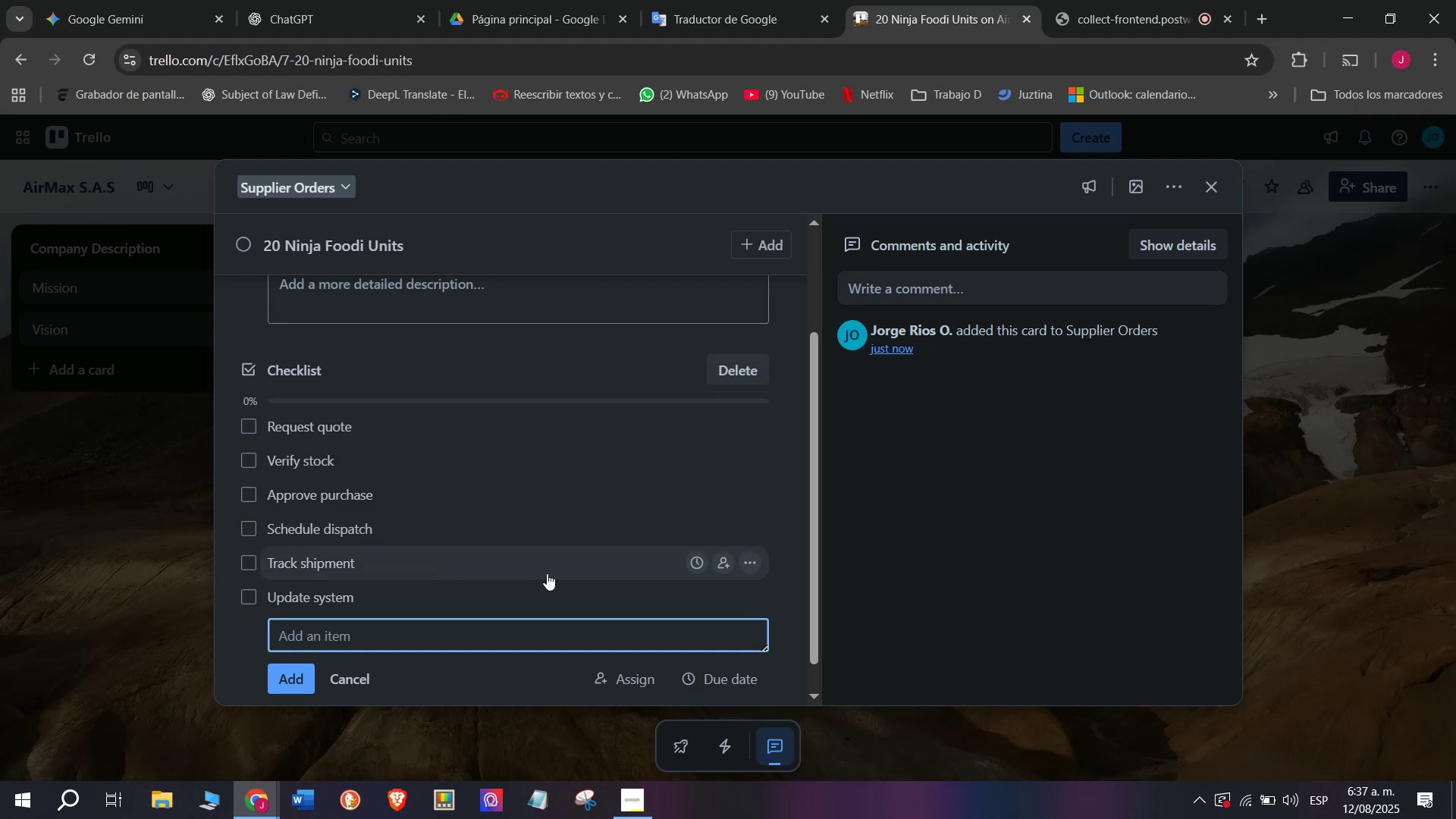 
scroll: coordinate [372, 639], scroll_direction: up, amount: 2.0
 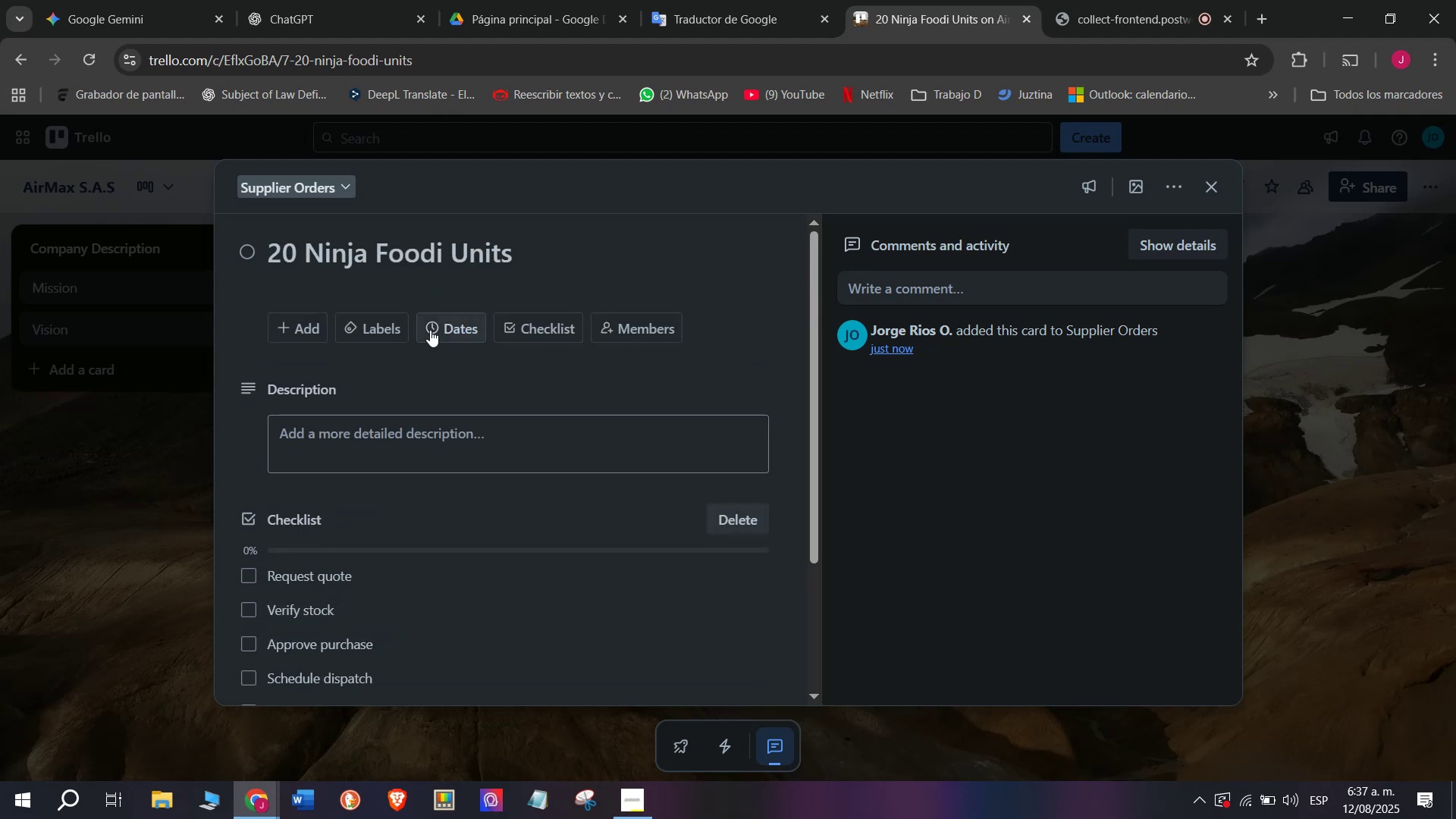 
left_click([366, 322])
 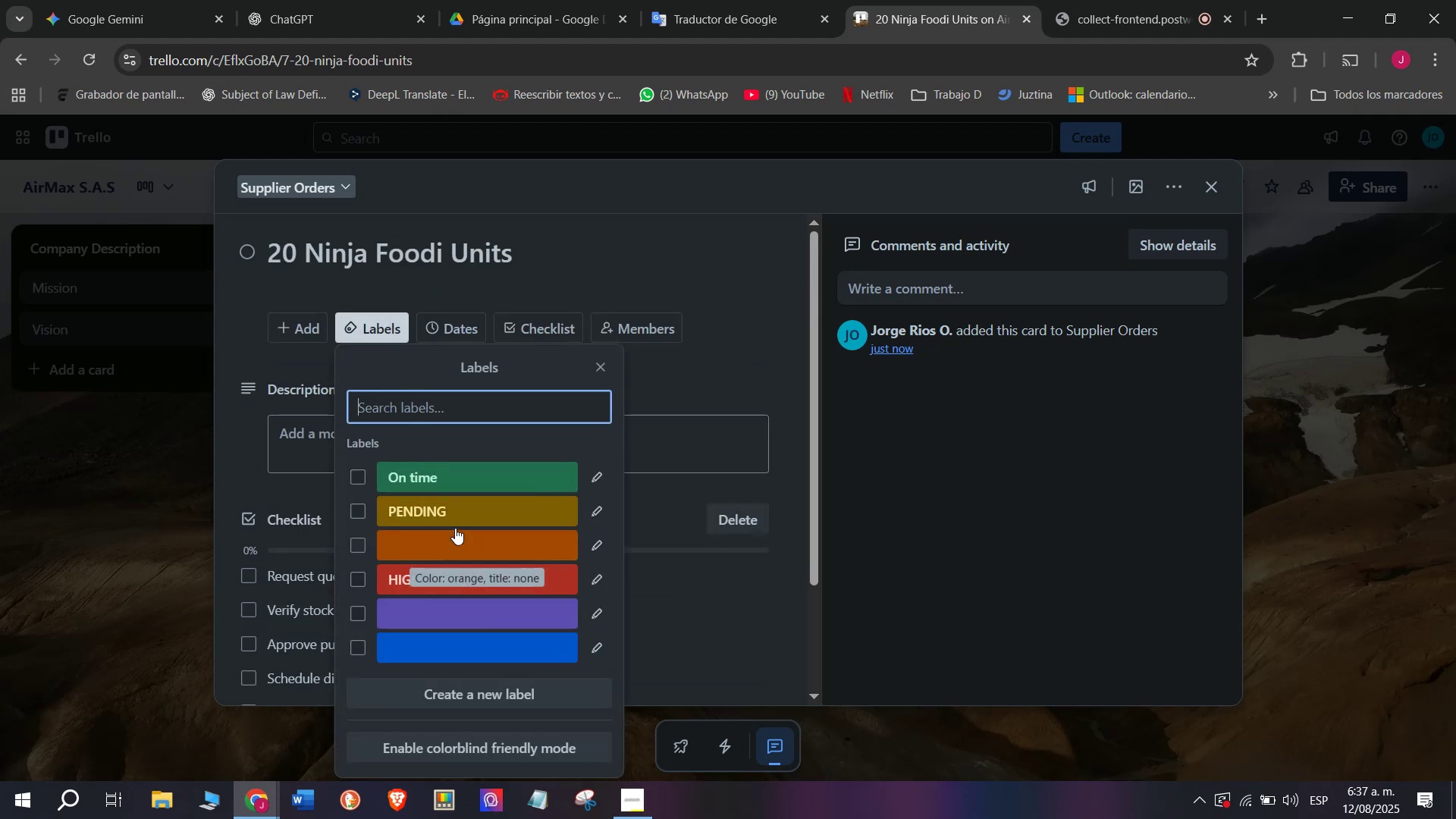 
left_click([464, 507])
 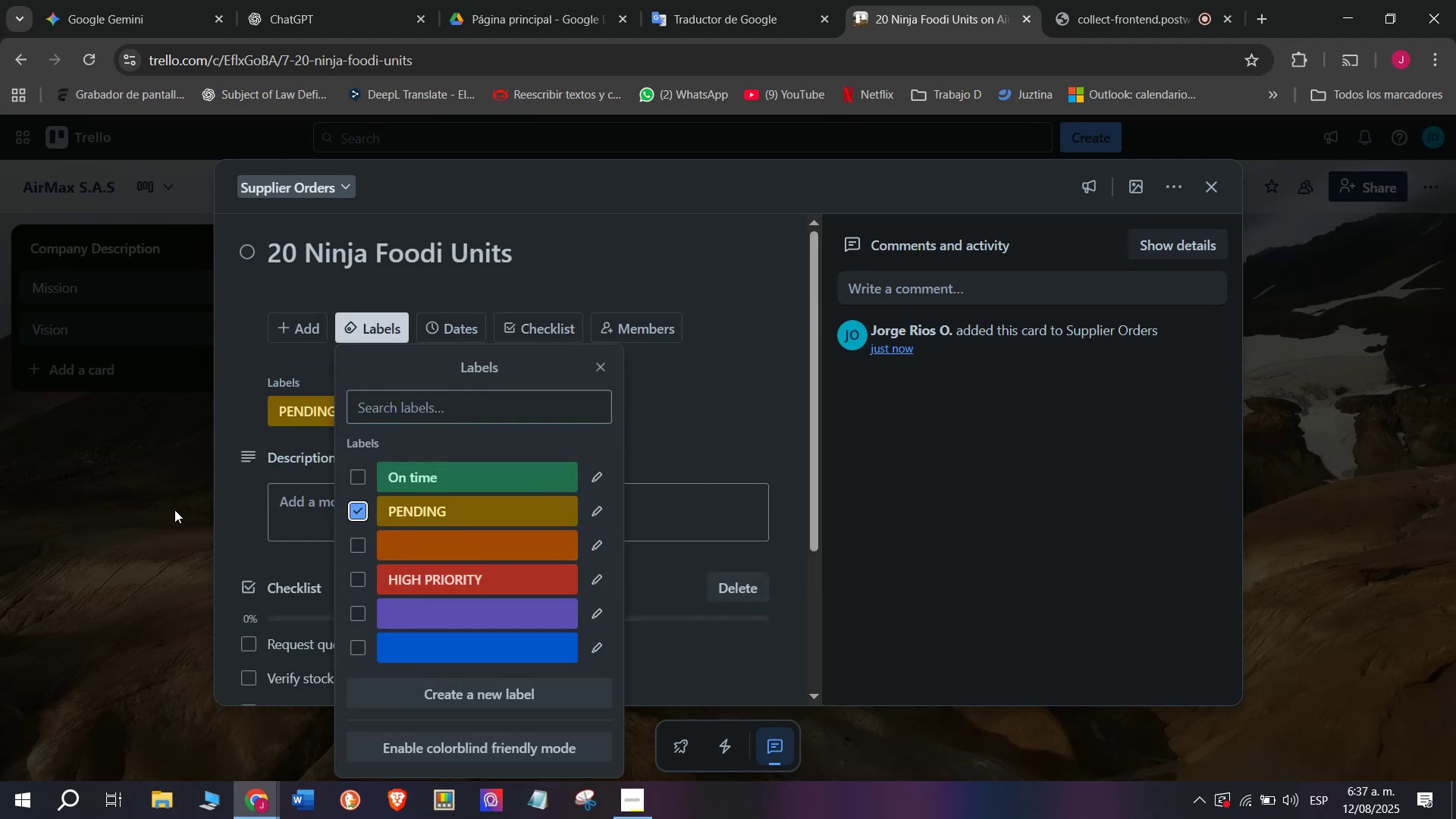 
double_click([174, 510])
 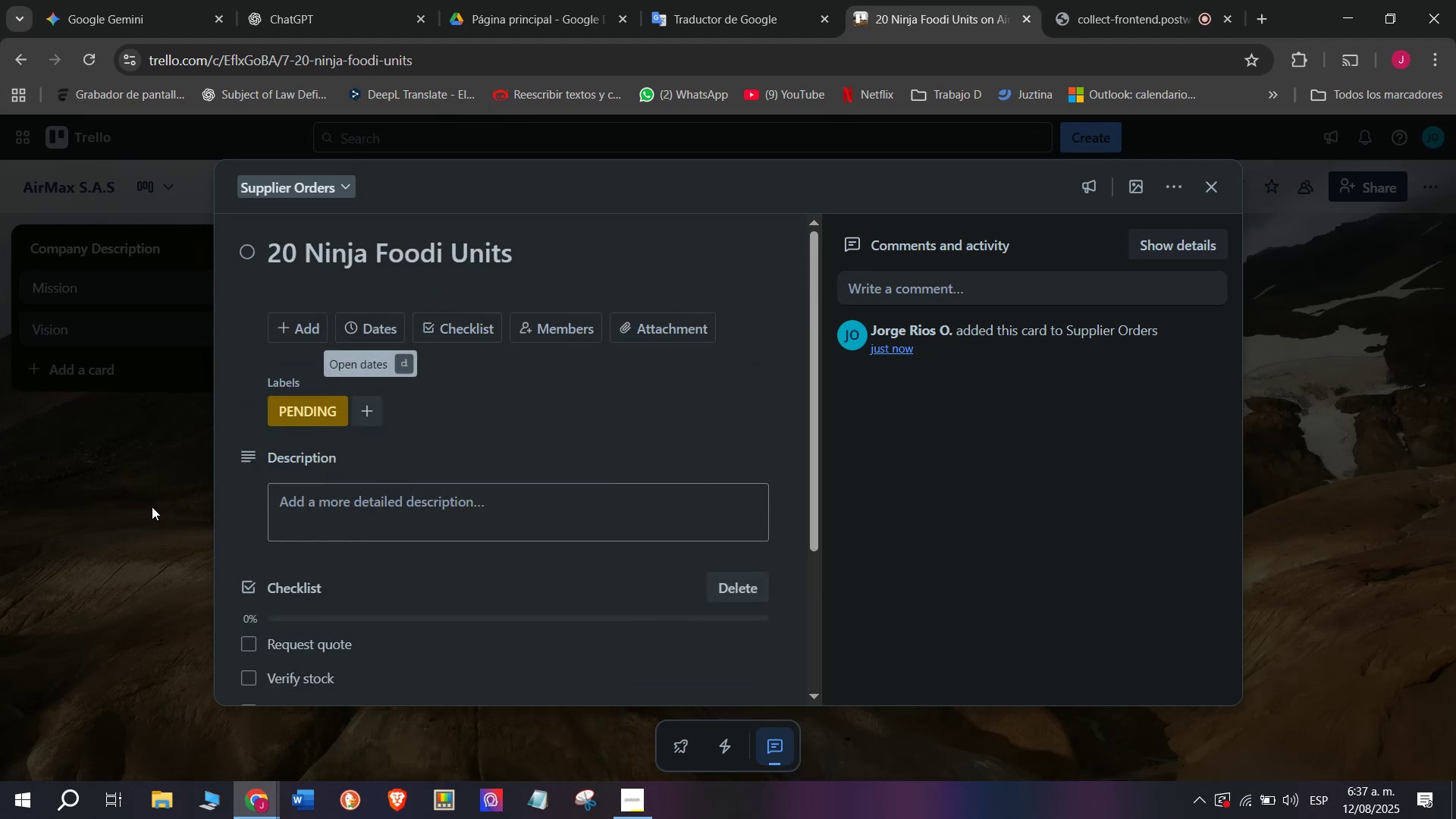 
left_click([138, 504])
 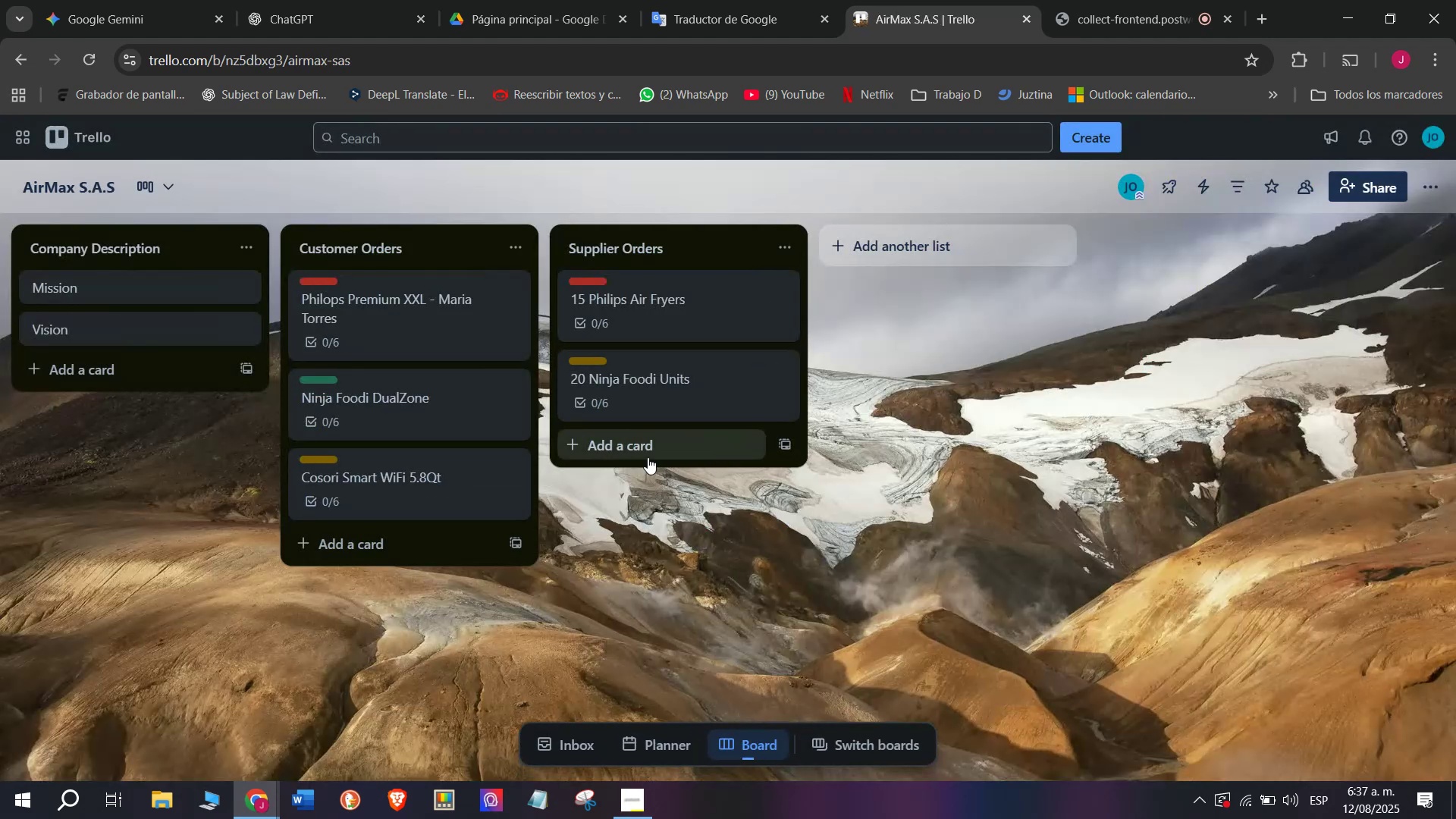 
left_click([648, 457])
 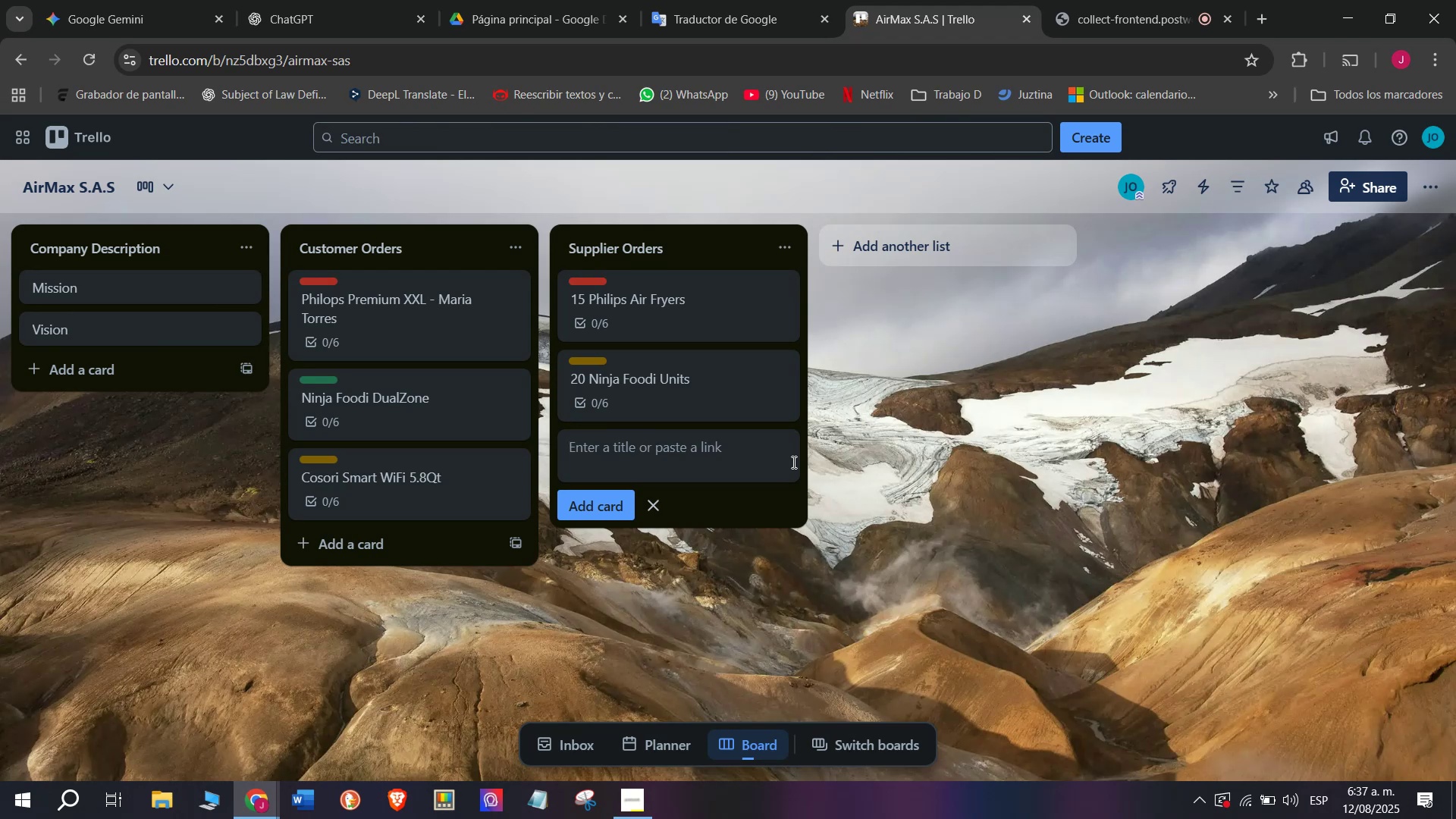 
type(10 Cosori Smart Models)
 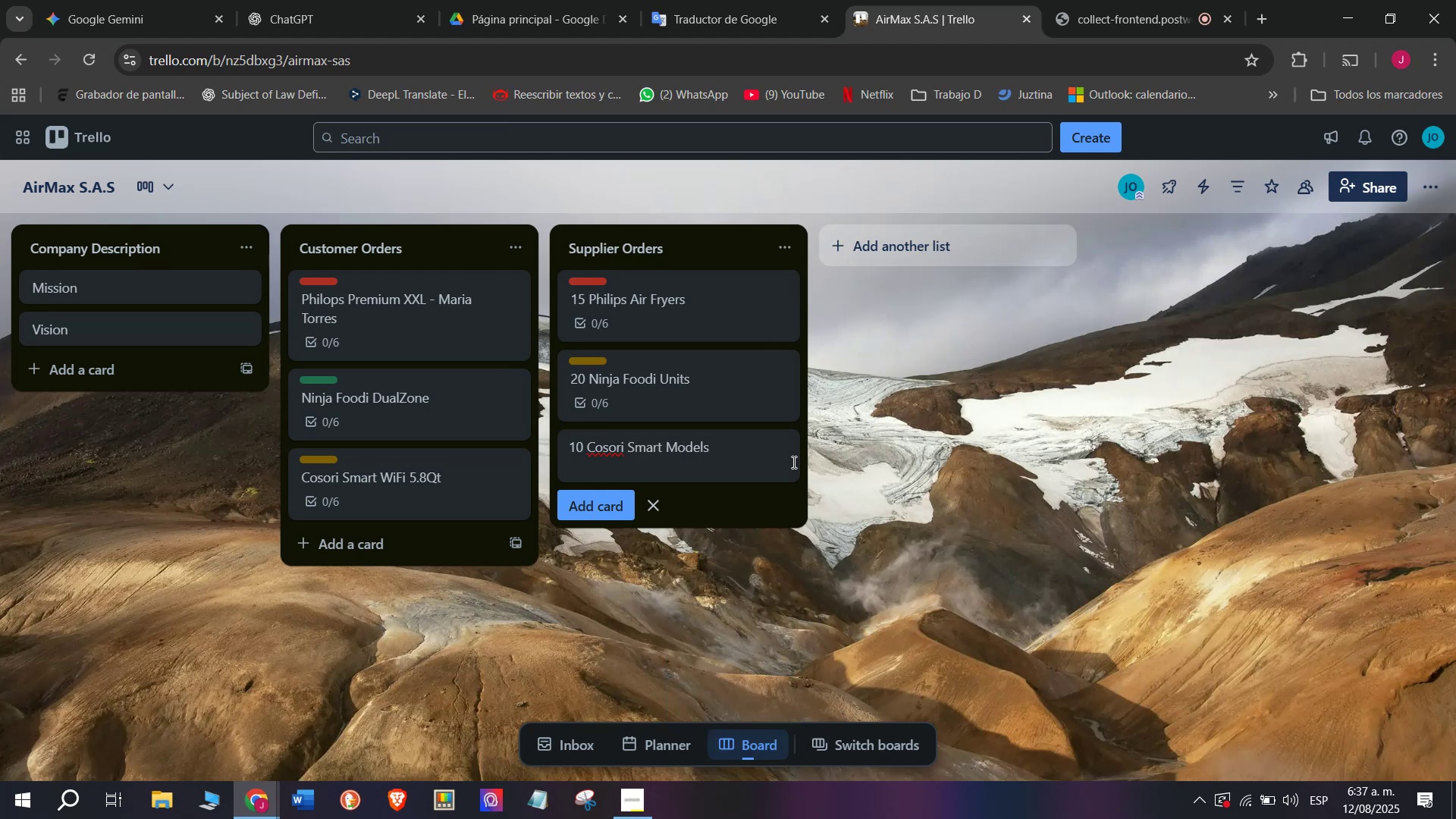 
key(Enter)
 